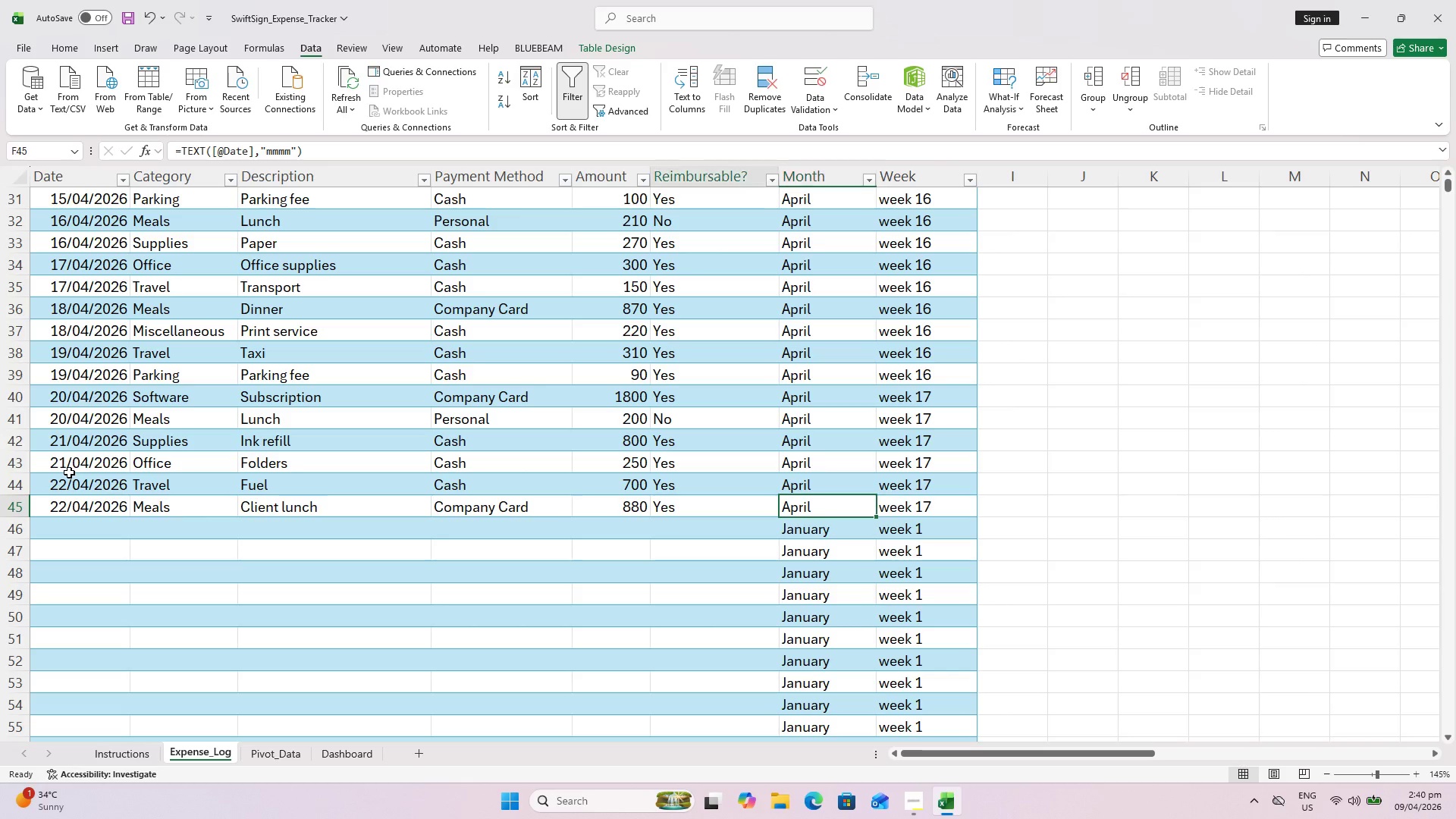 
key(ArrowLeft)
 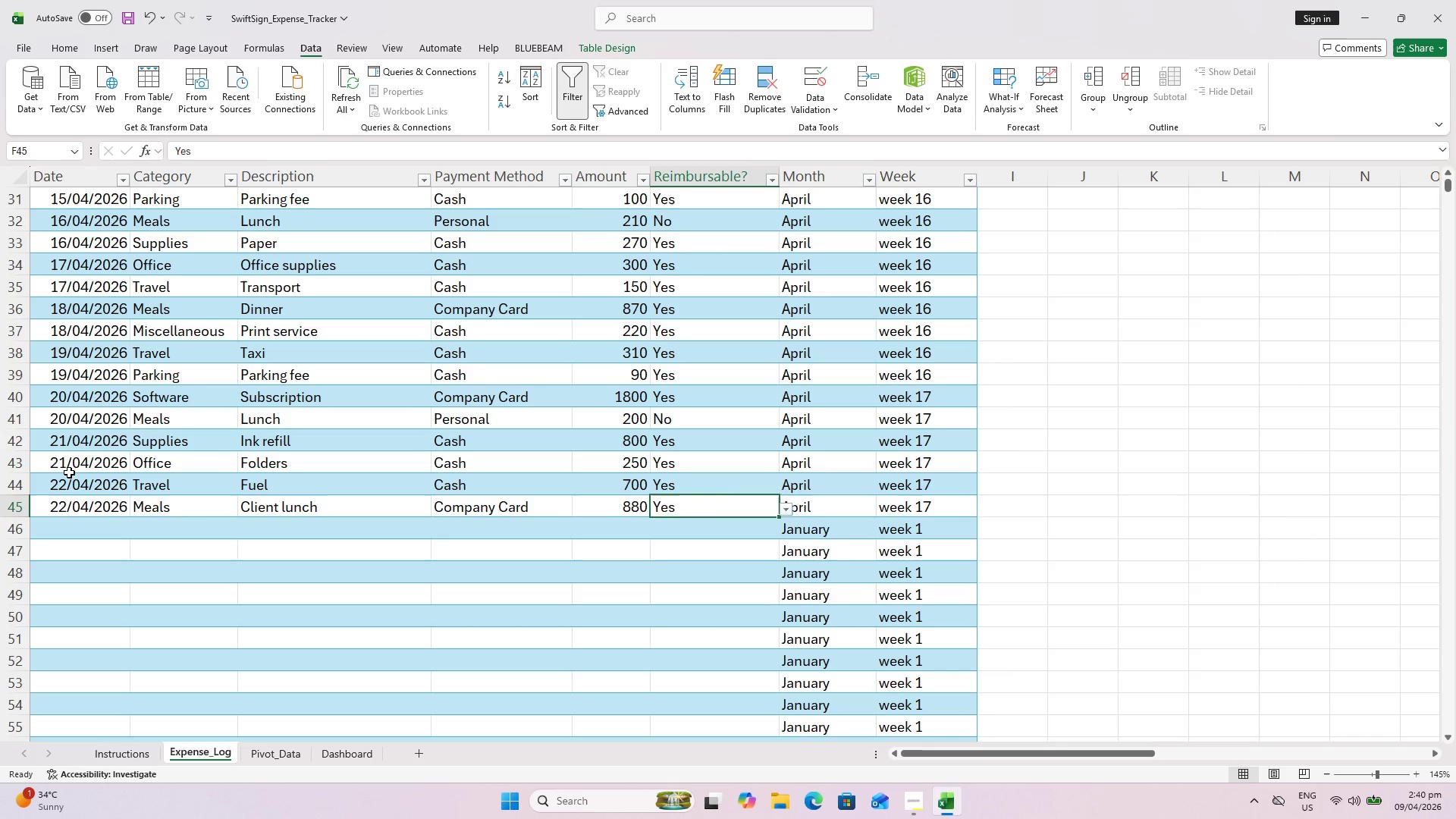 
key(ArrowDown)
 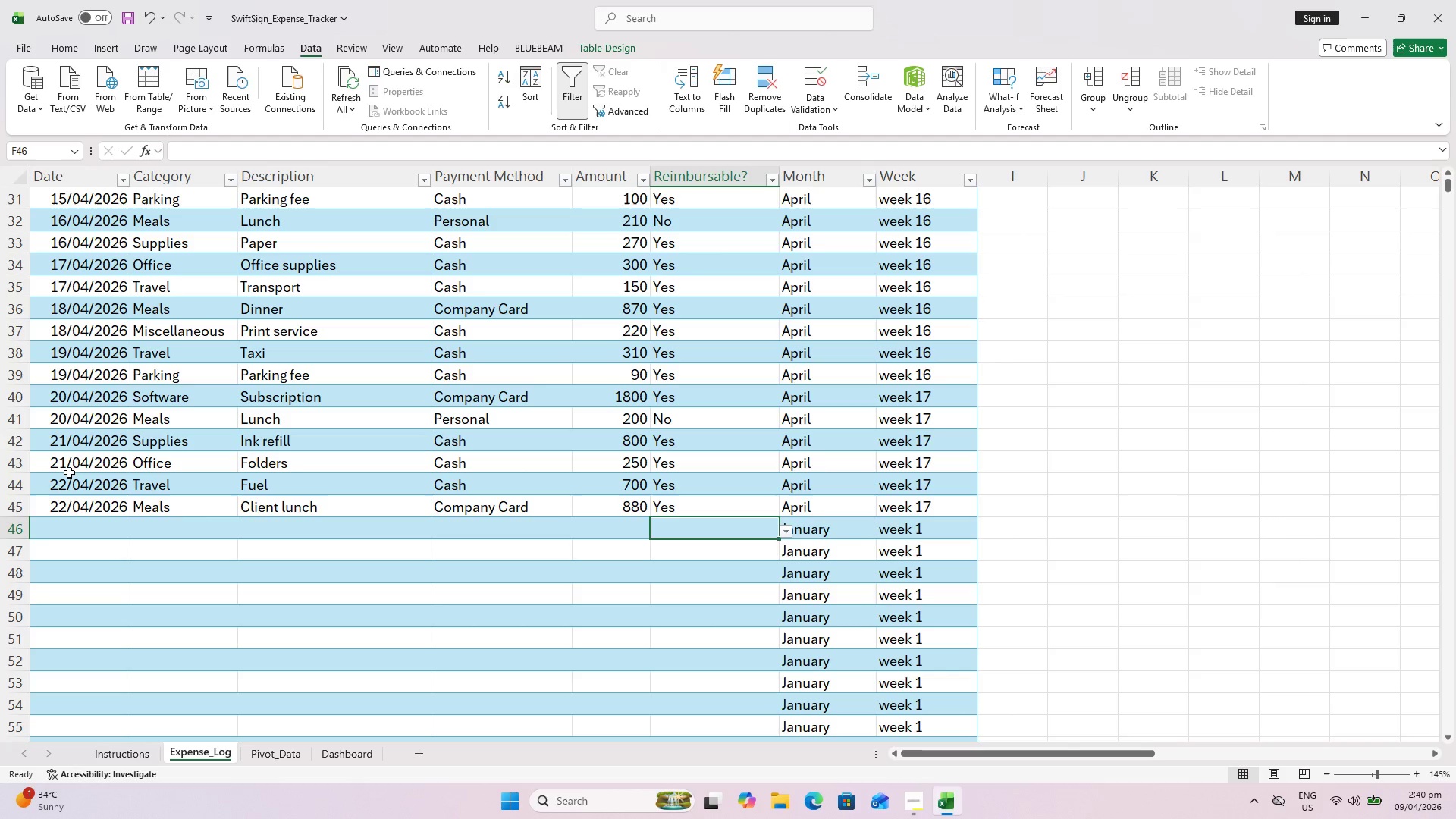 
key(Control+ArrowLeft)
 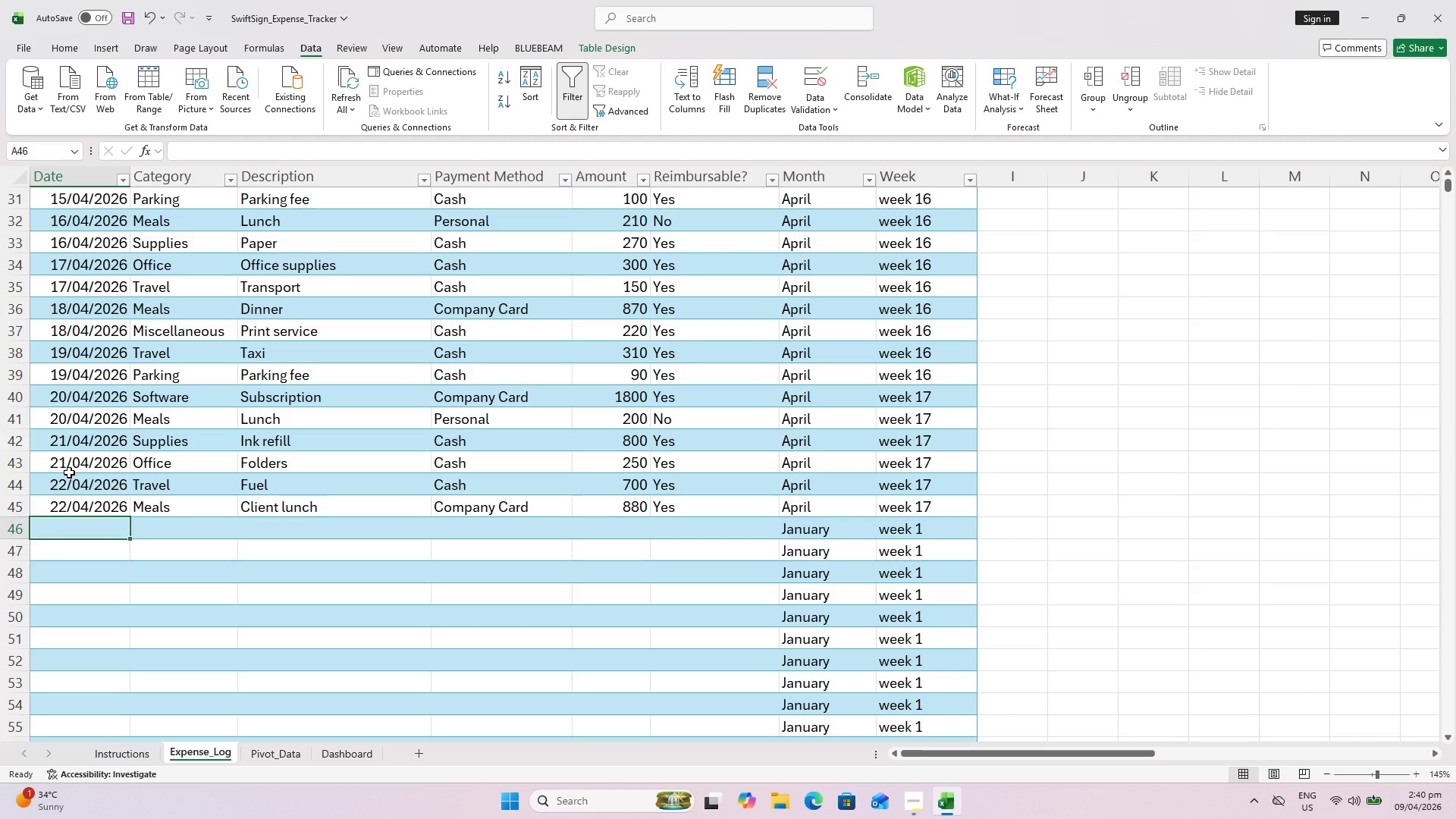 
type(23/4/26)
 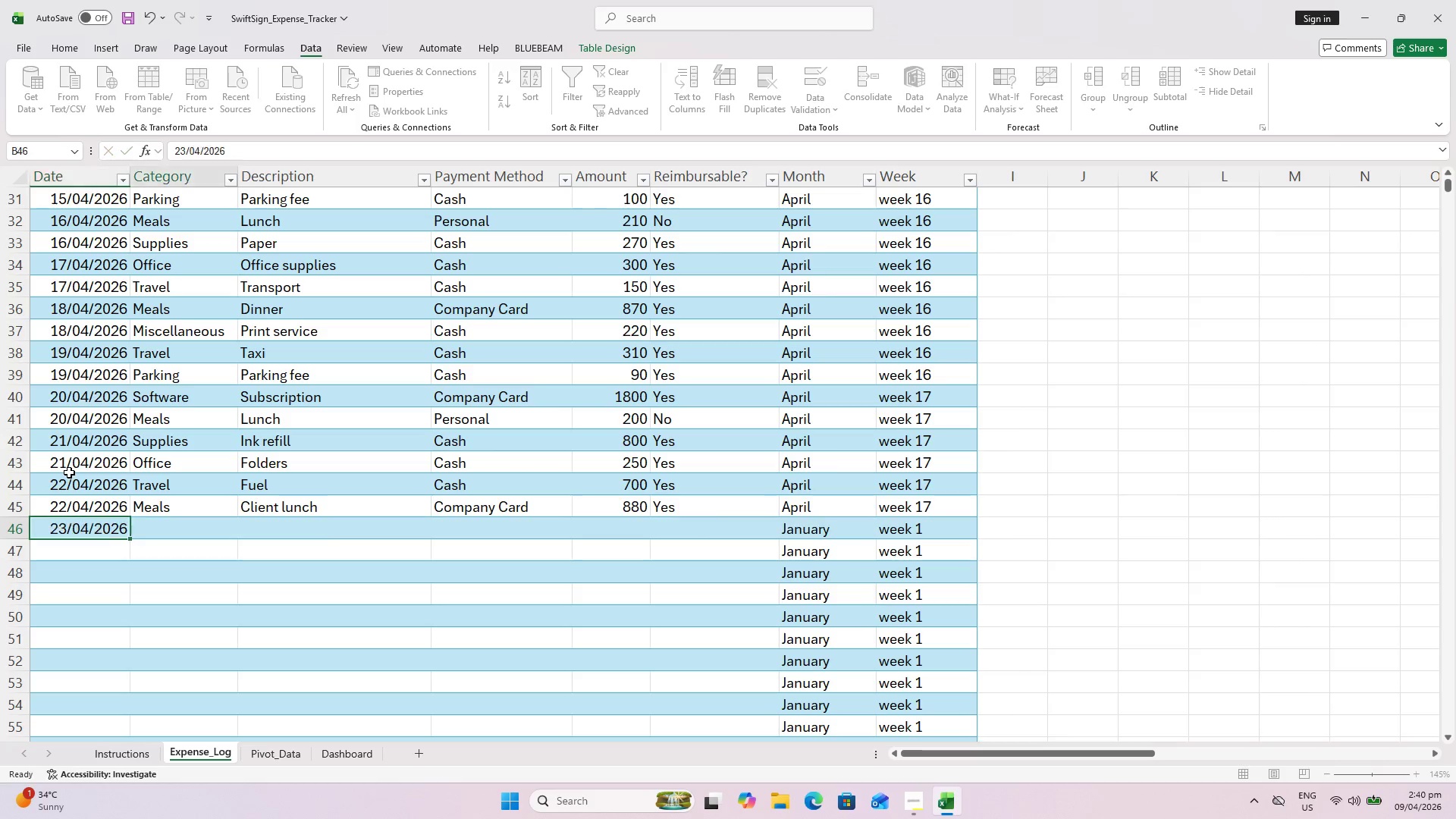 
key(ArrowRight)
 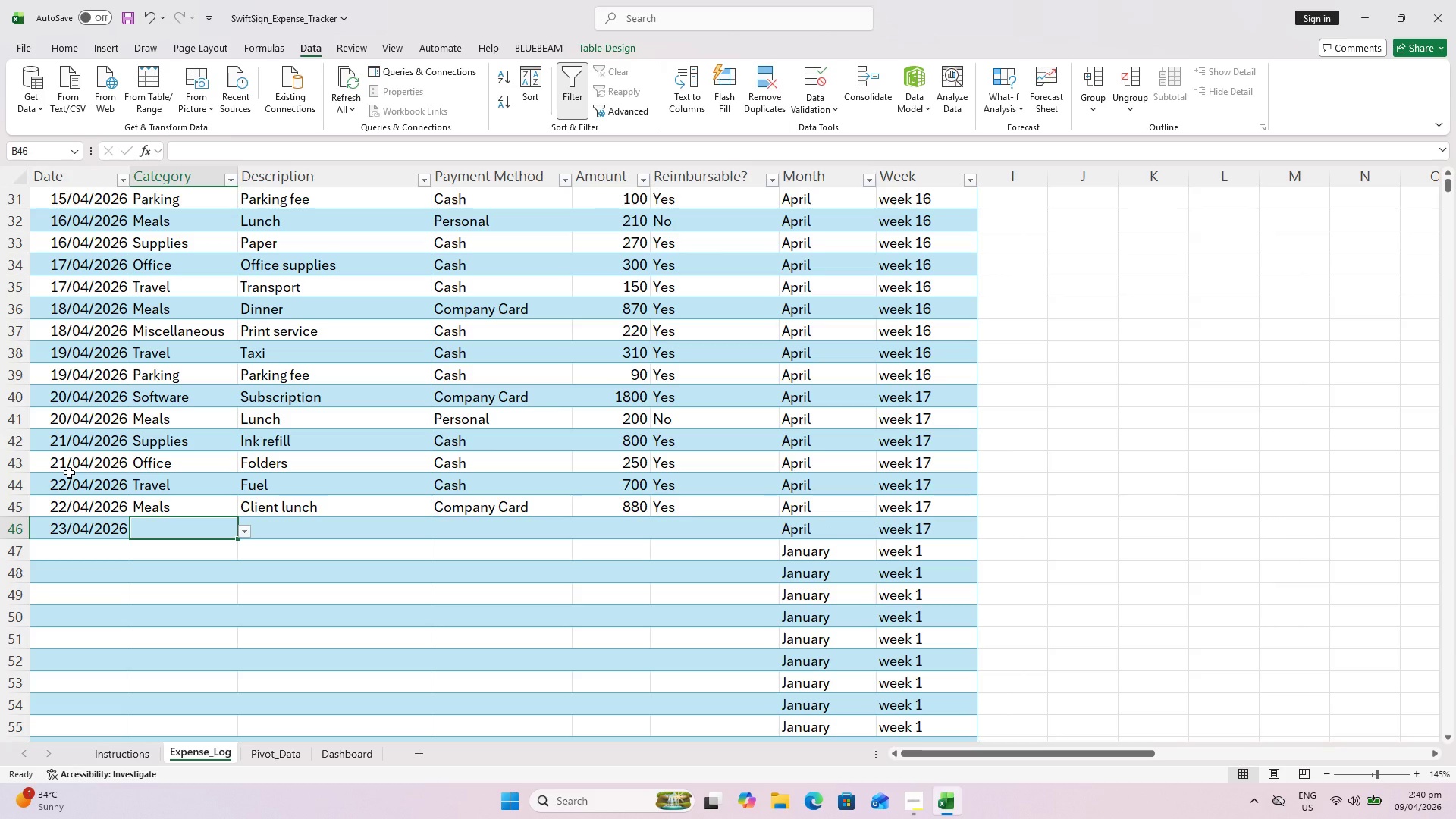 
hold_key(key=ShiftLeft, duration=0.34)
 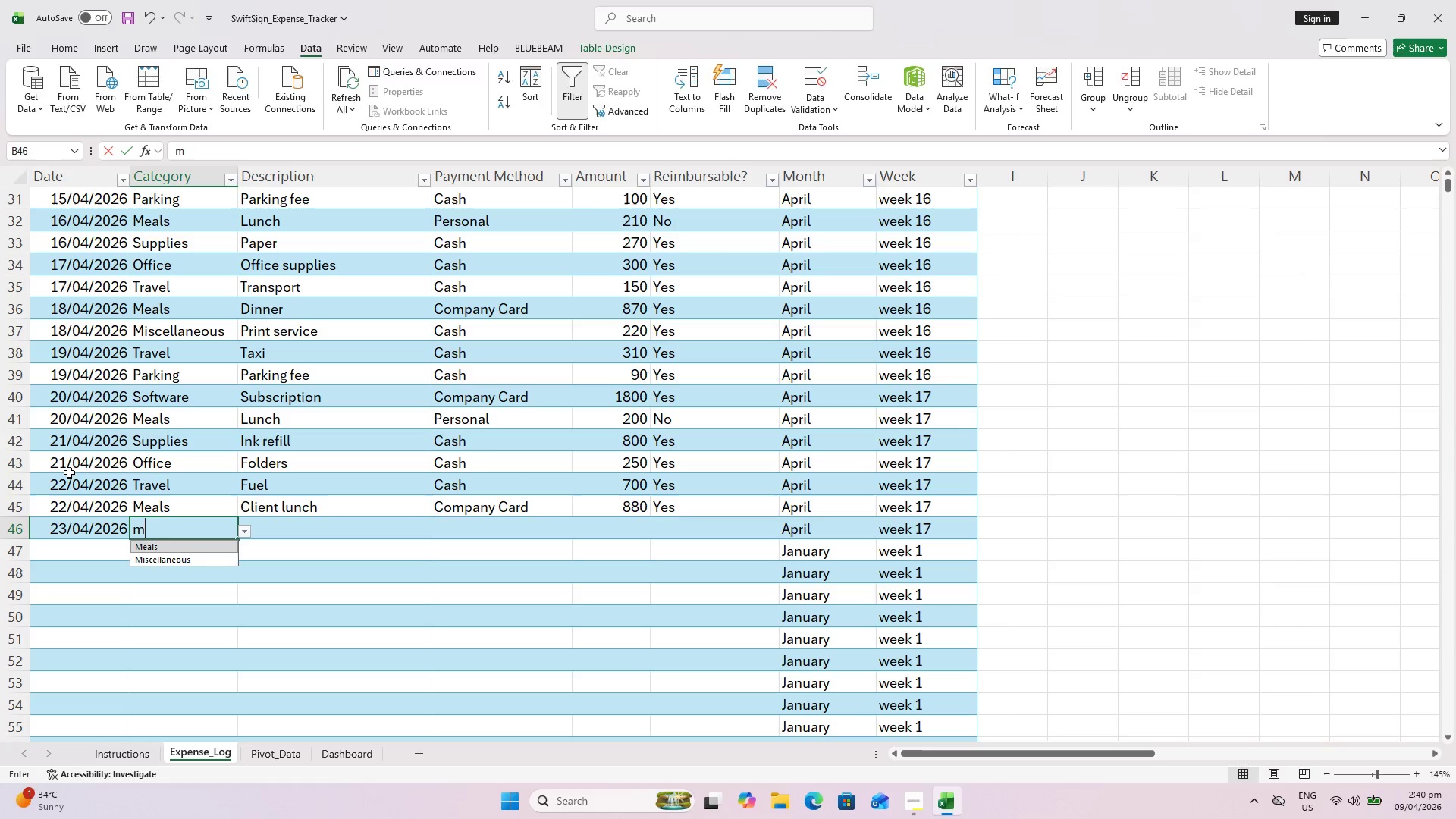 
key(M)
 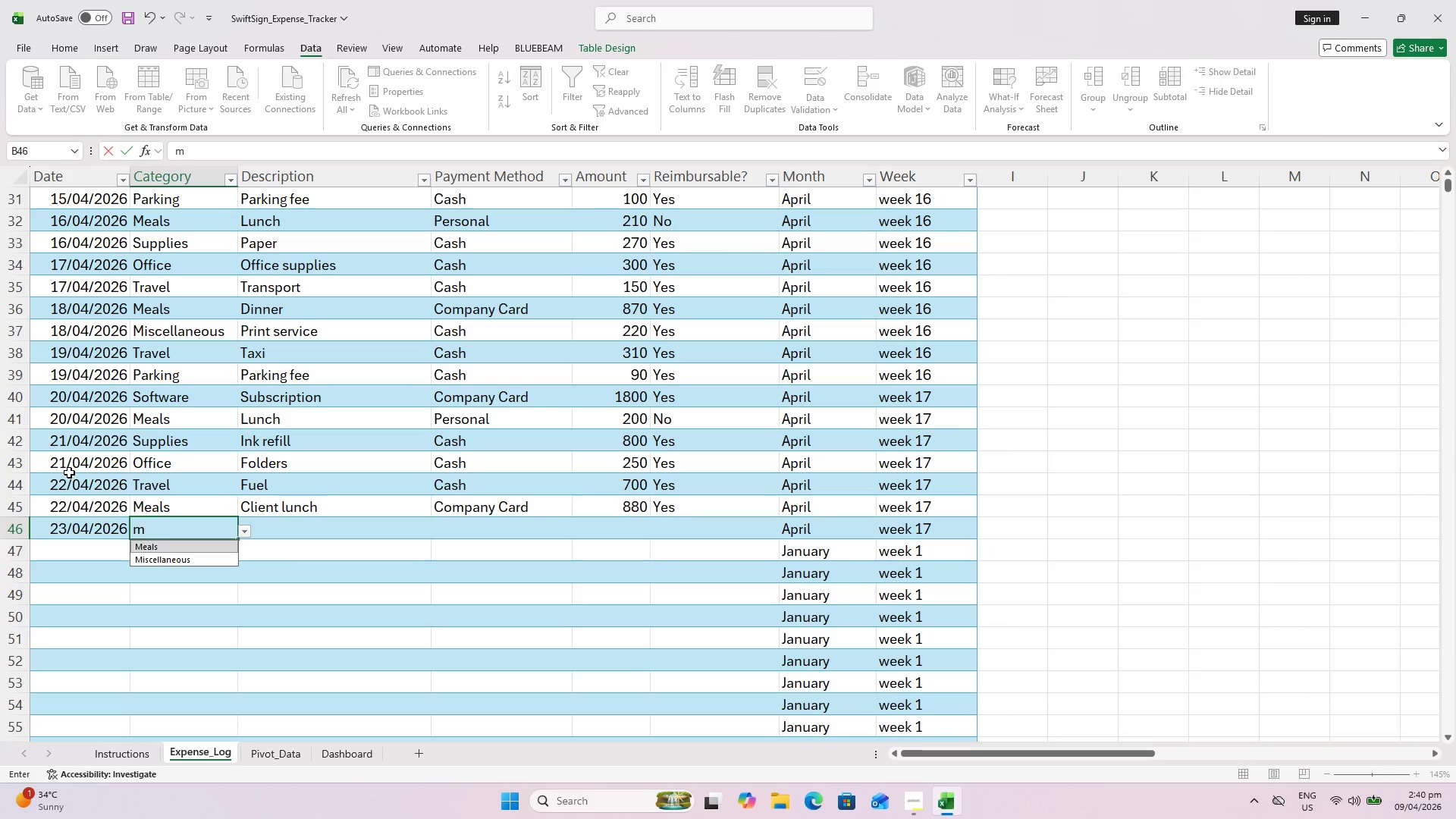 
key(ArrowDown)
 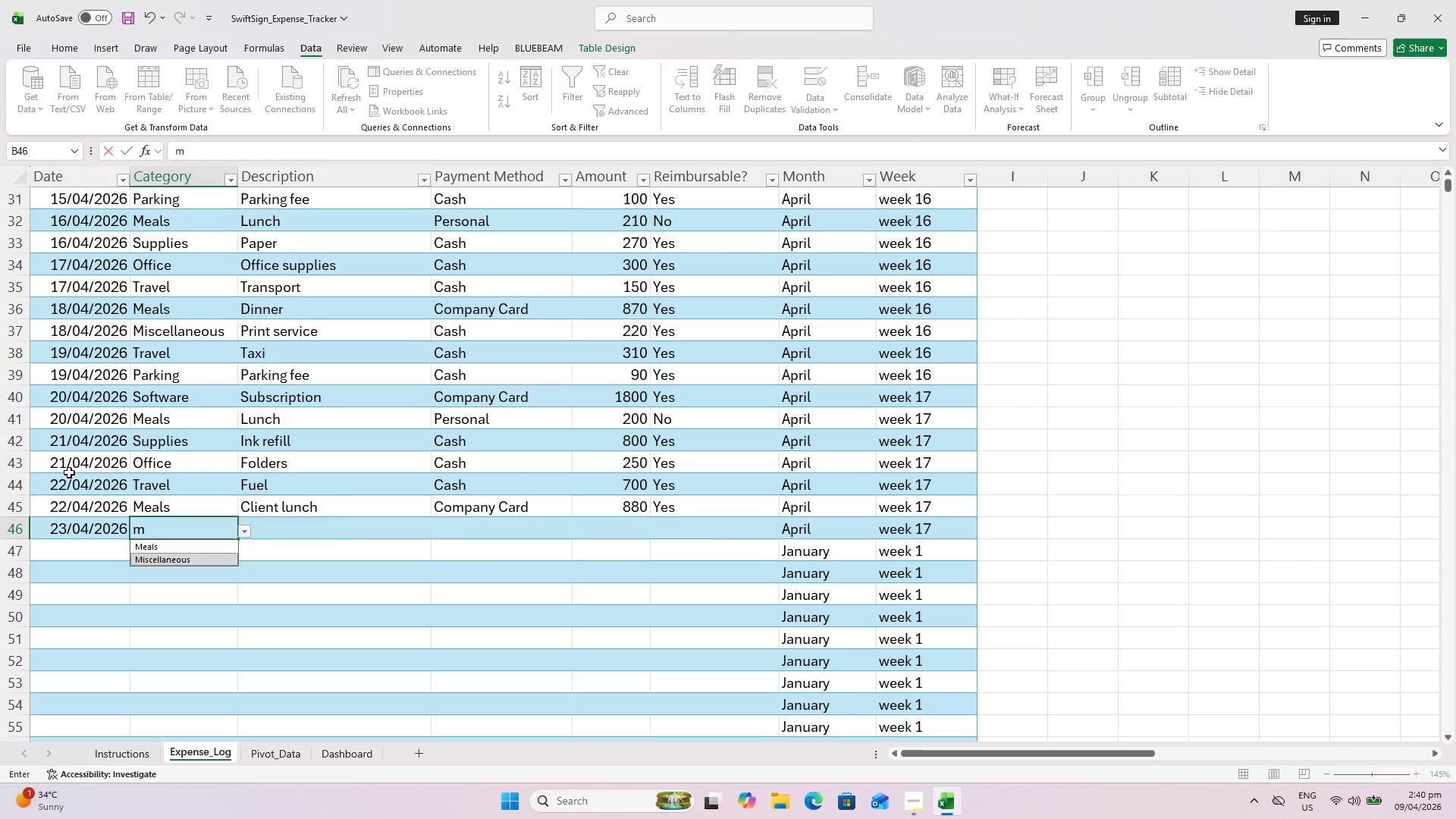 
key(ArrowRight)
 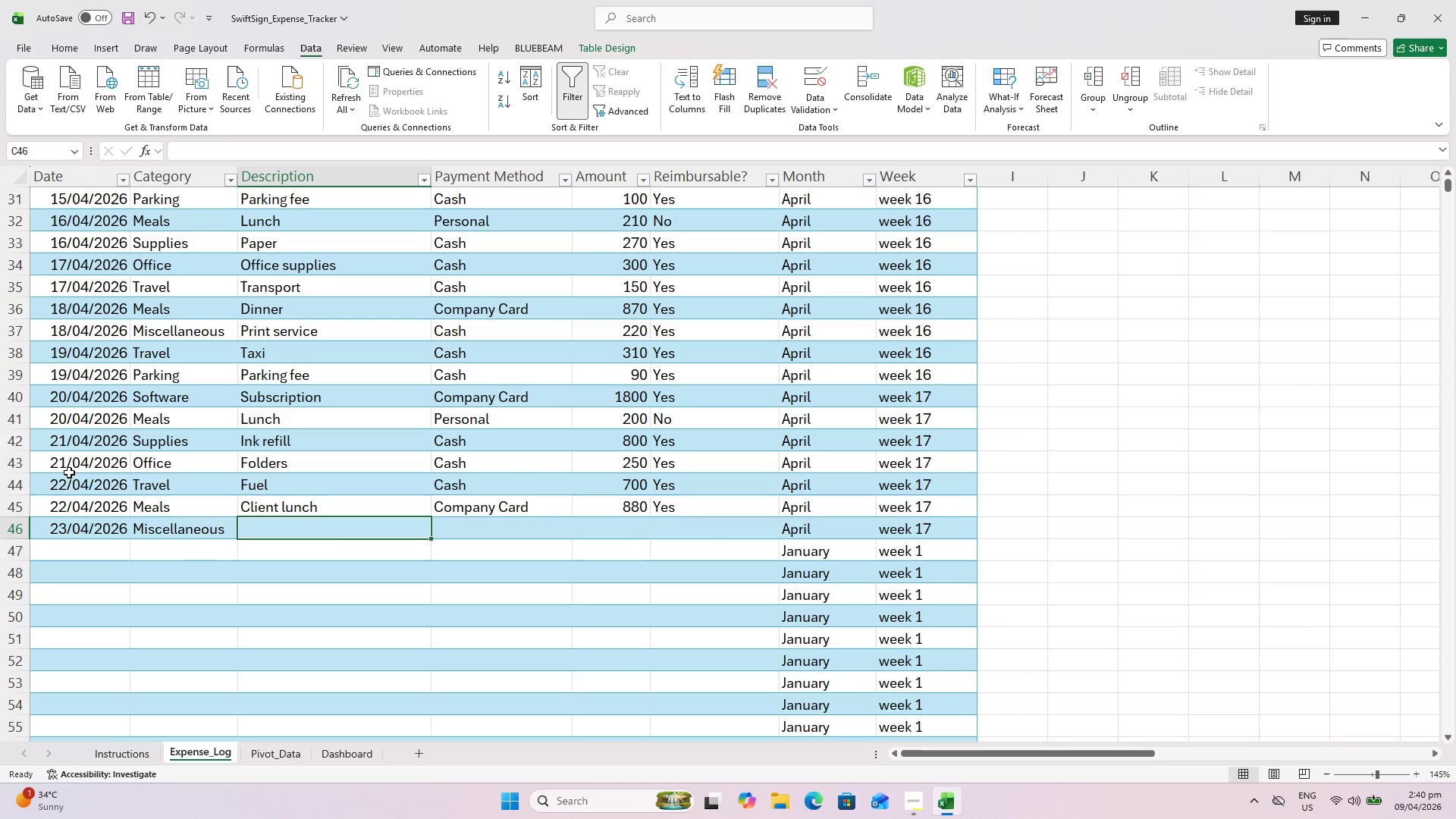 
type(Courier)
 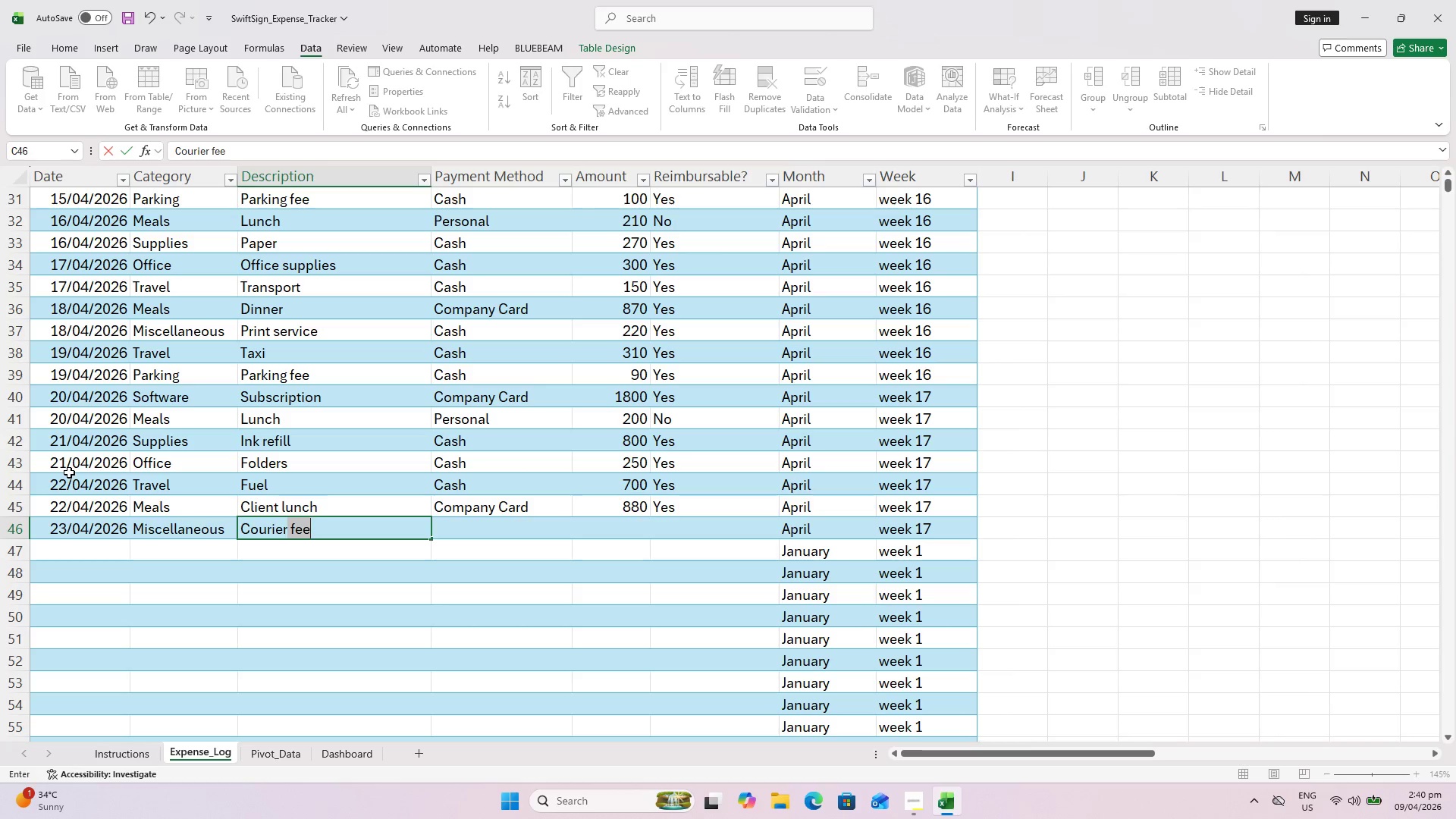 
key(ArrowRight)
 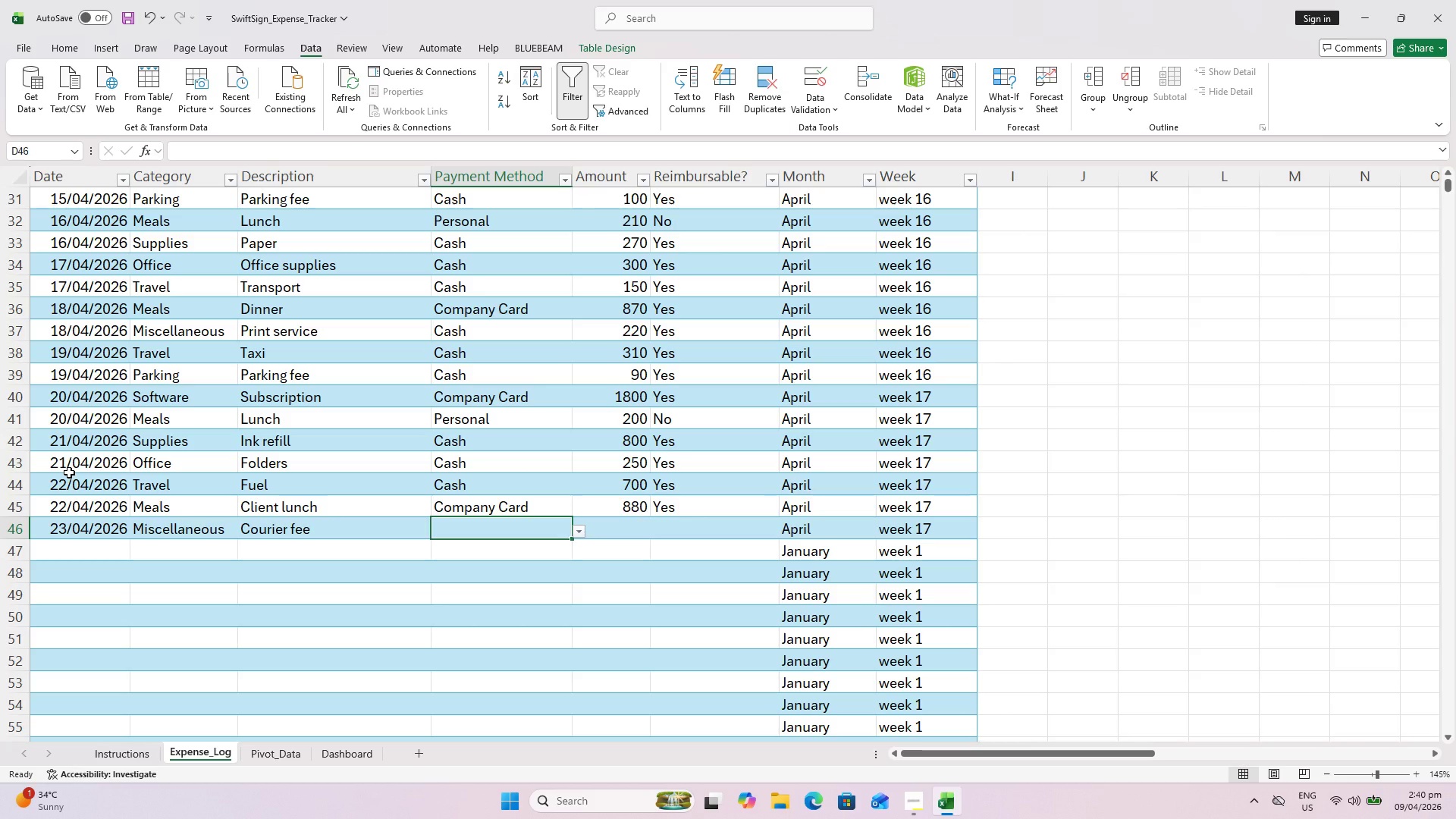 
type(Ca)
 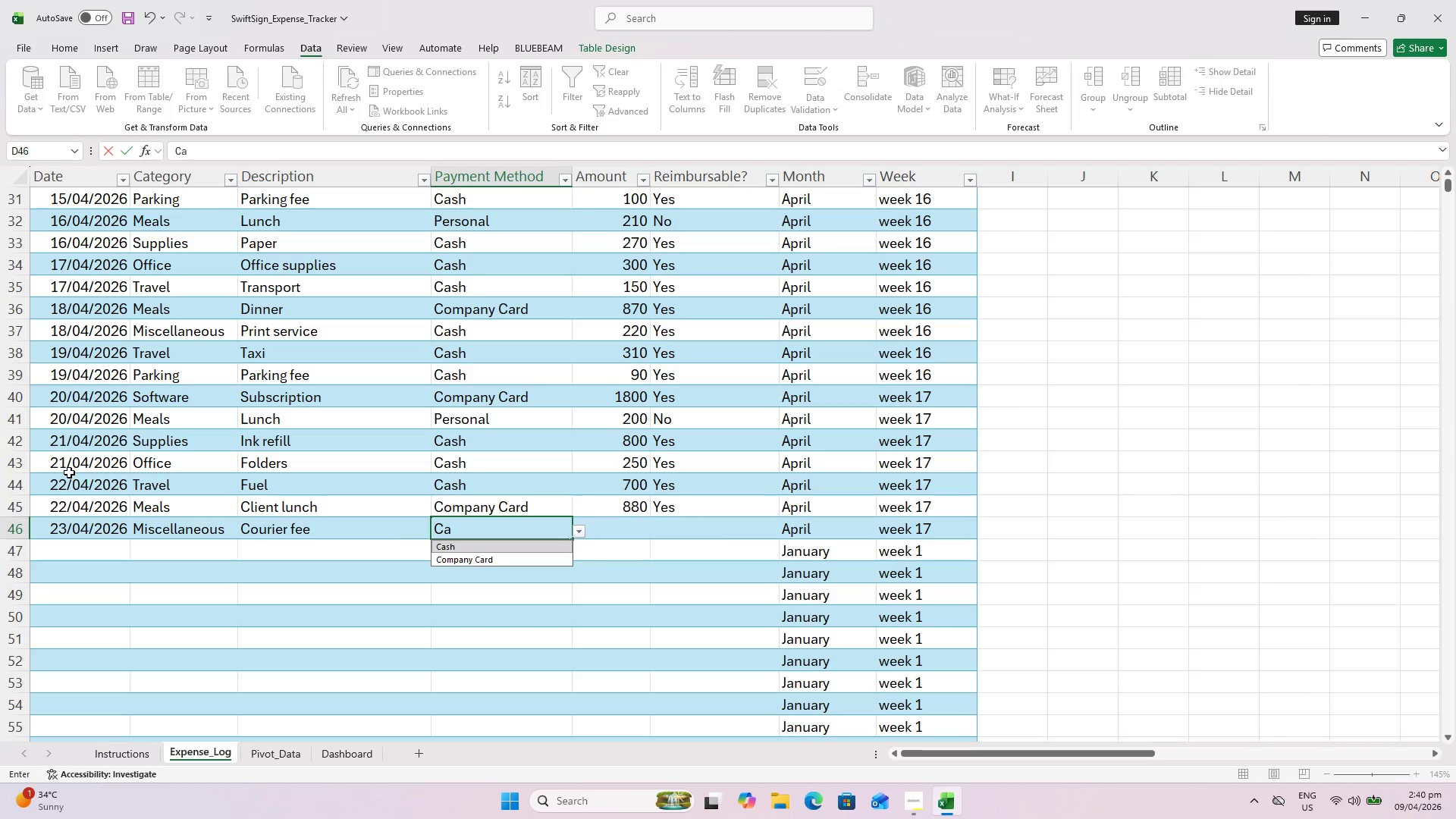 
key(ArrowRight)
 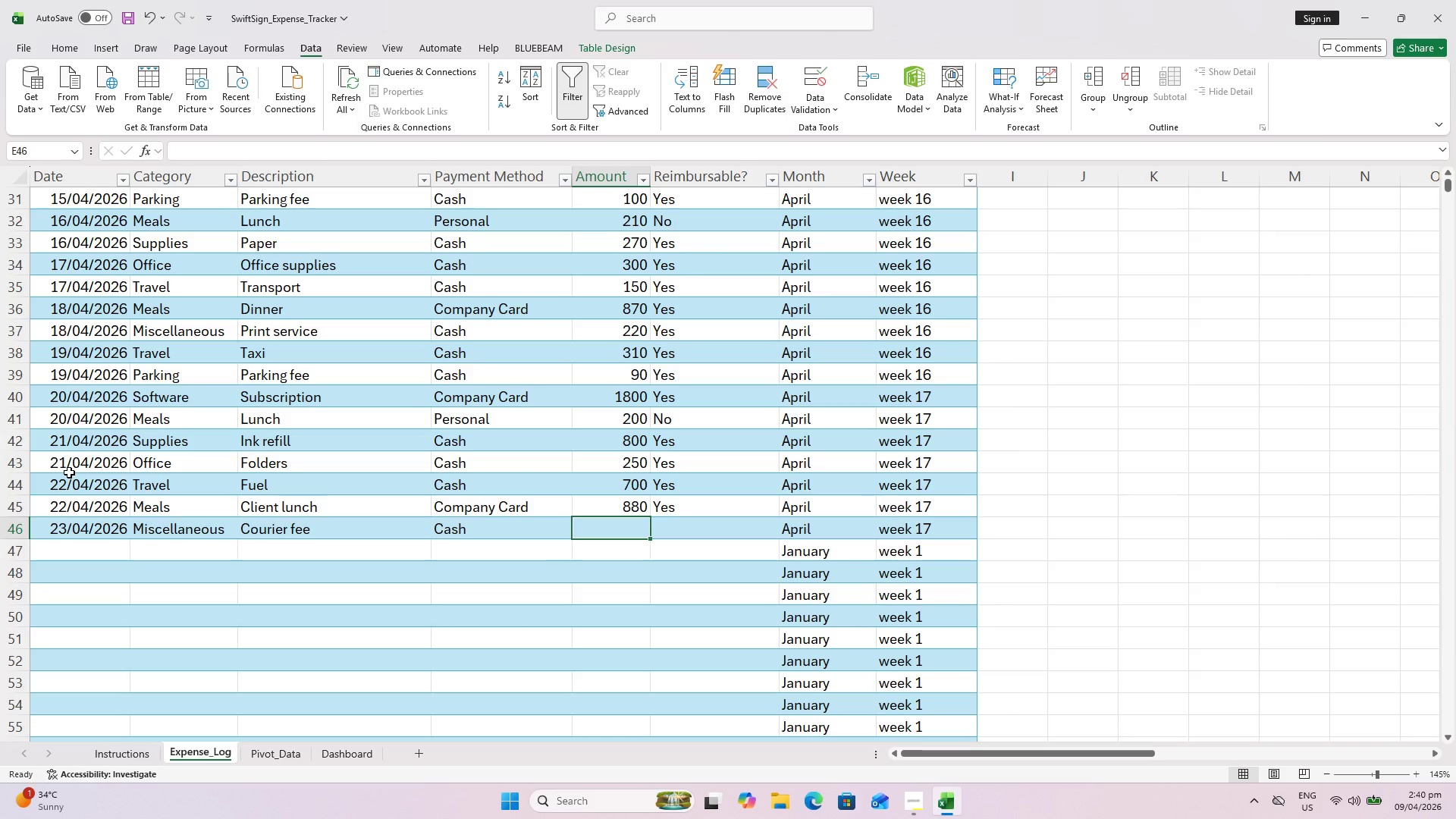 
type(160)
 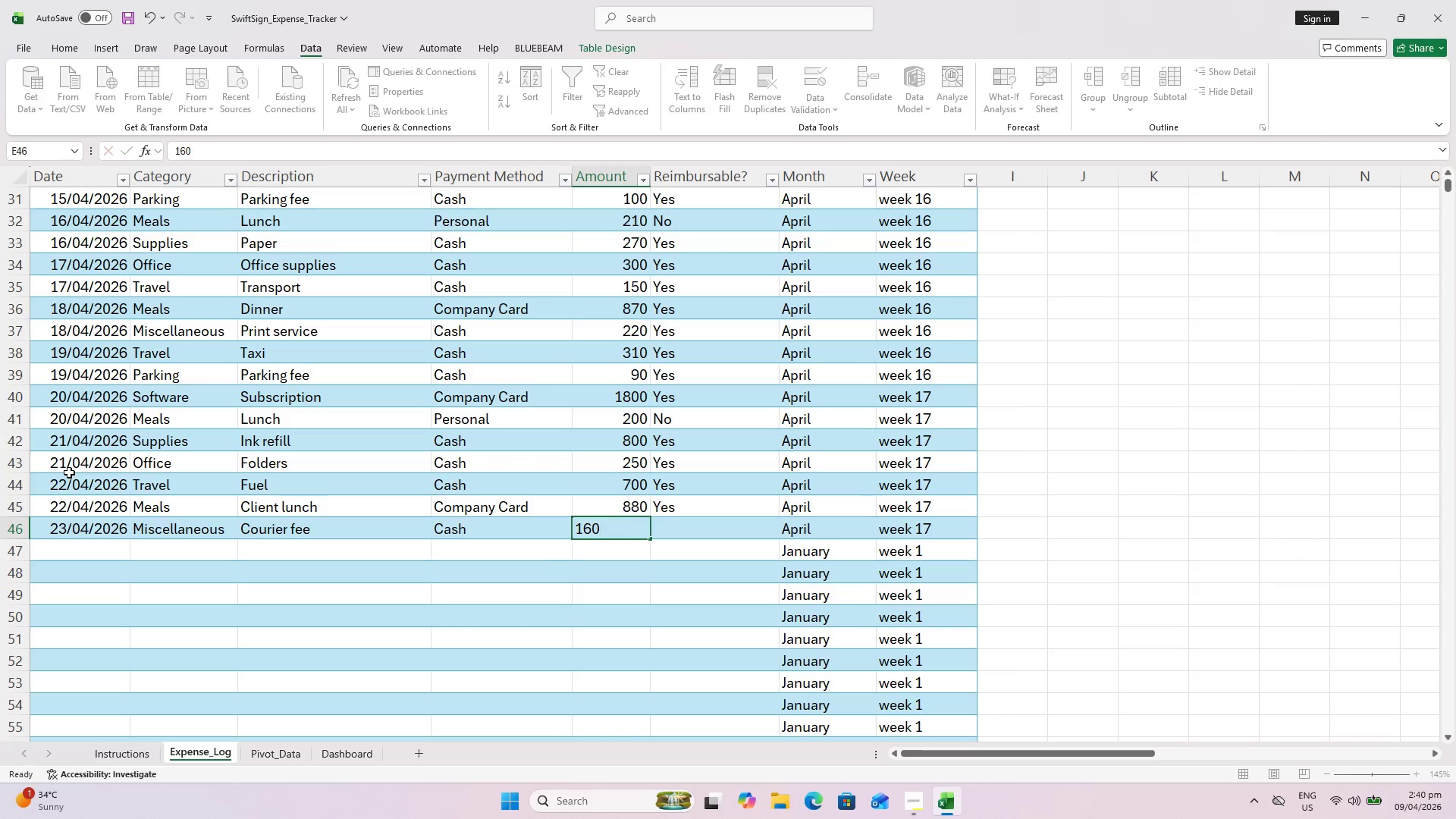 
key(ArrowRight)
 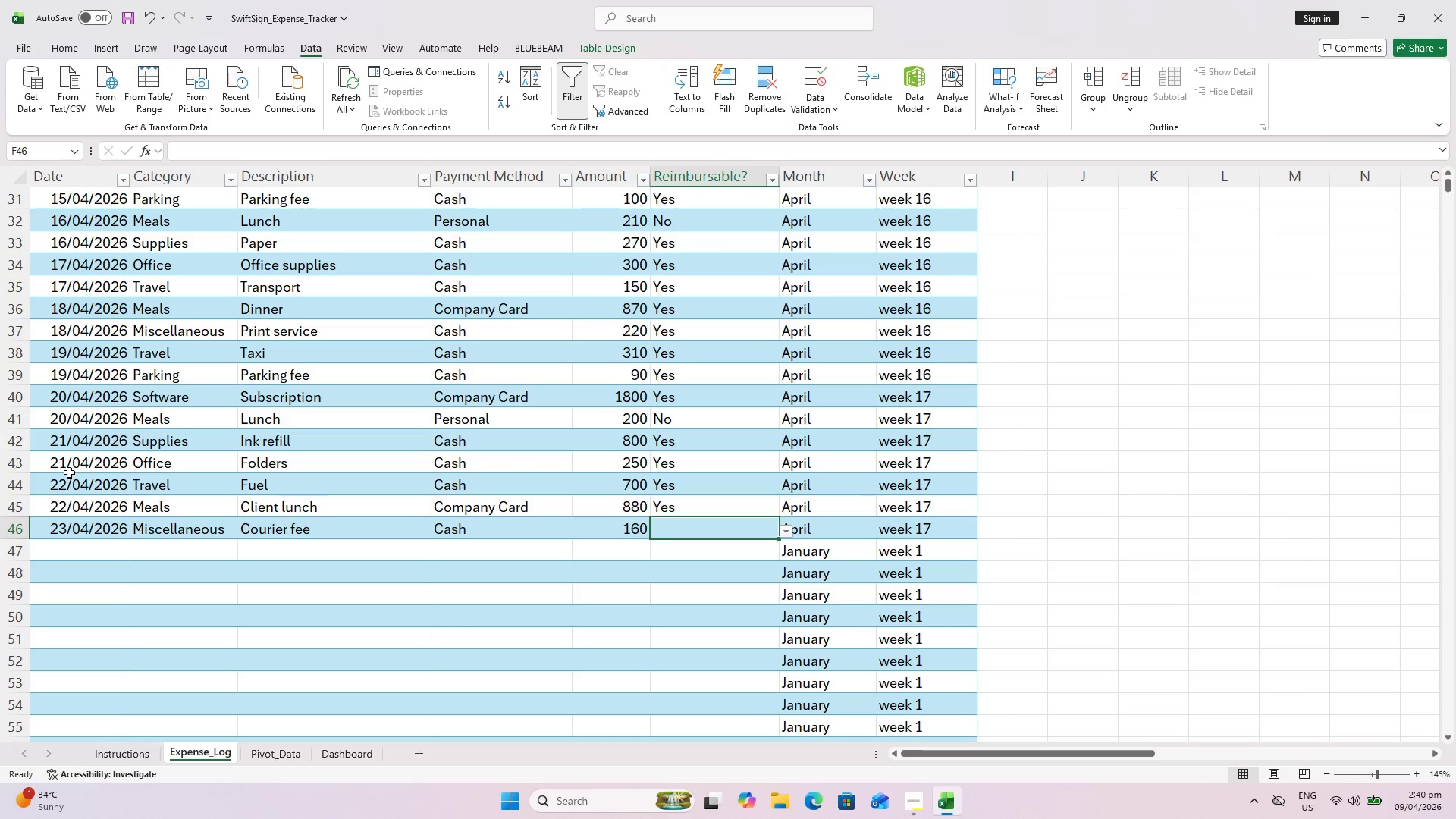 
key(Y)
 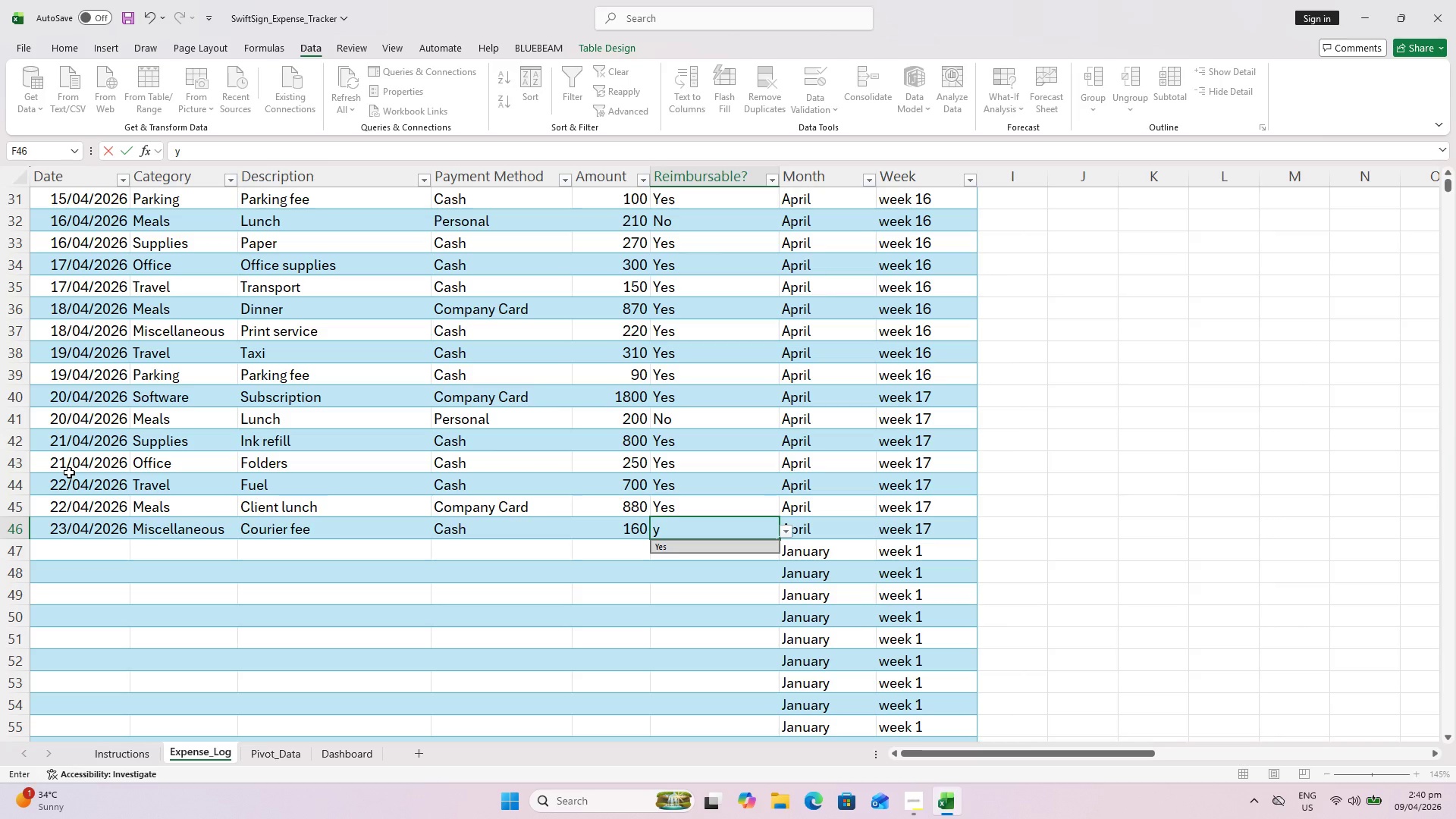 
key(Enter)
 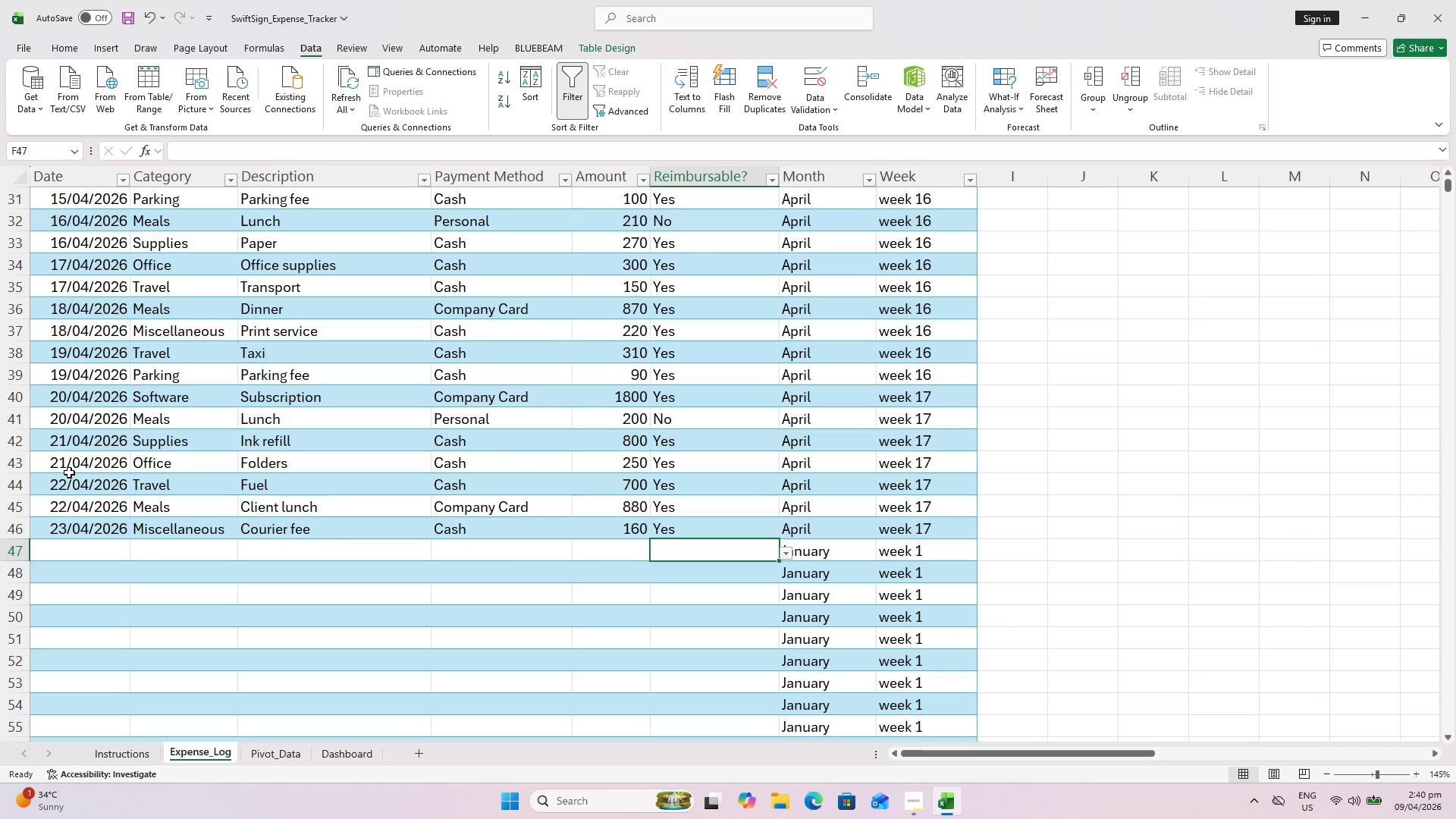 
key(Shift+ShiftLeft)
 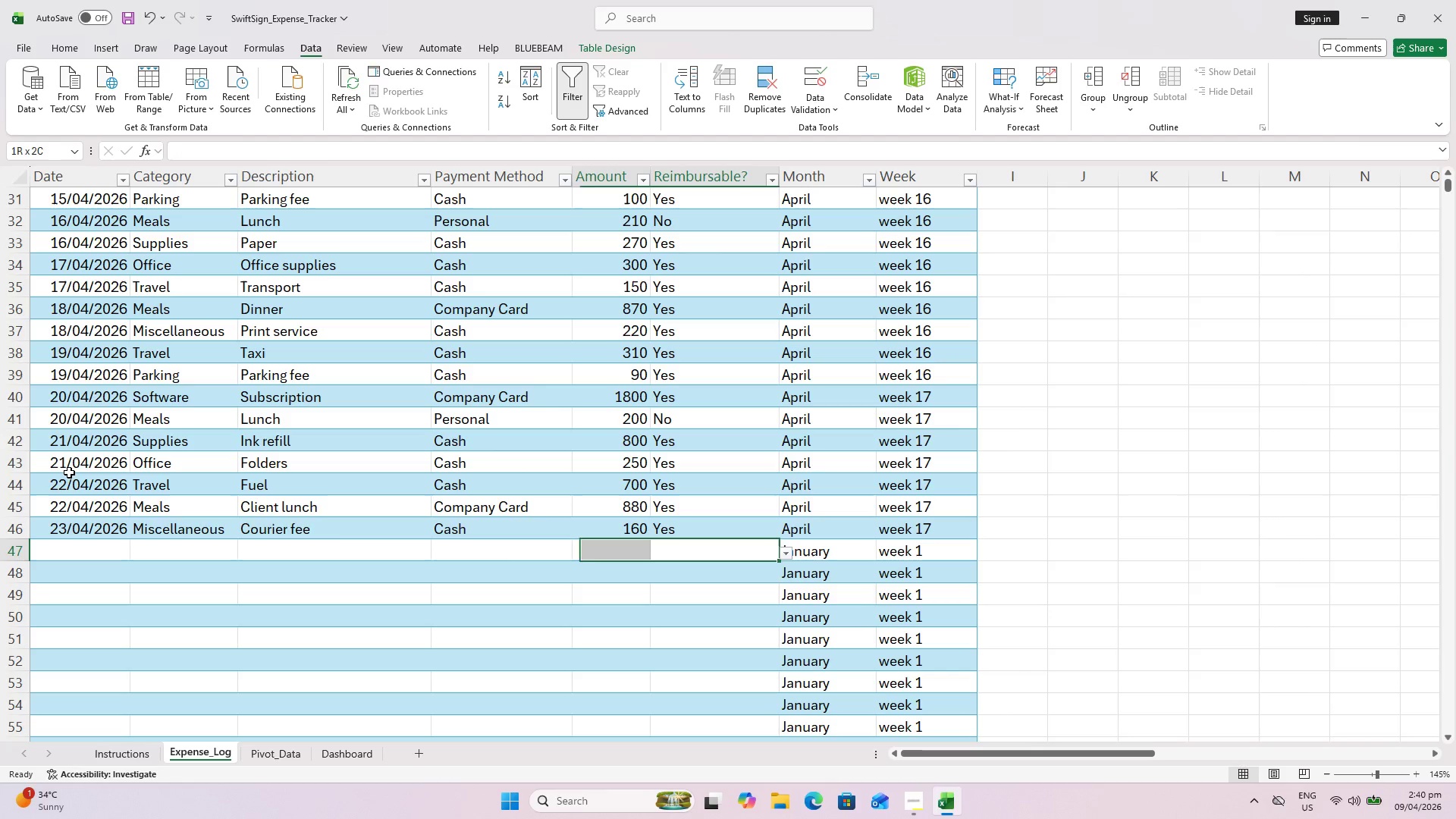 
key(Shift+ArrowLeft)
 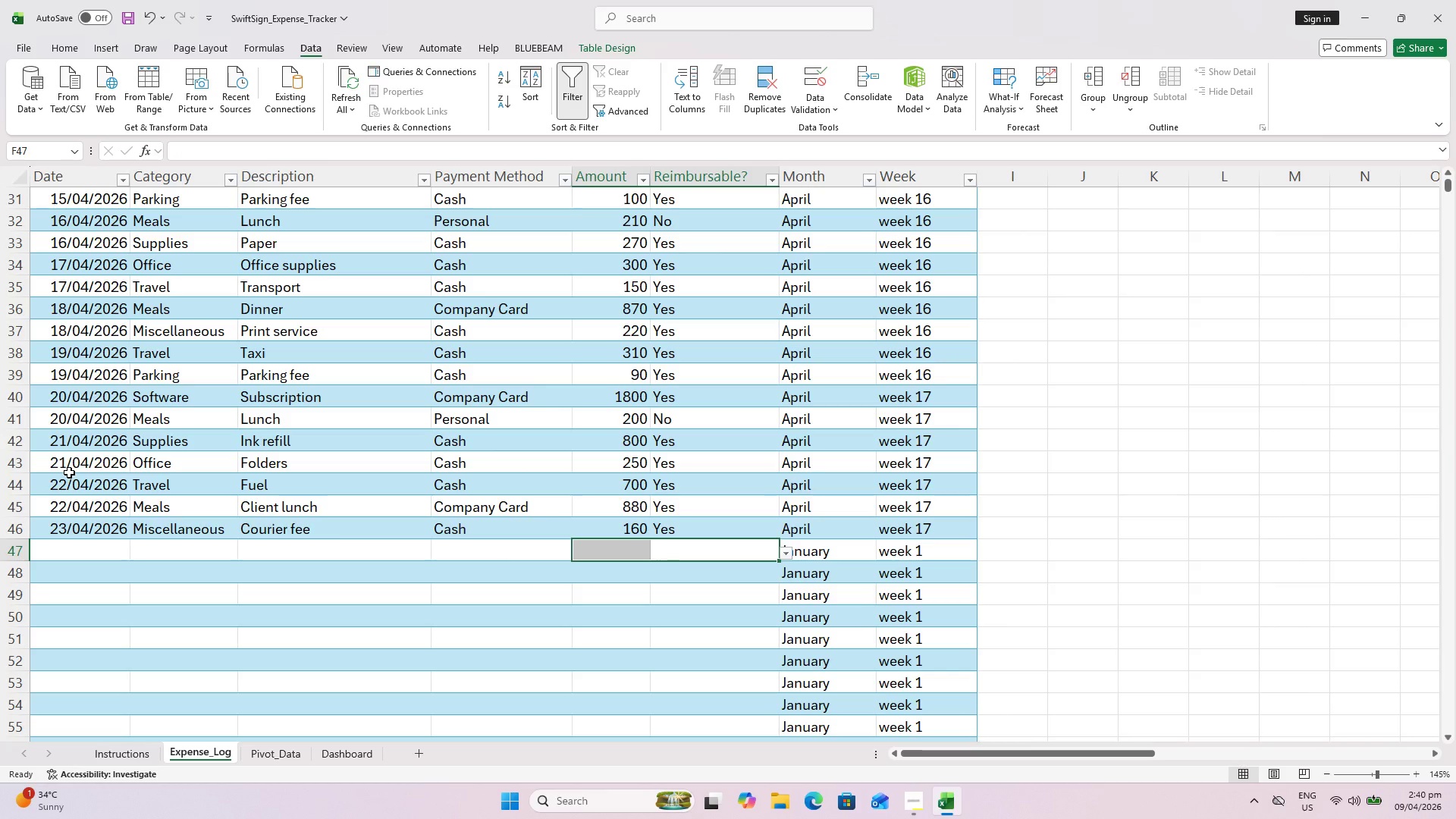 
key(ArrowRight)
 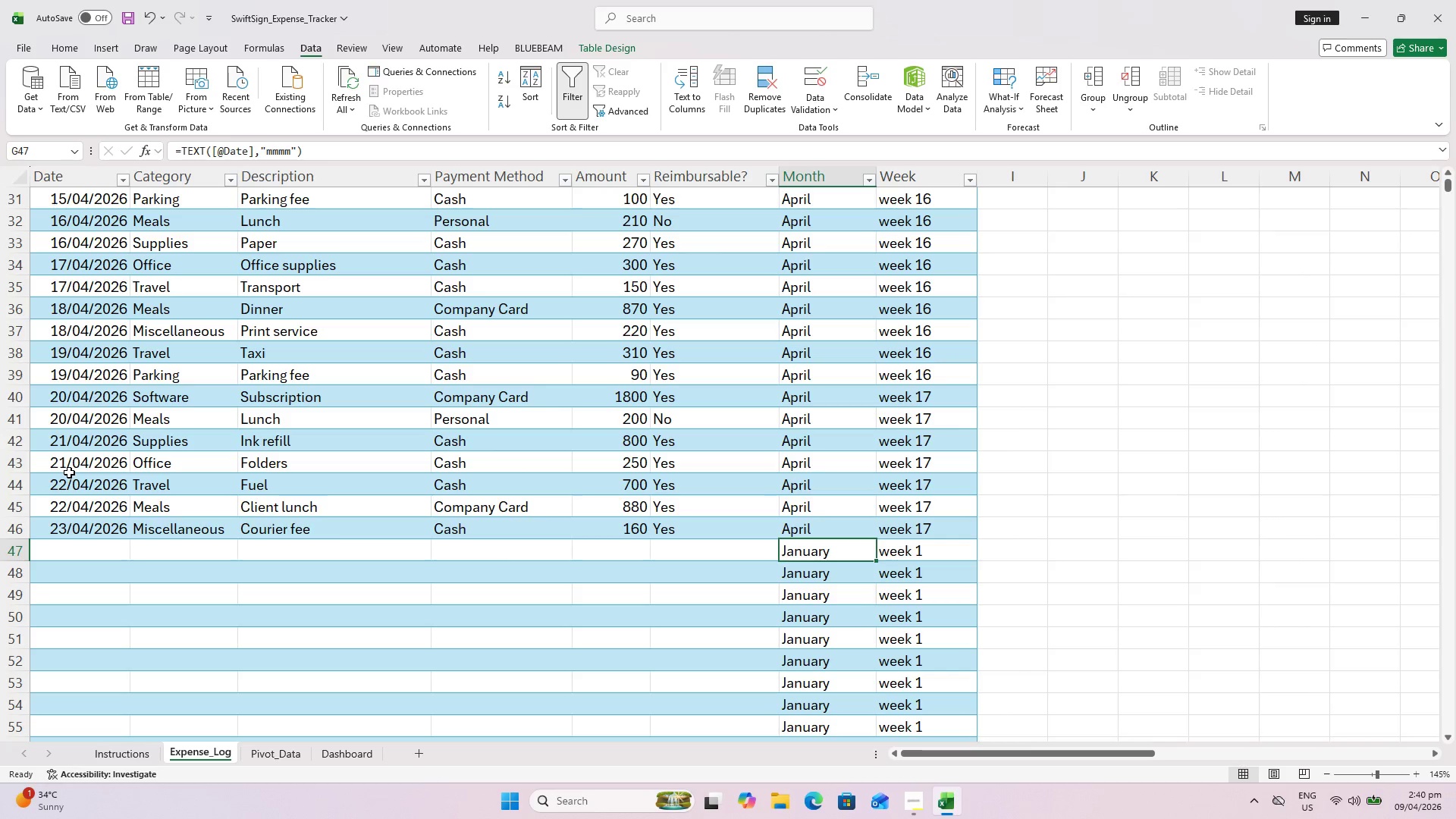 
key(ArrowLeft)
 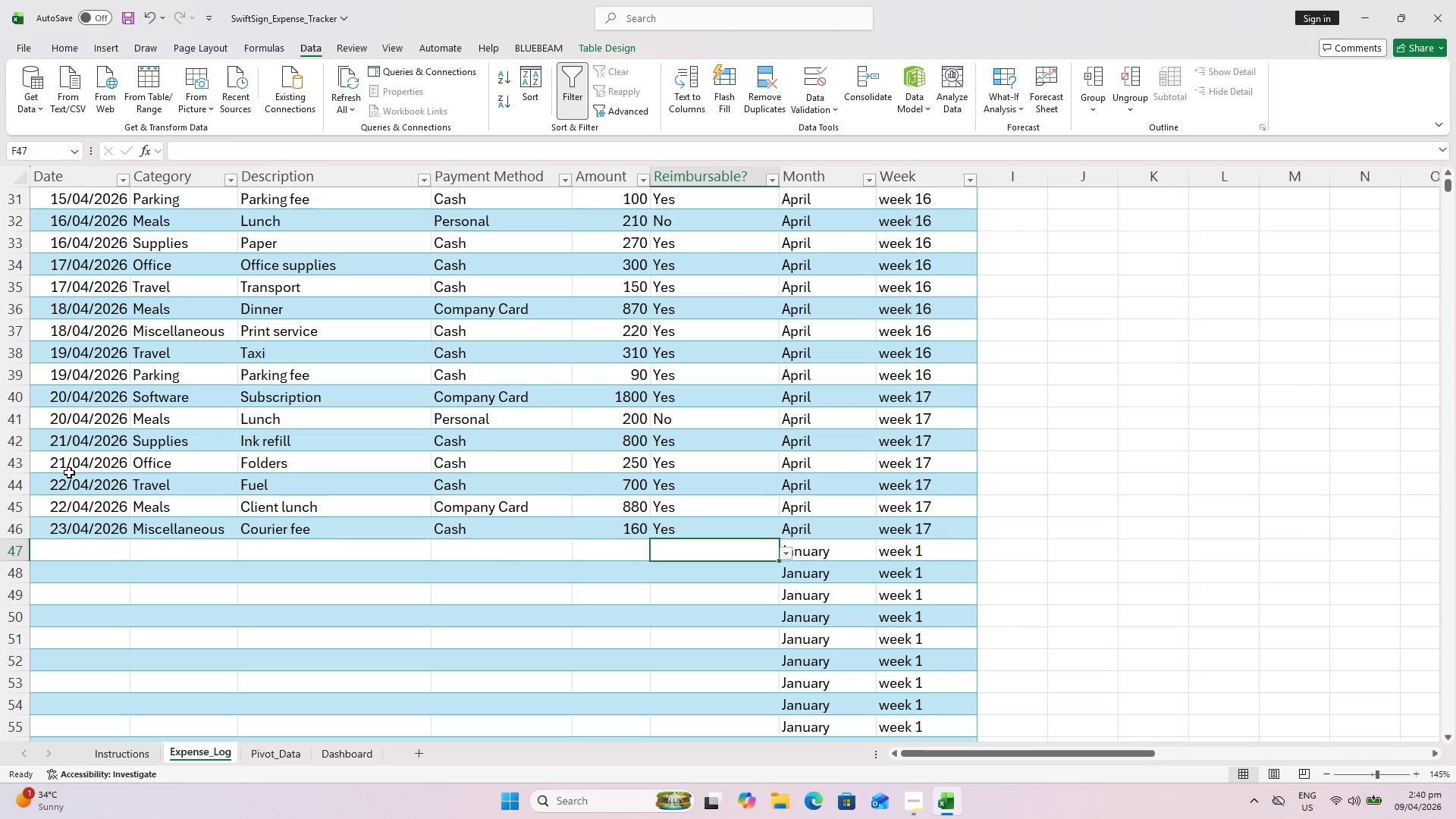 
key(Control+ArrowLeft)
 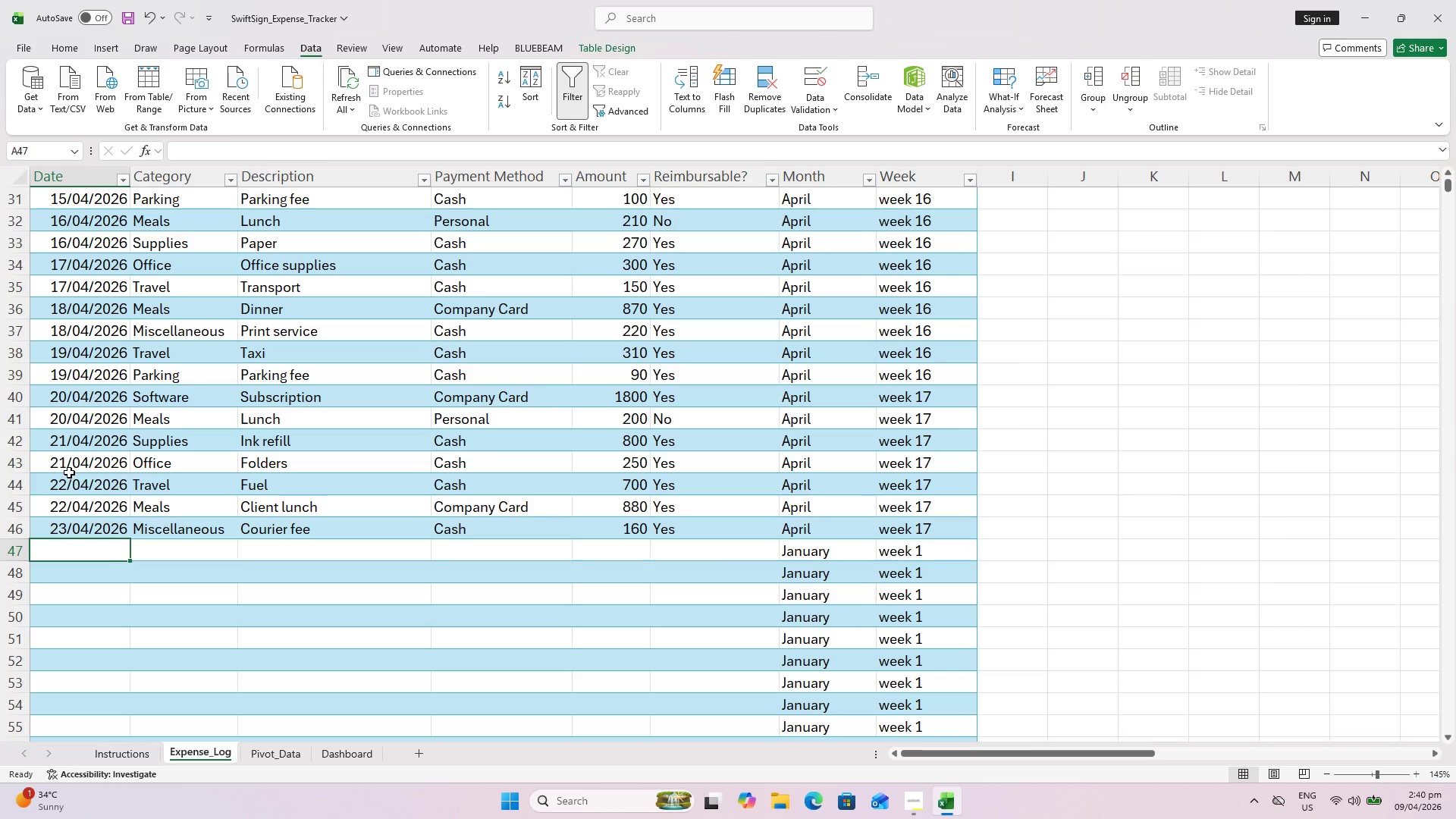 
key(ArrowRight)
 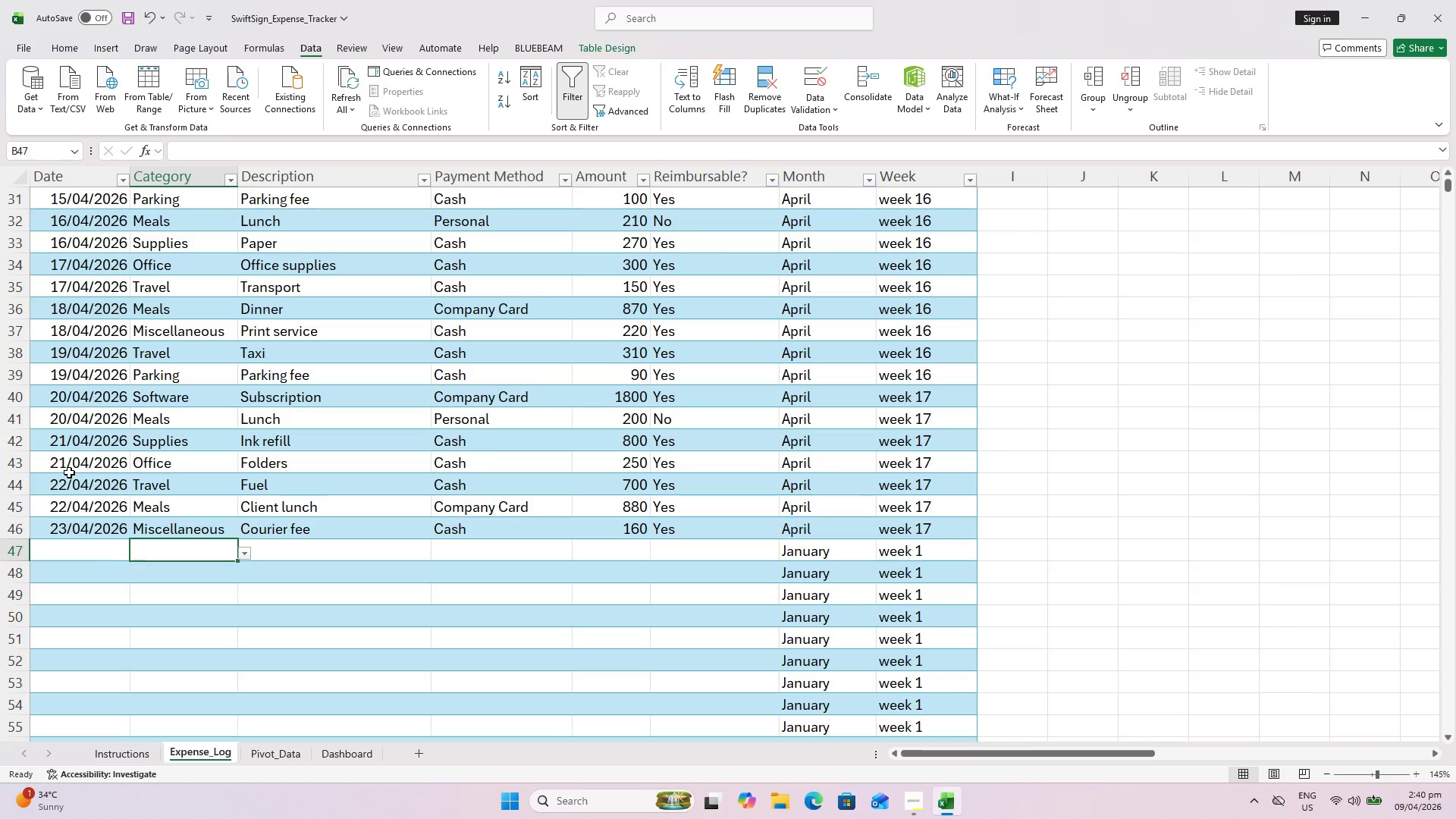 
key(ArrowDown)
 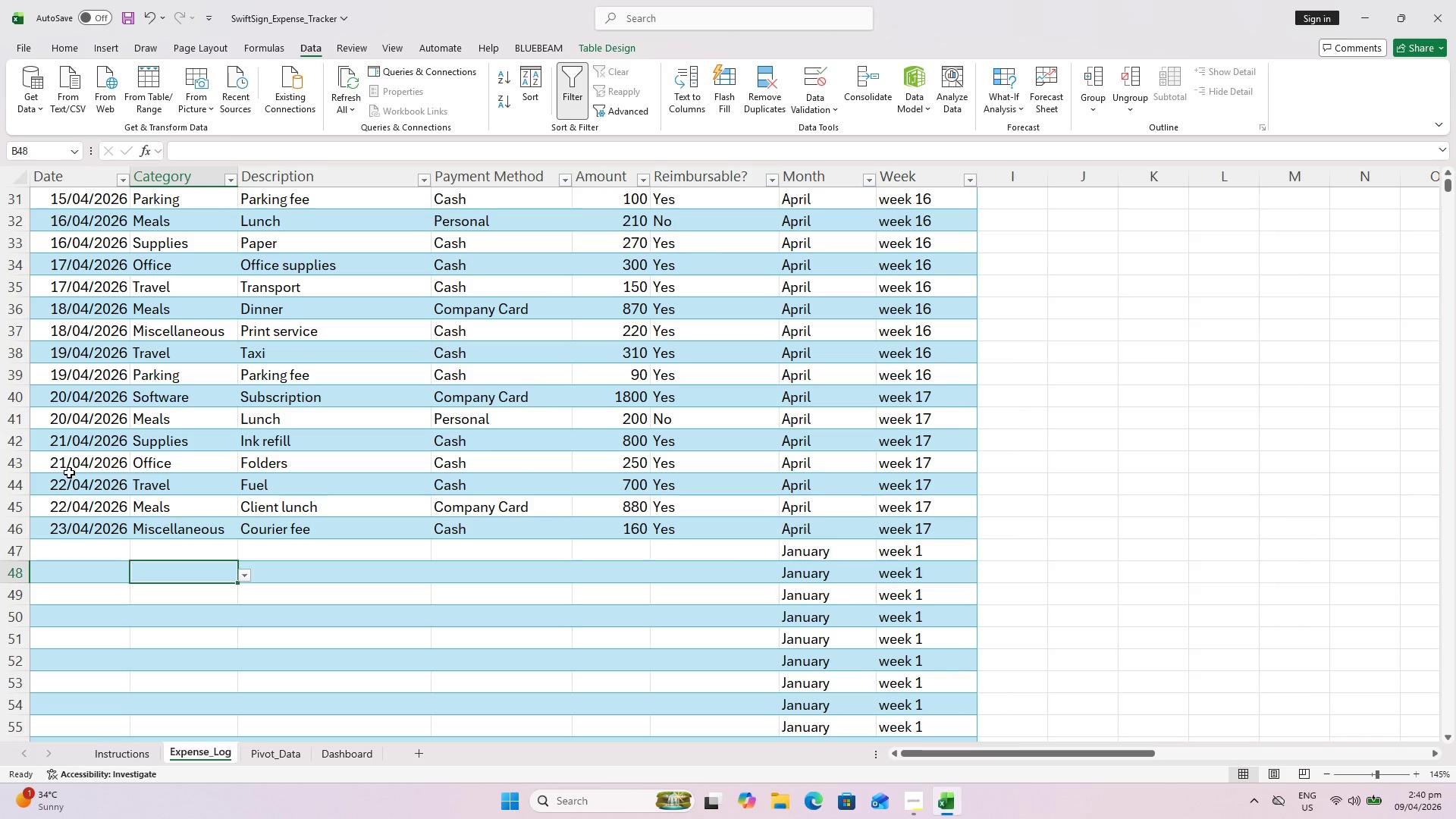 
key(ArrowUp)
 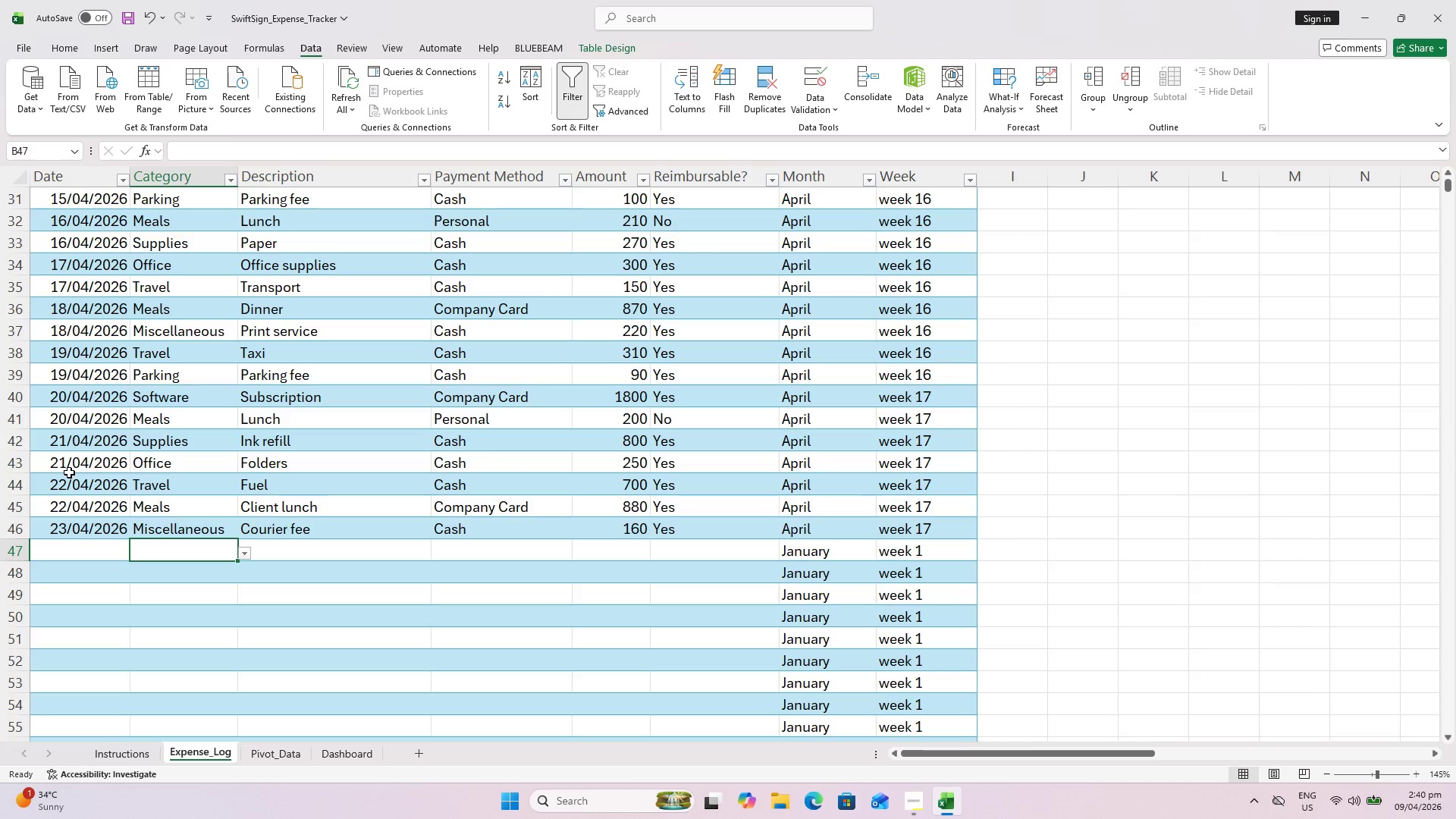 
key(ArrowUp)
 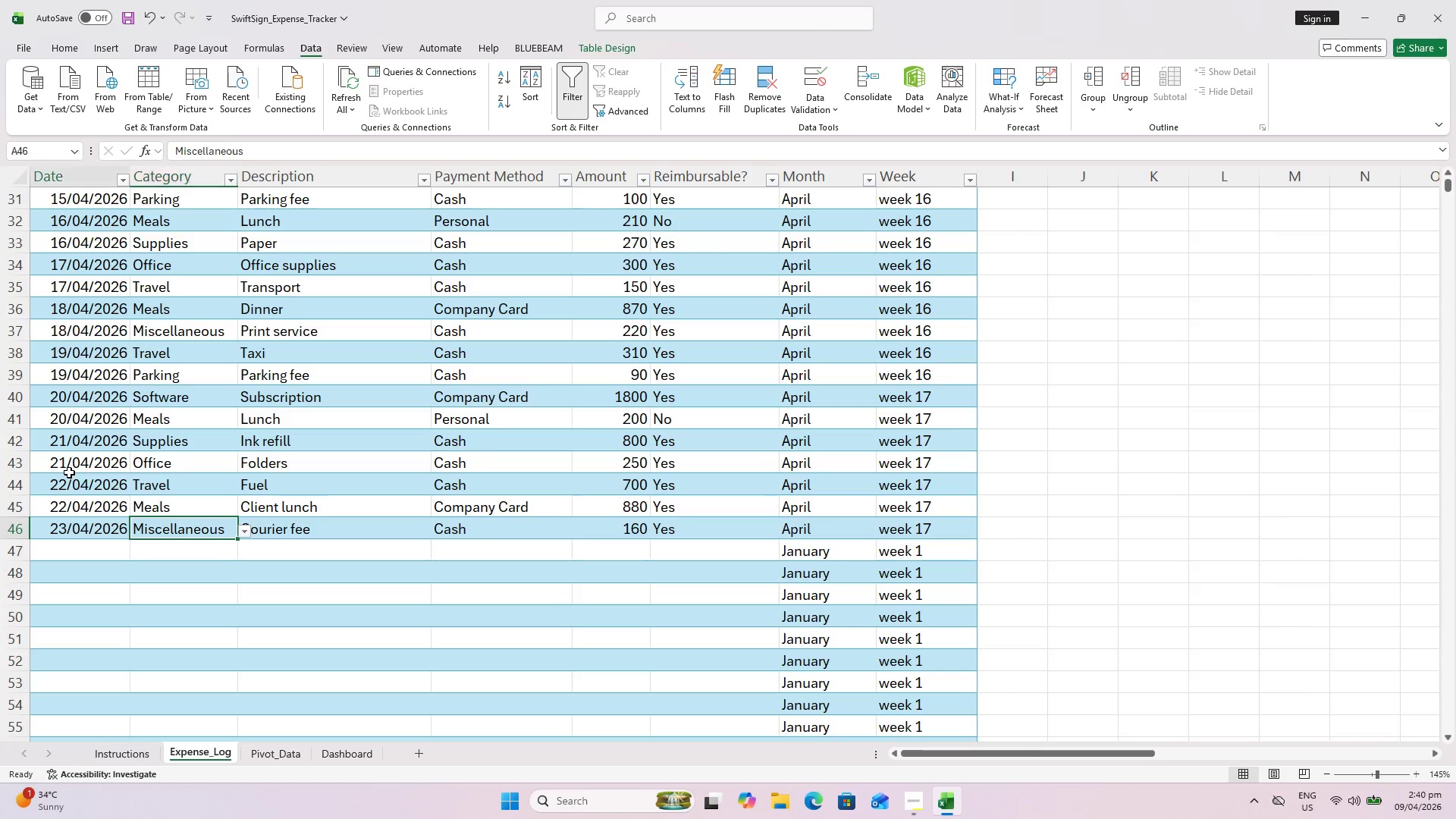 
key(ArrowLeft)
 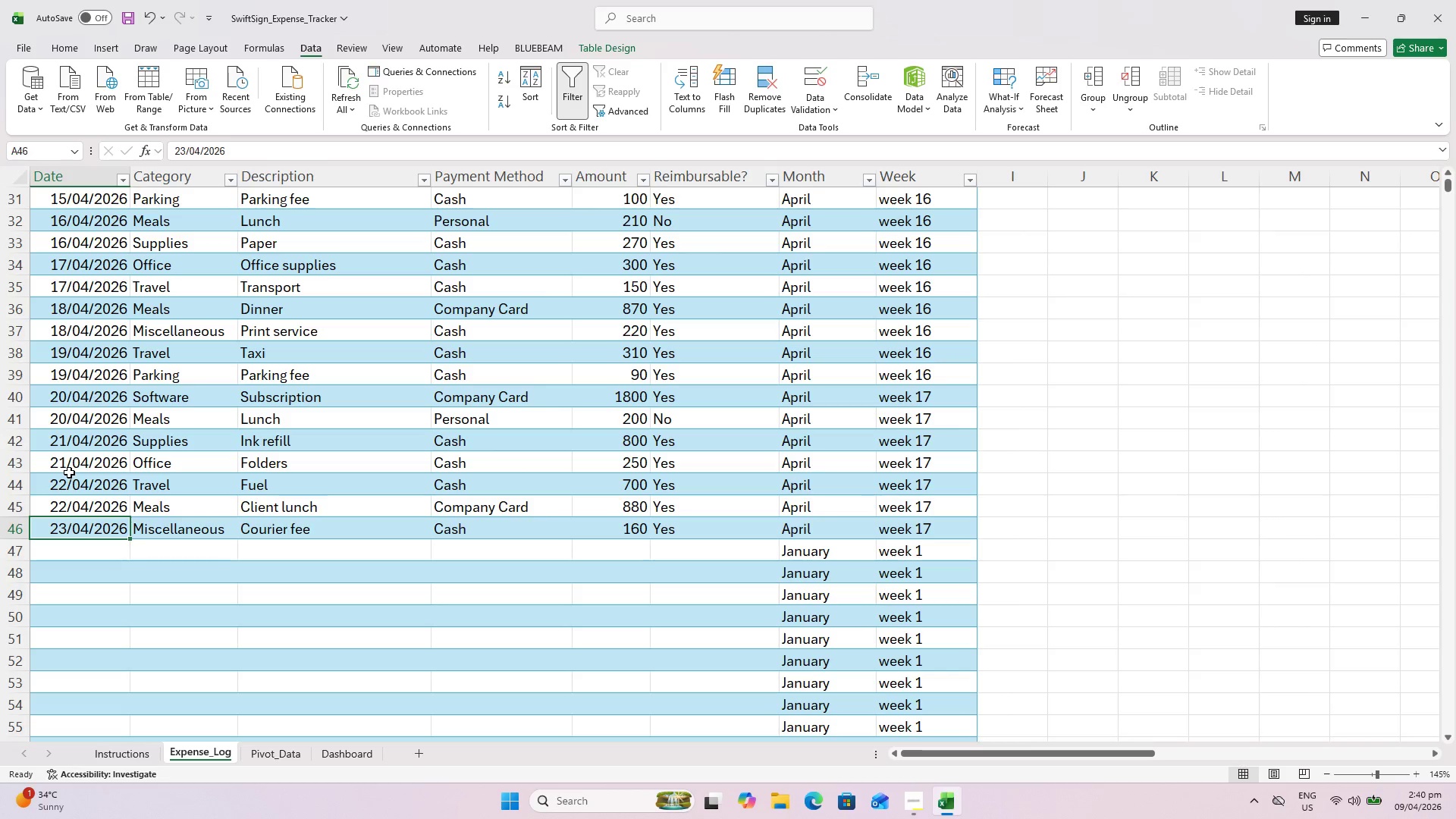 
key(ArrowDown)
 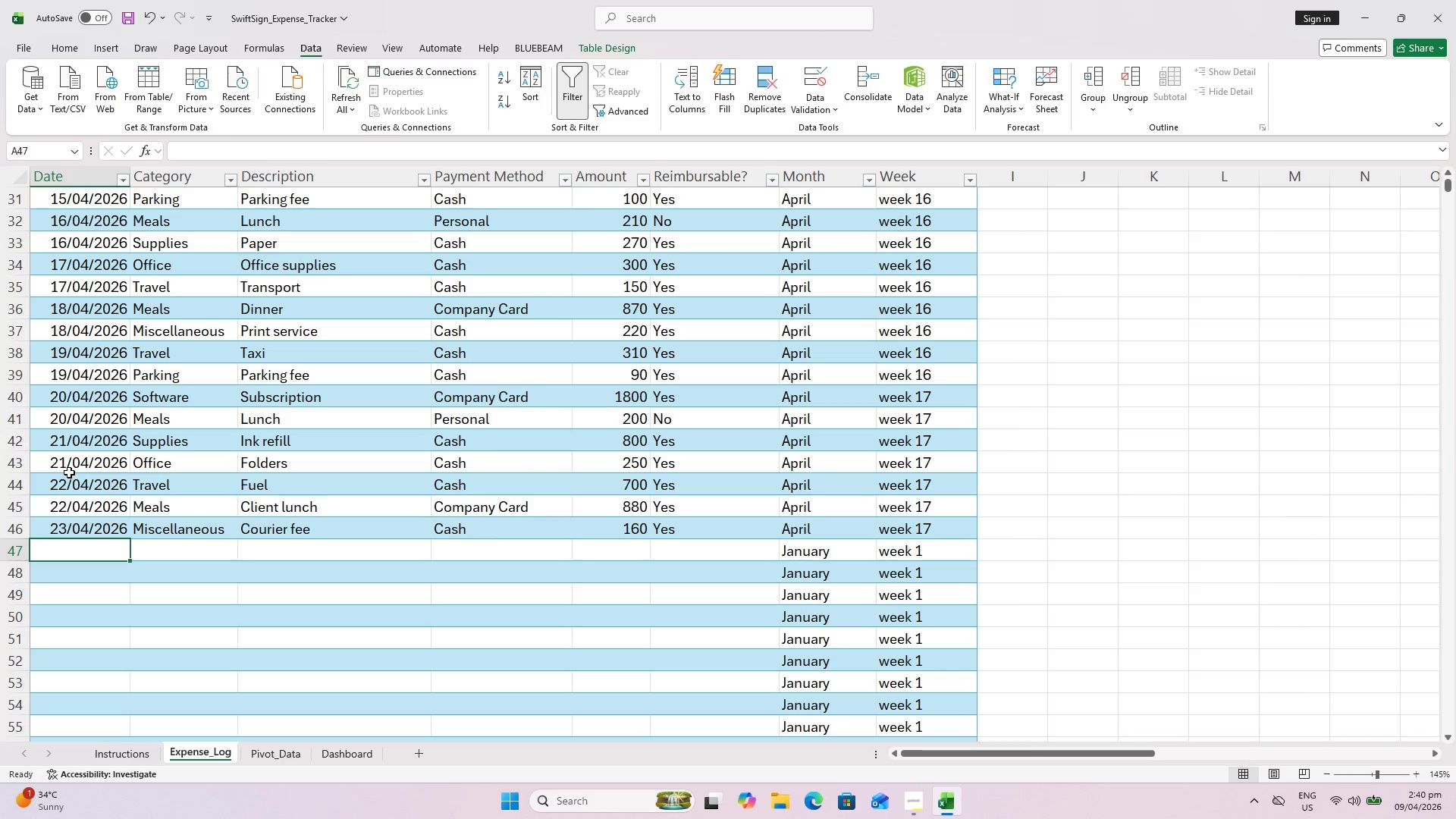 
type(23)
 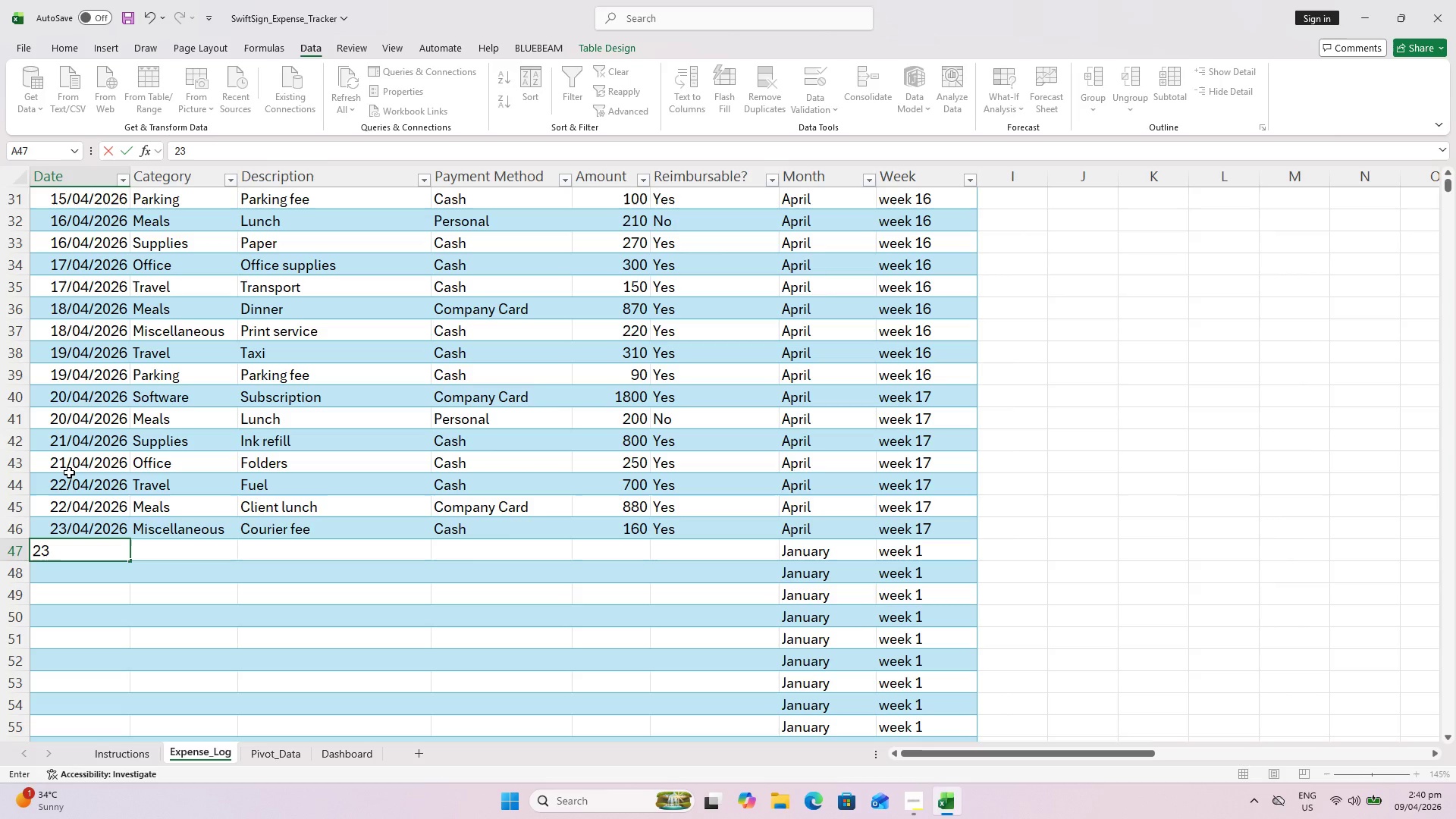 
type(/426)
 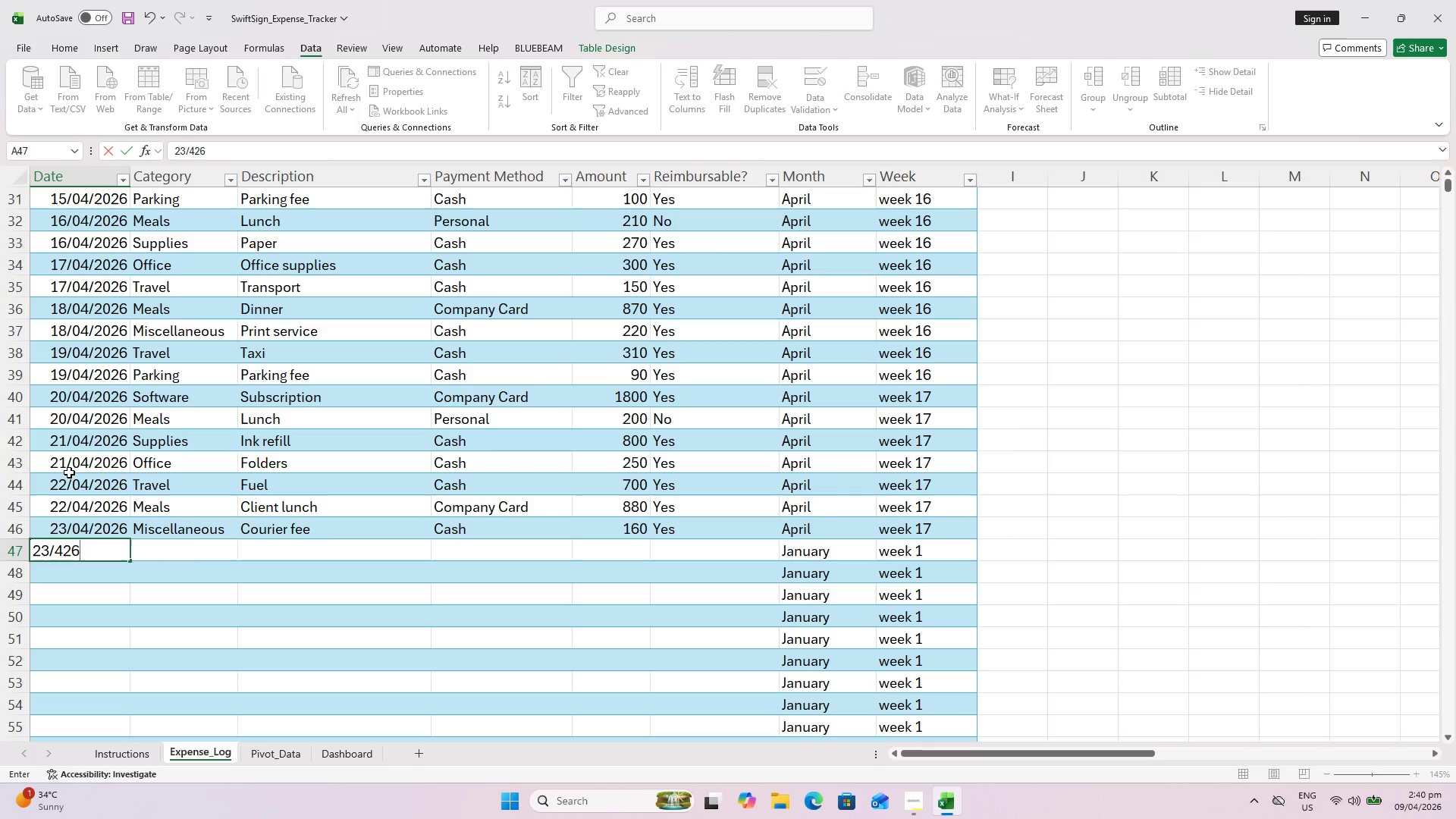 
key(ArrowRight)
 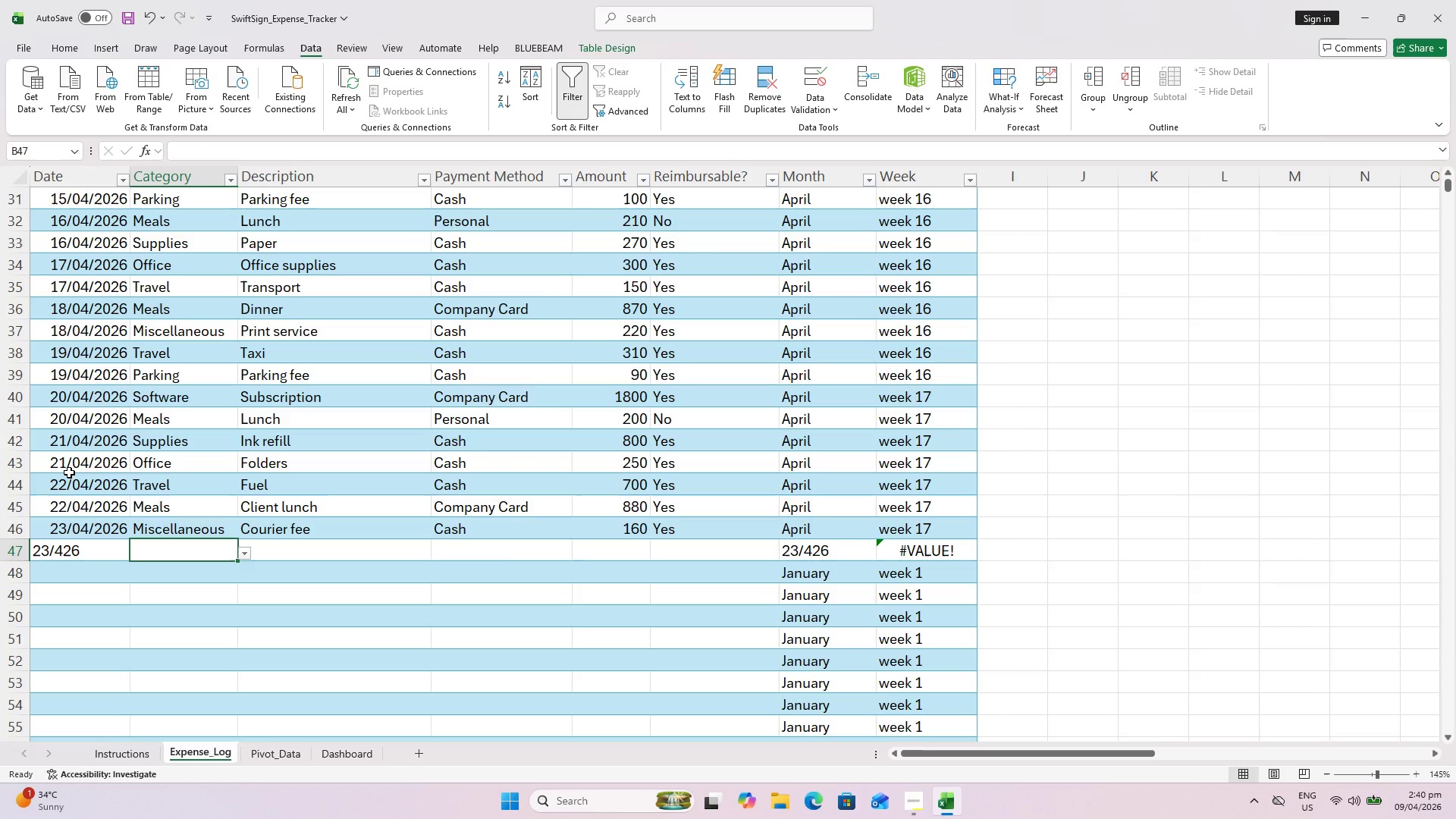 
type(poa)
key(Backspace)
key(Backspace)
key(Backspace)
type(Par)
 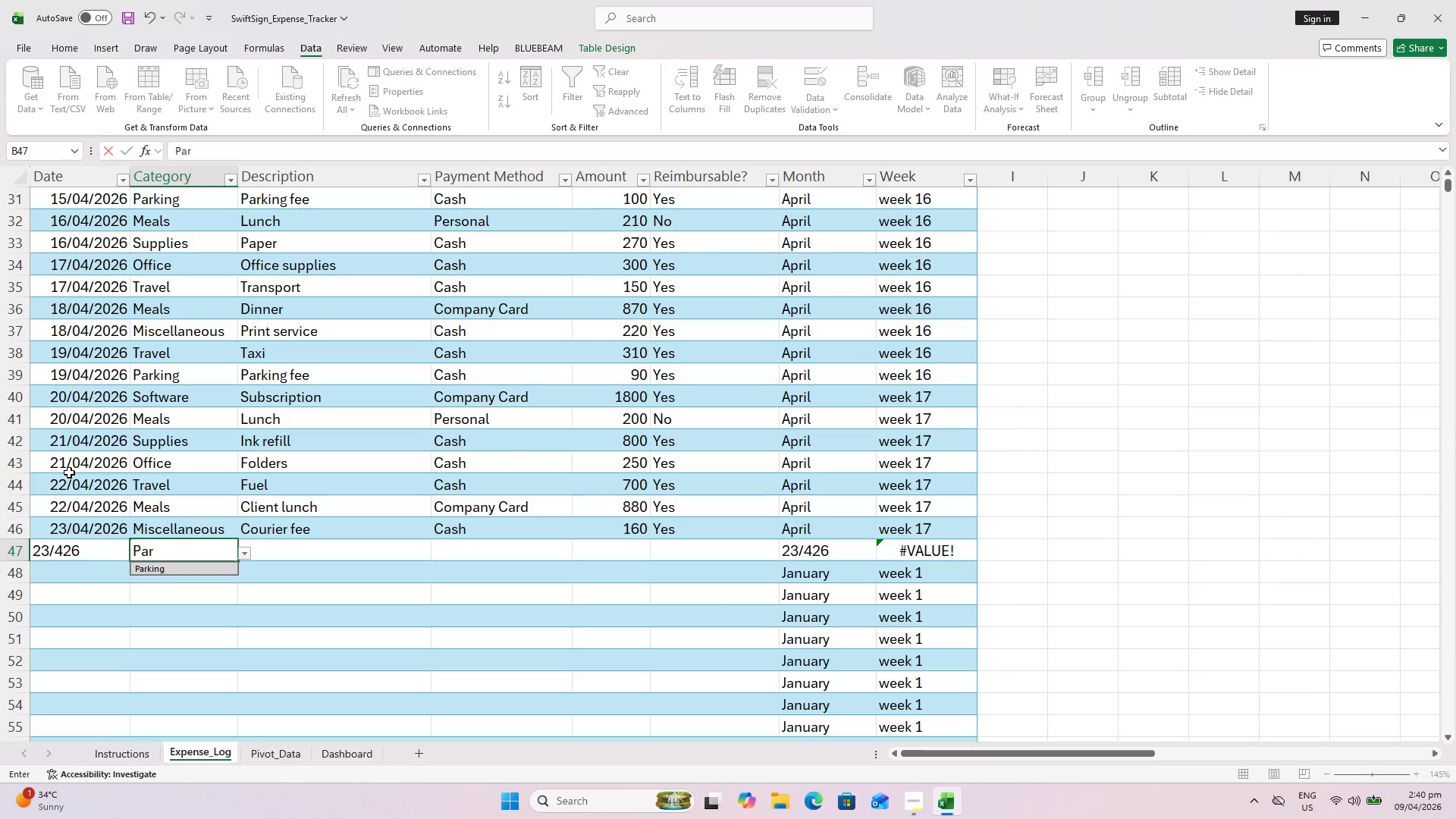 
key(ArrowRight)
 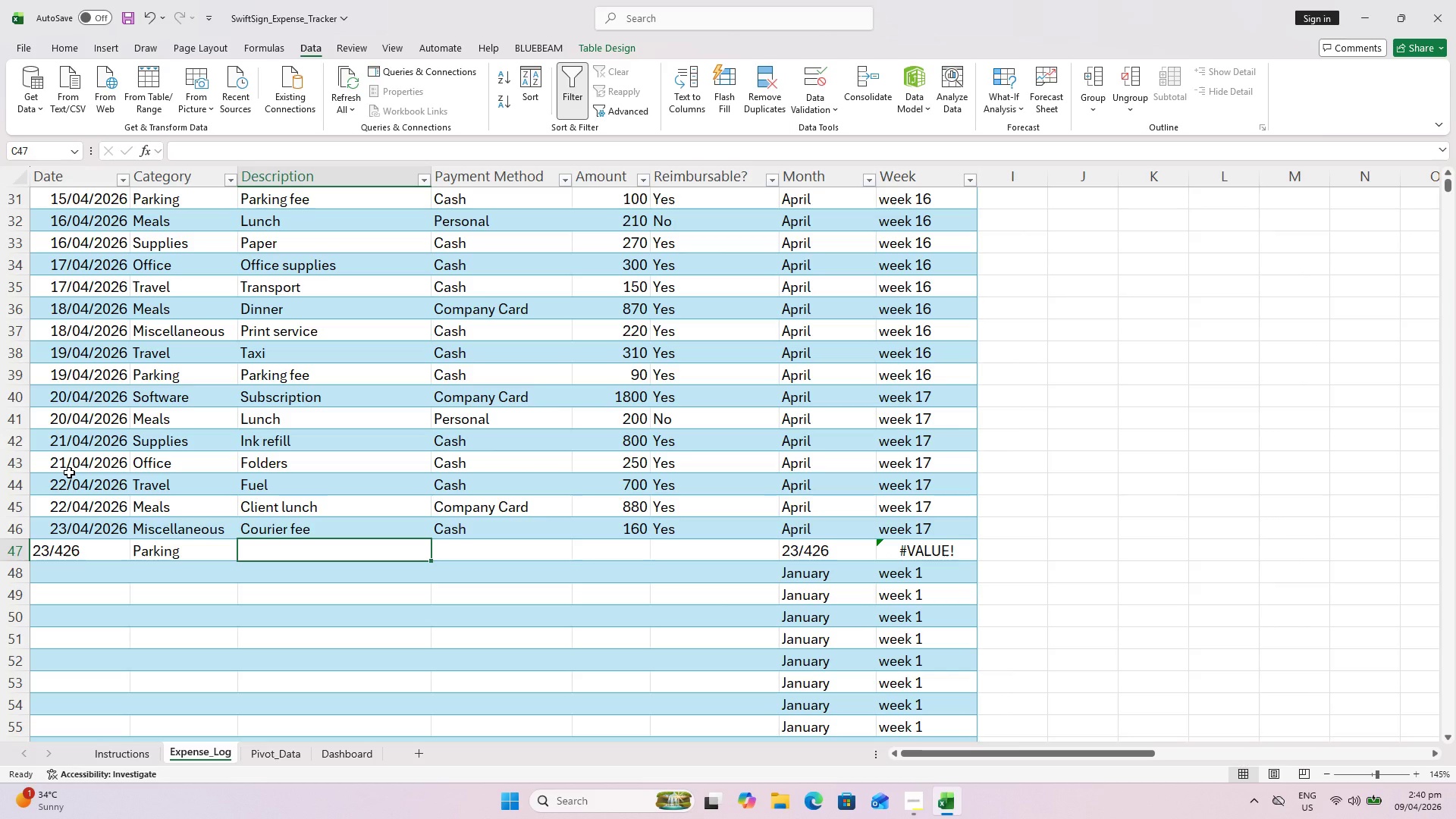 
type(par)
 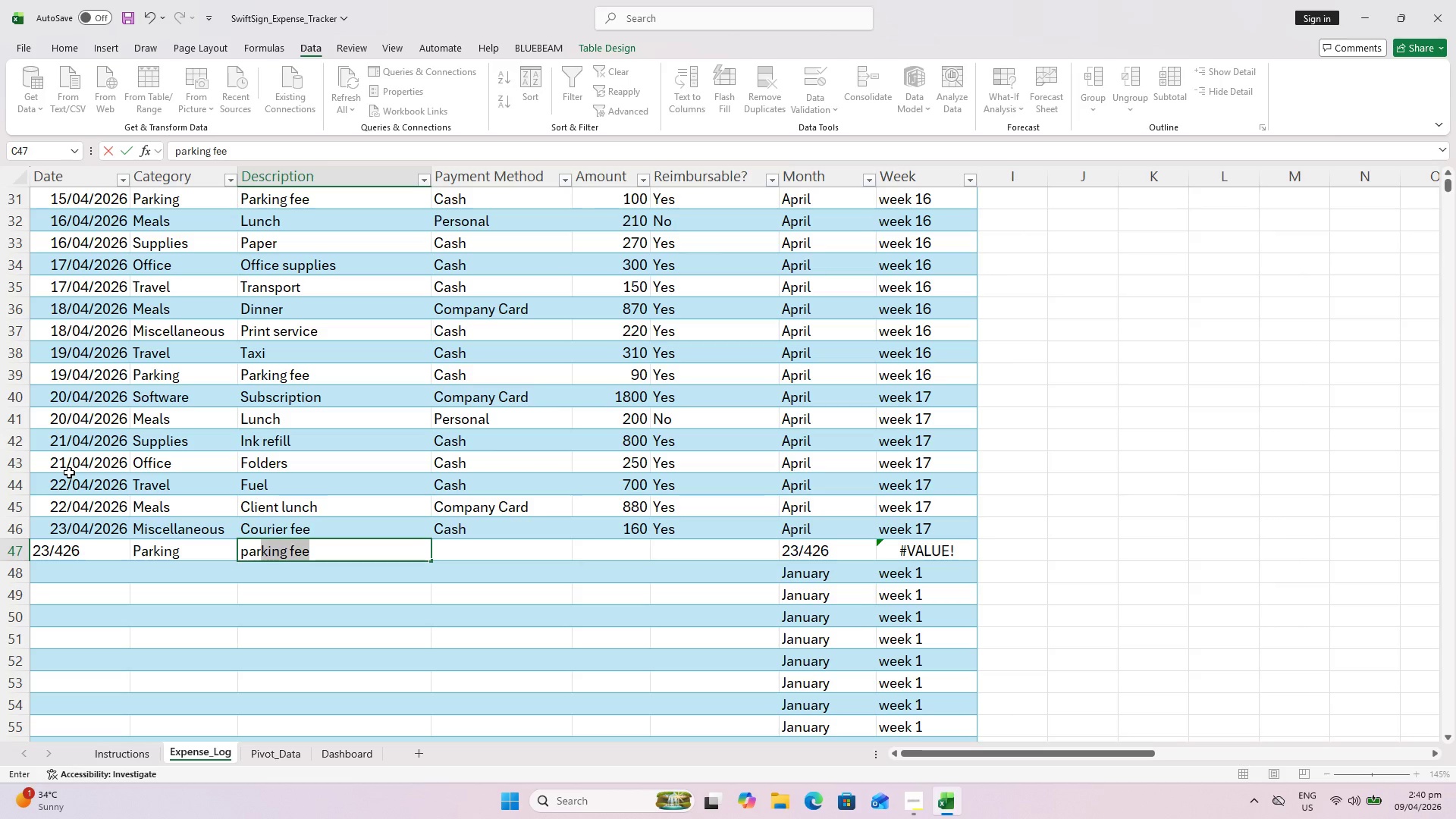 
key(ArrowRight)
 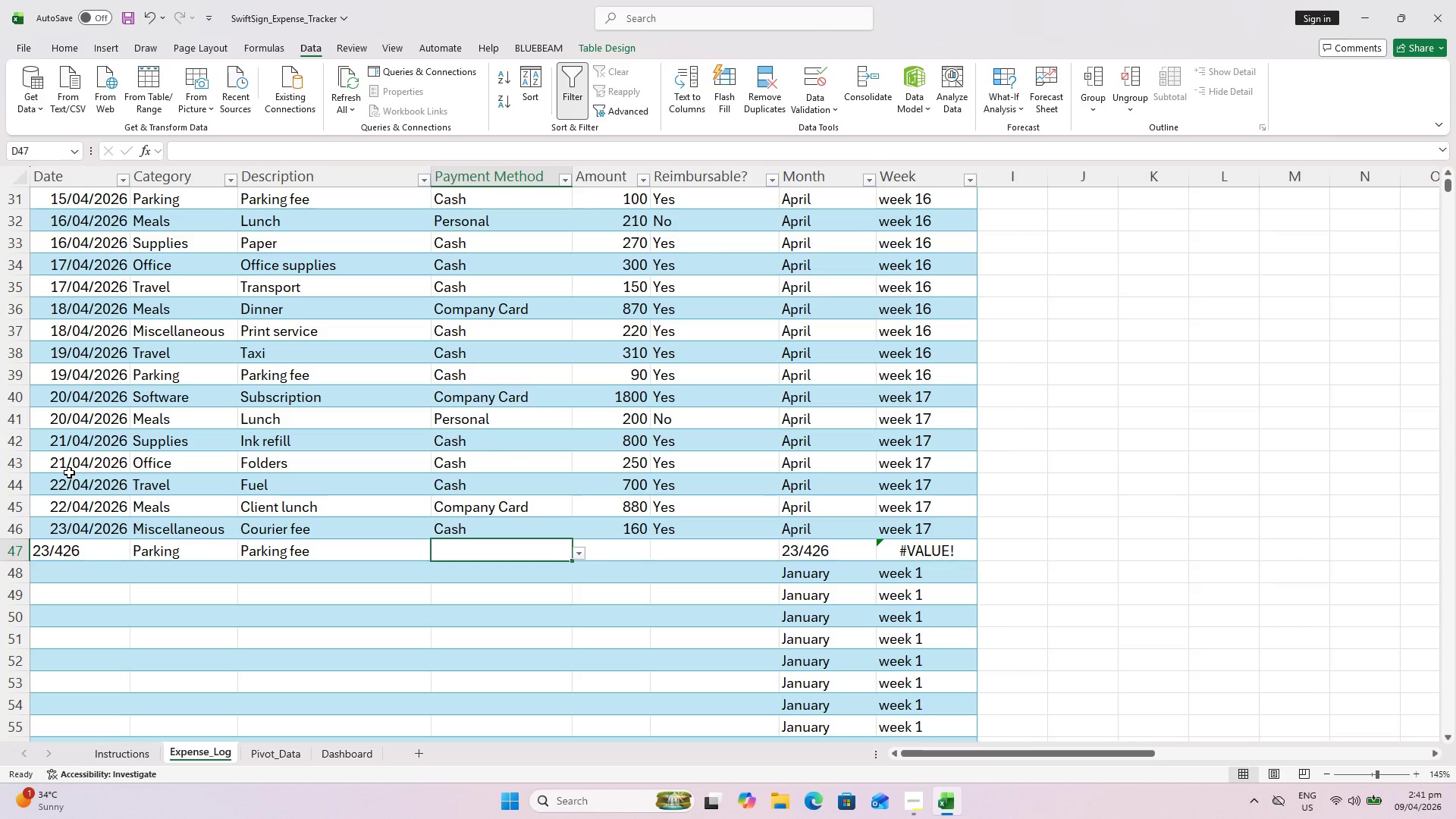 
key(Shift+ShiftLeft)
 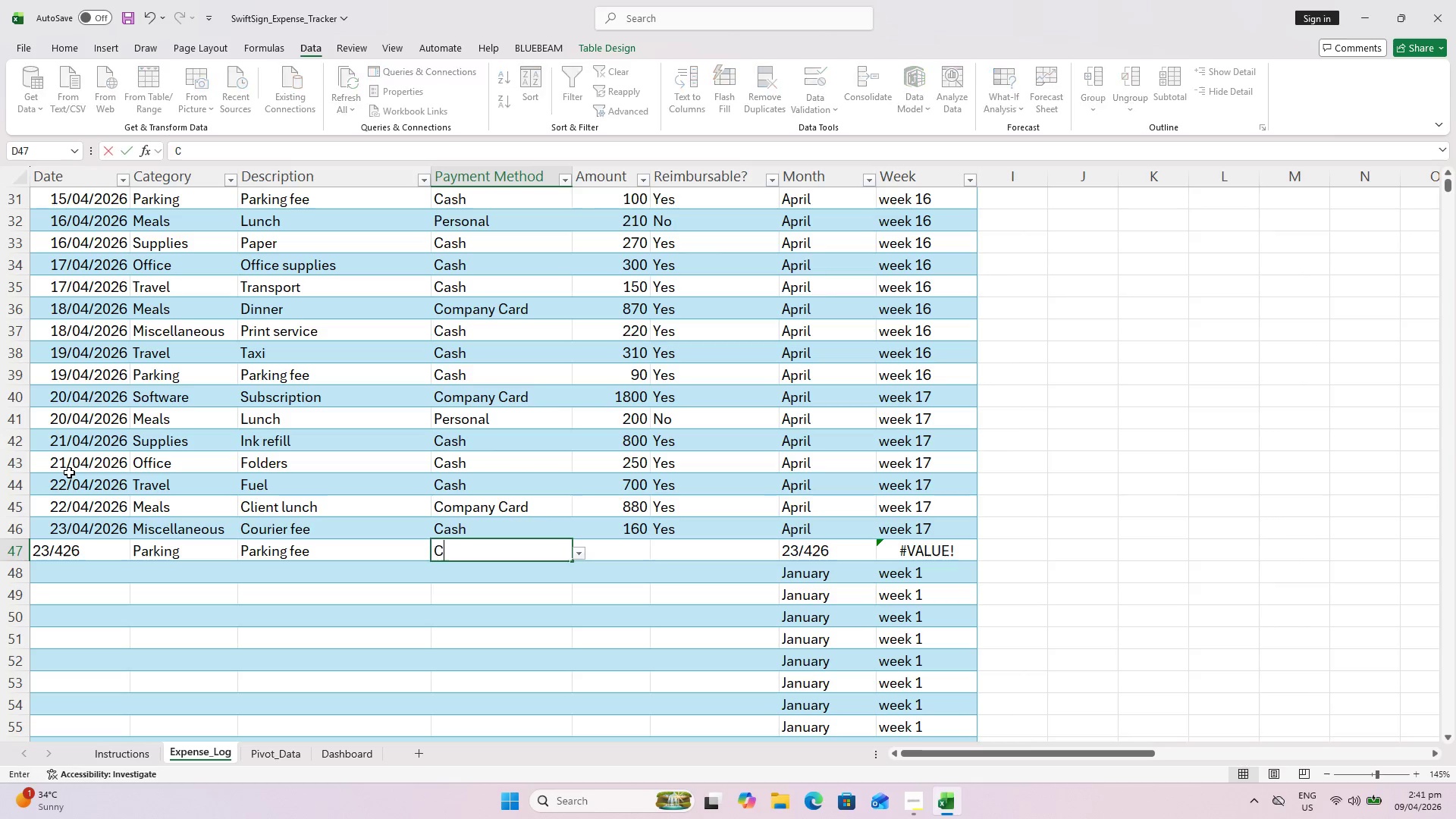 
key(Shift+C)
 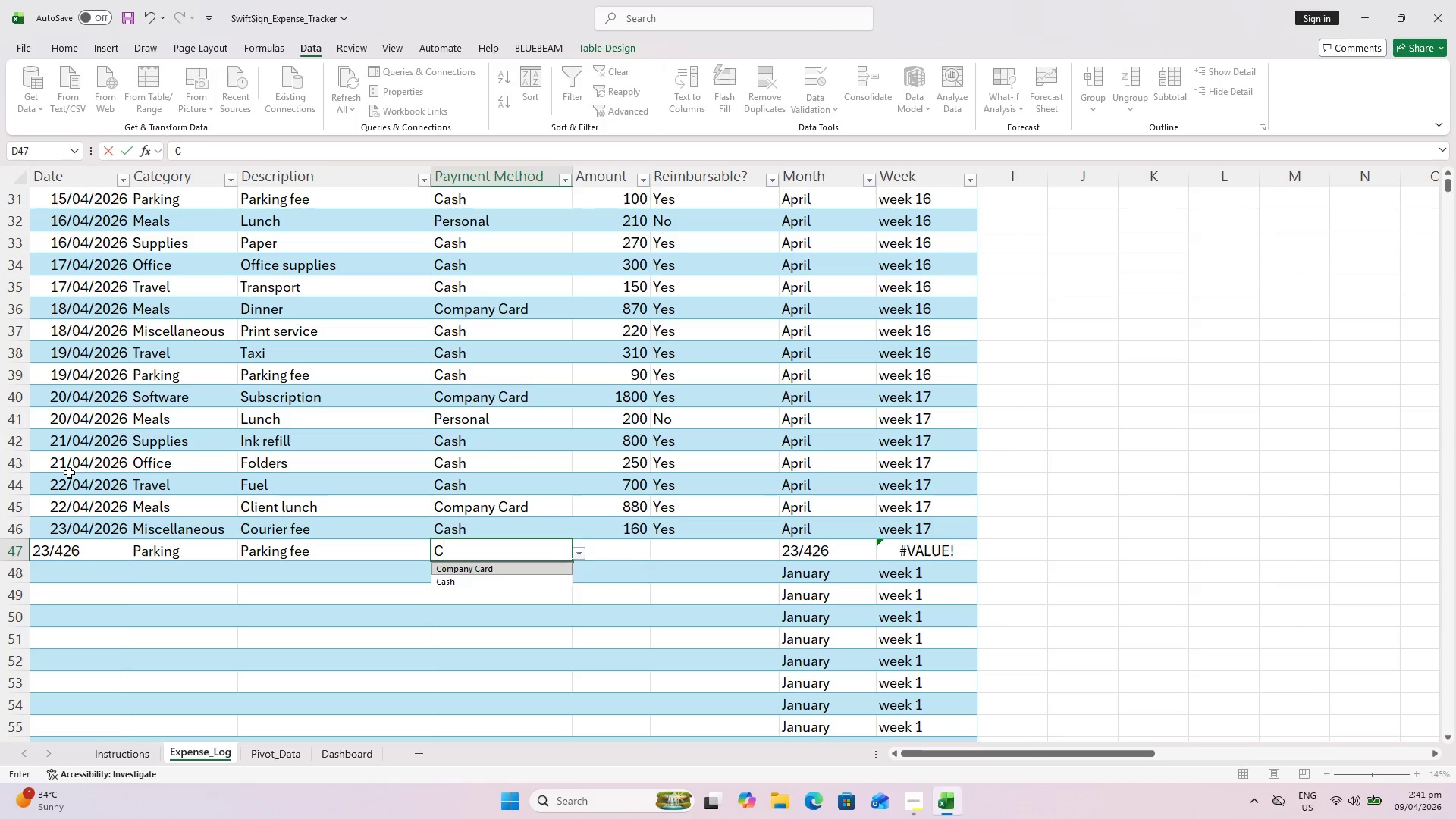 
key(ArrowRight)
 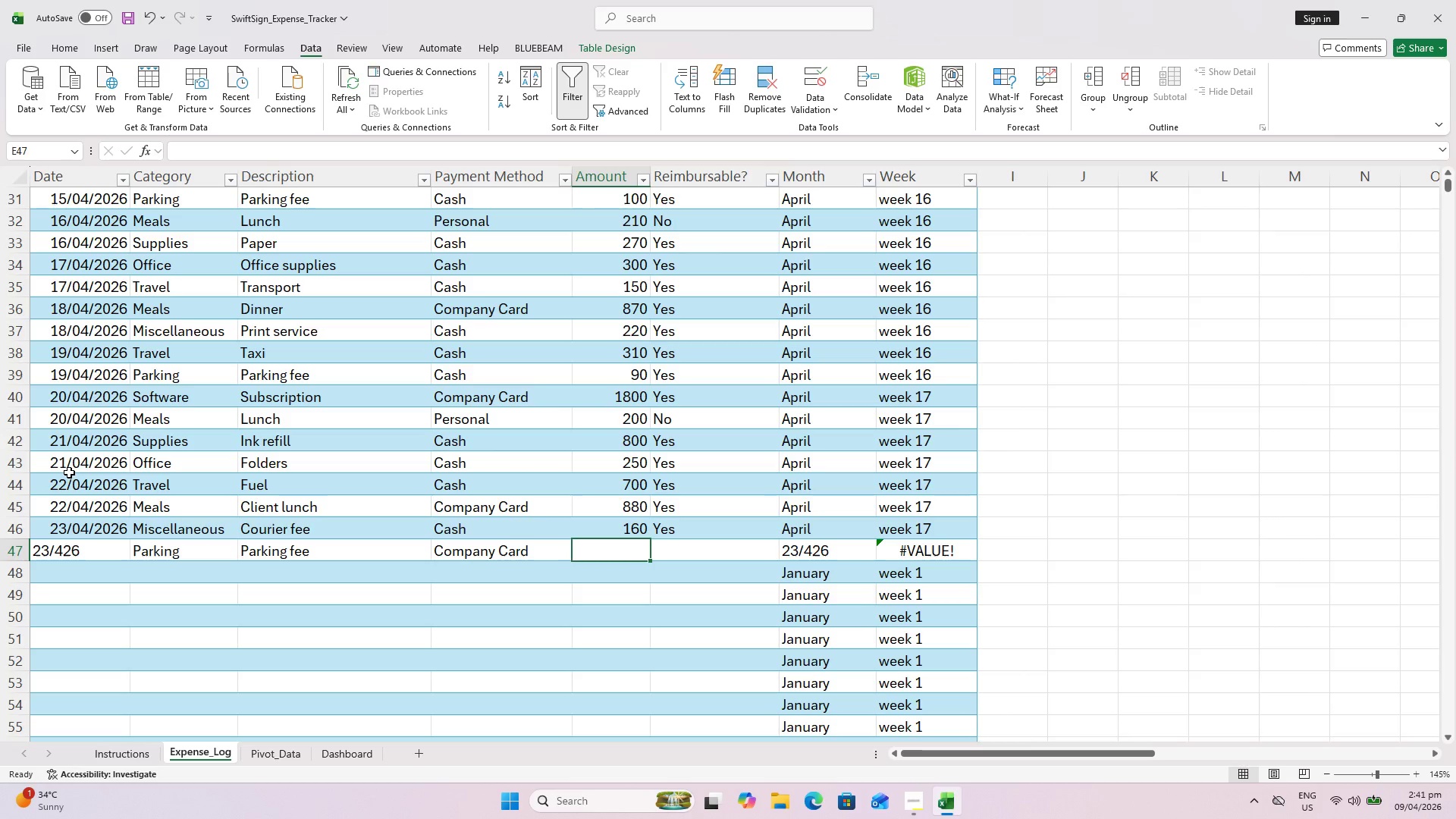 
key(ArrowLeft)
 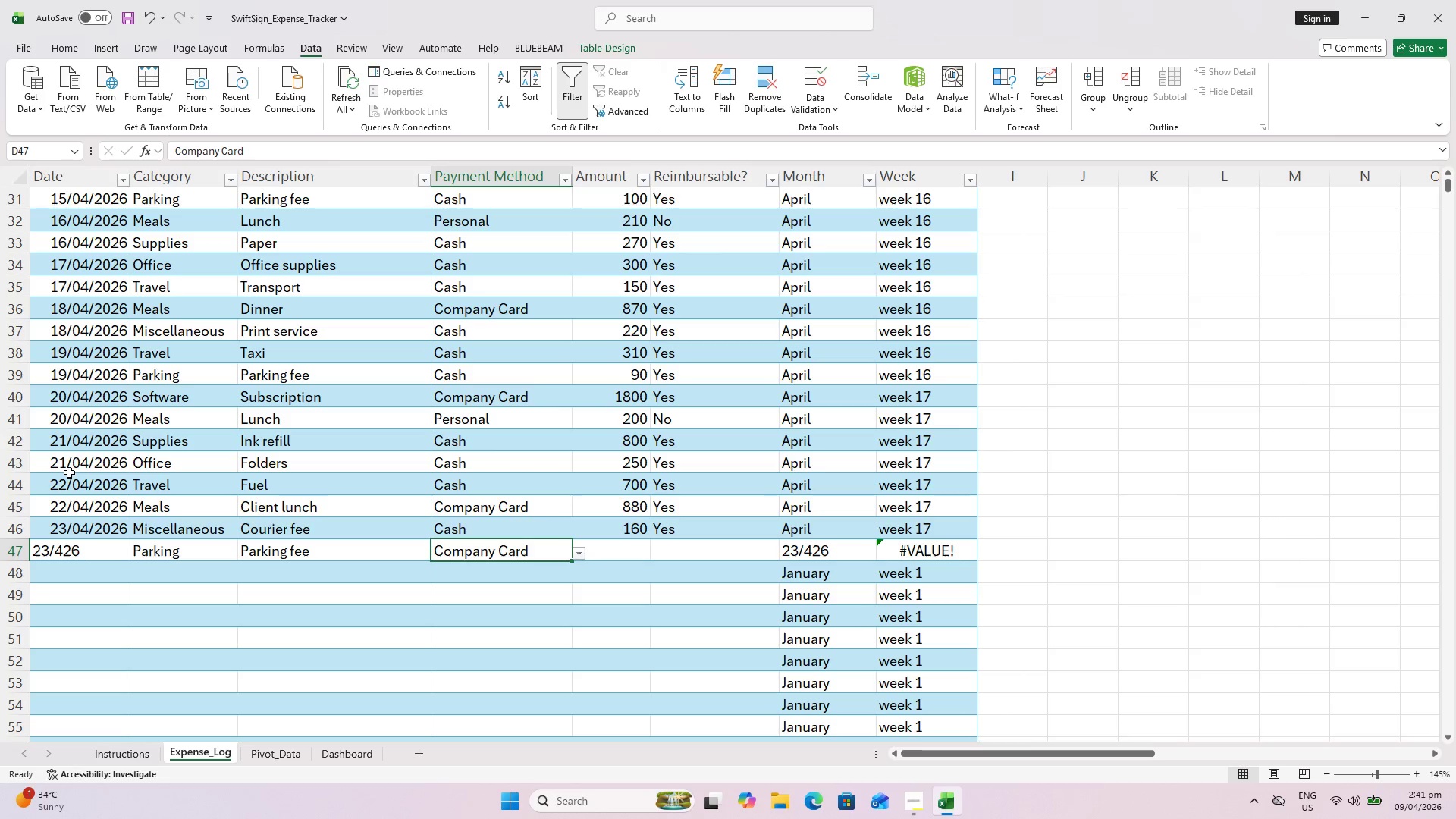 
key(Shift+ShiftLeft)
 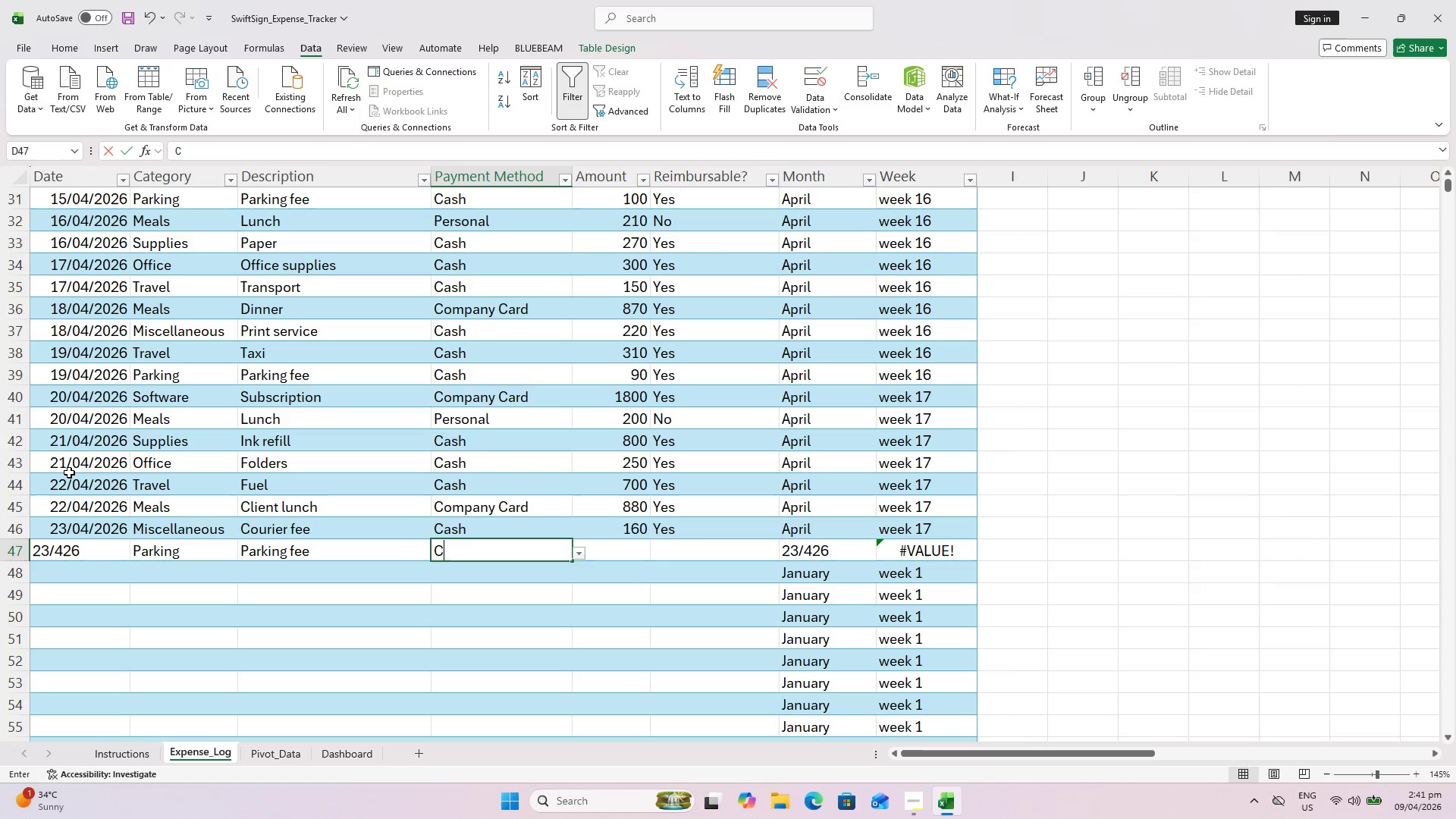 
key(Shift+C)
 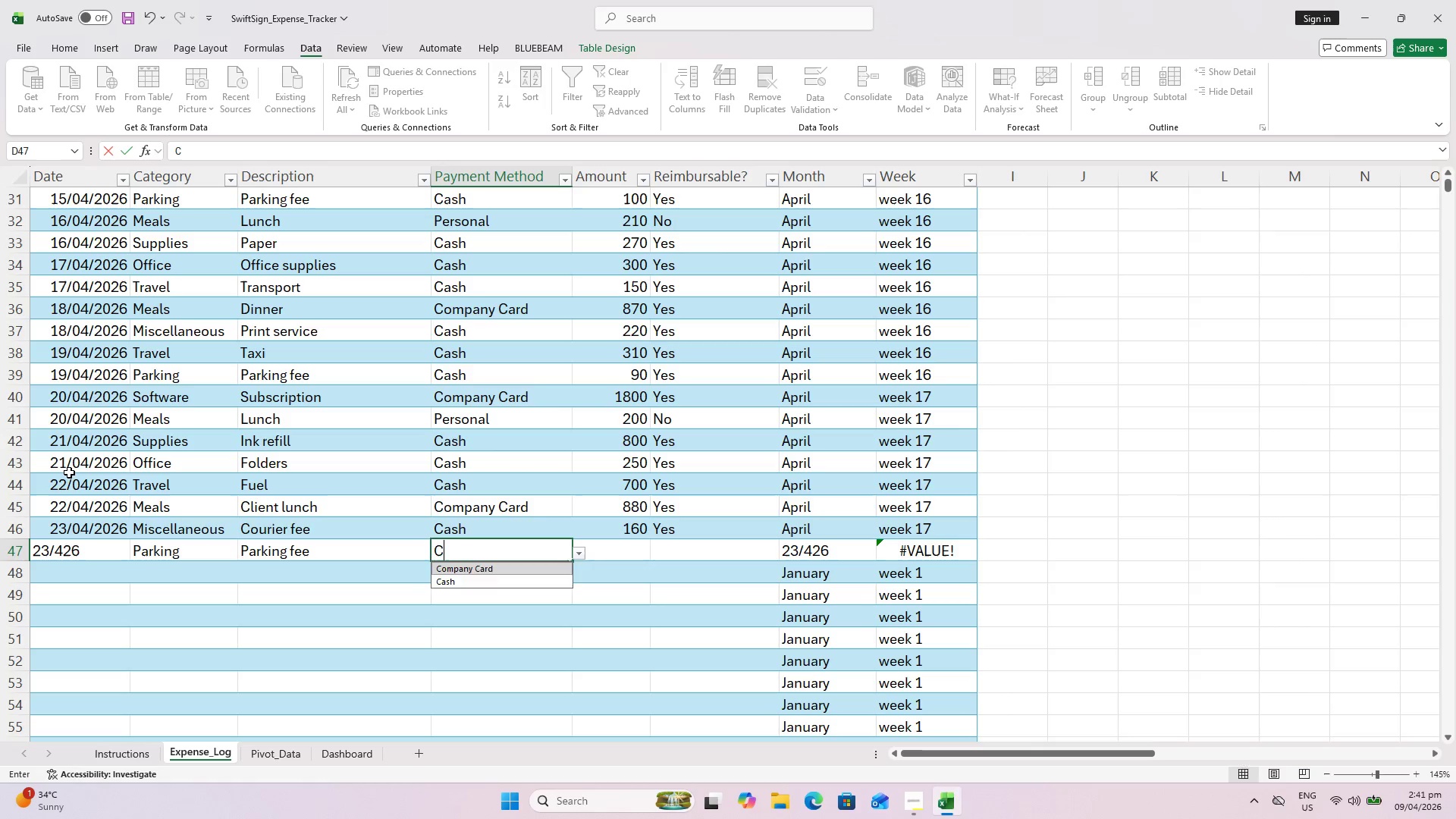 
key(ArrowDown)
 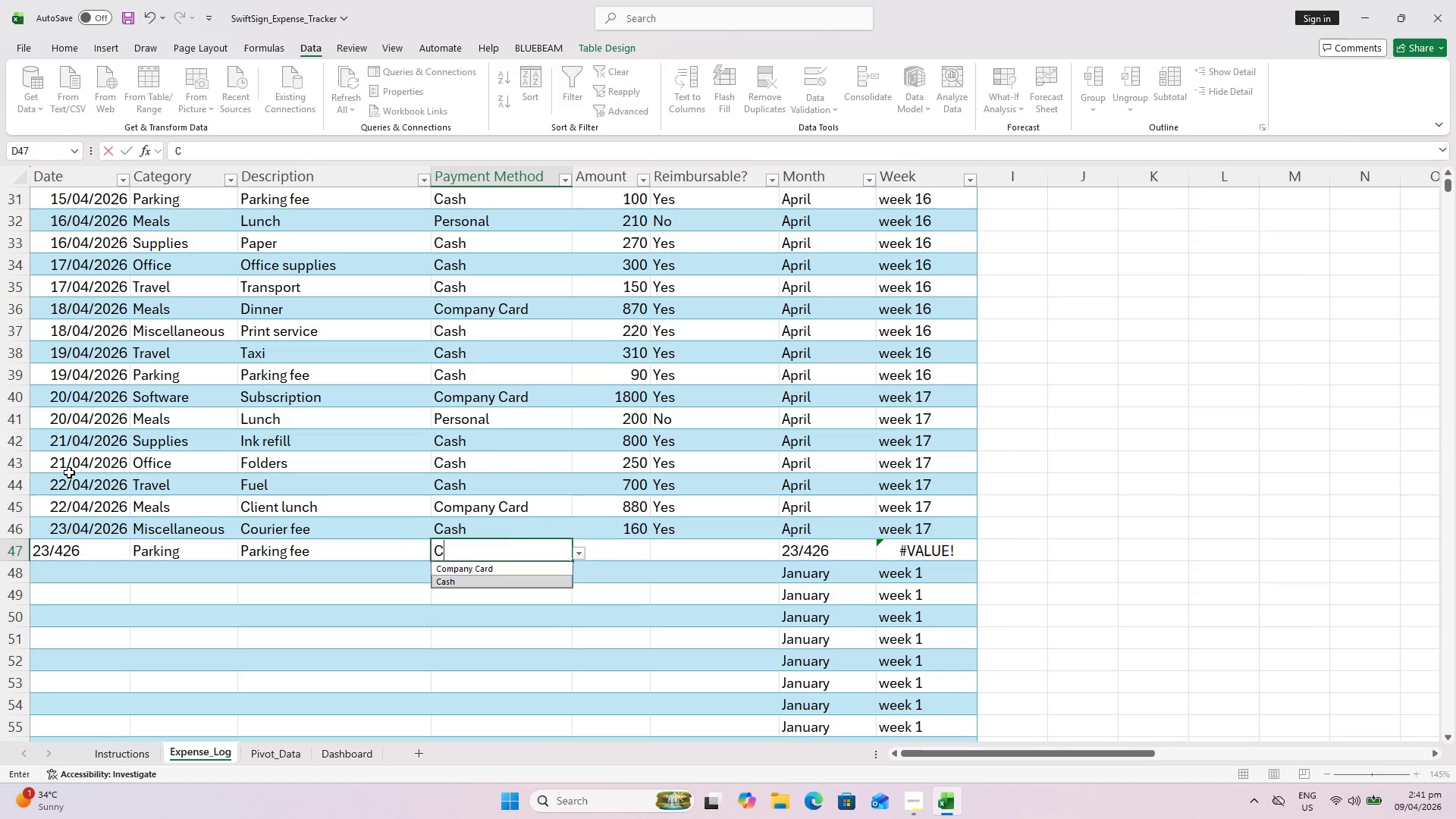 
key(ArrowRight)
 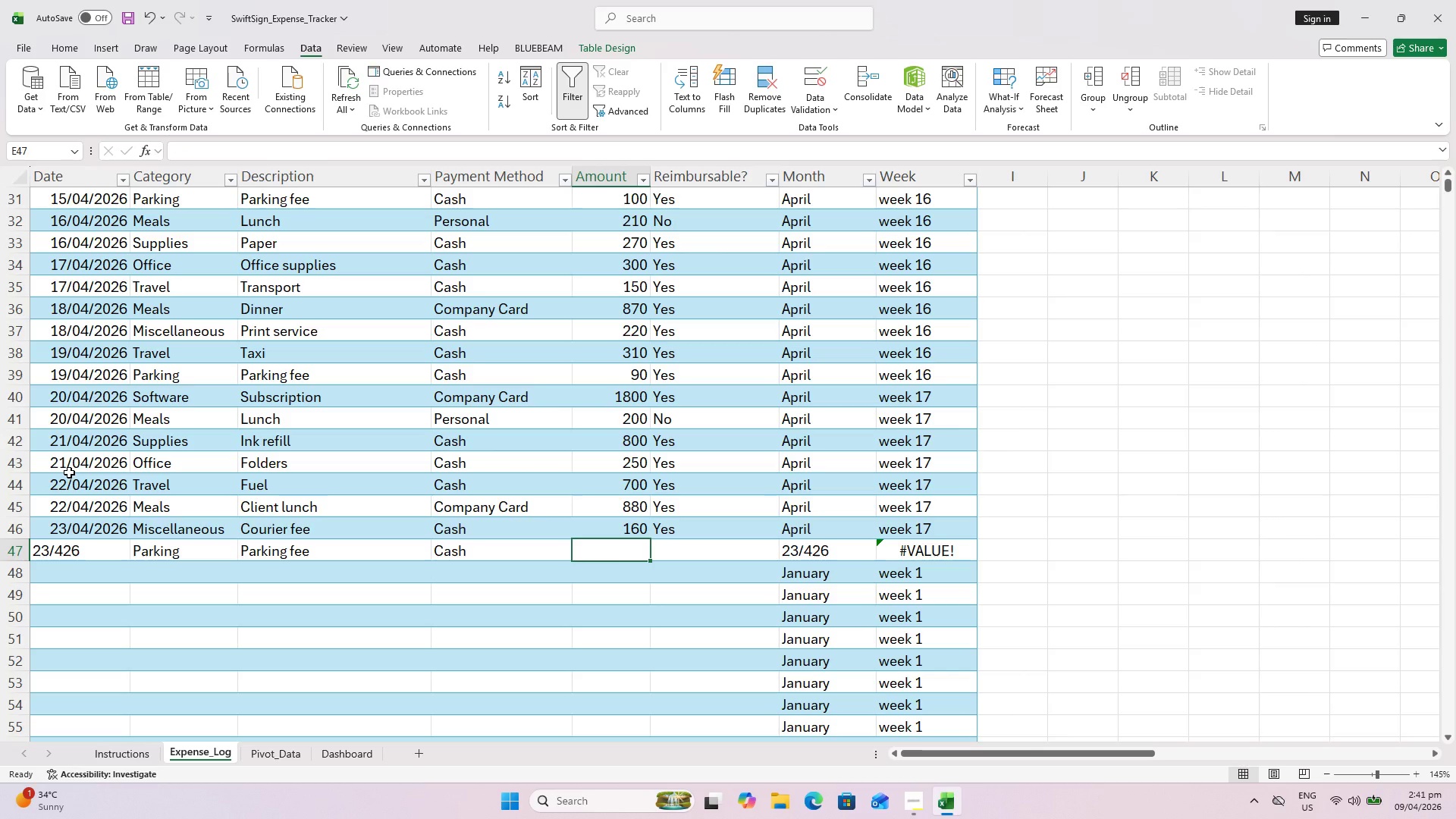 
type(120)
 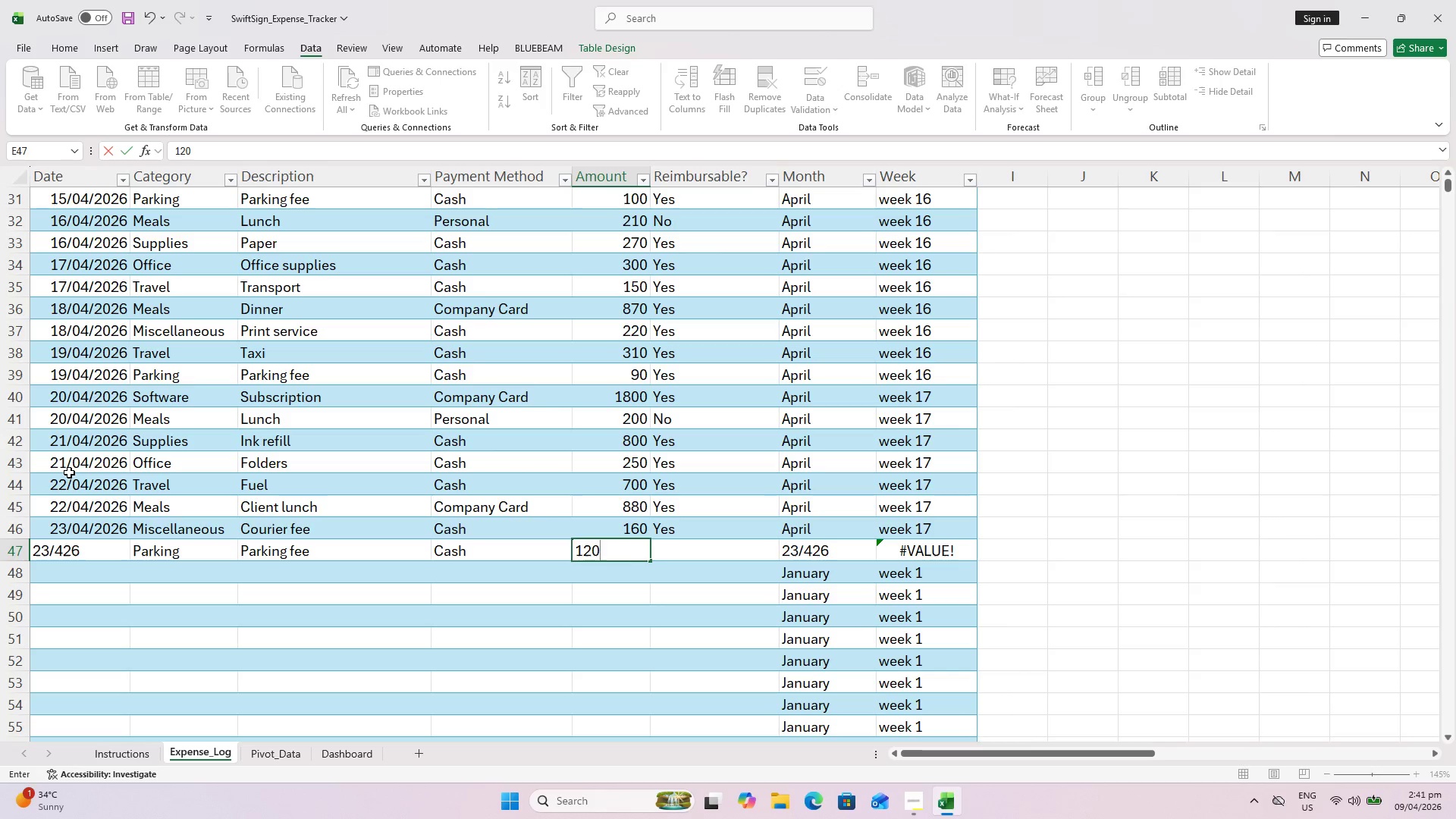 
key(ArrowRight)
 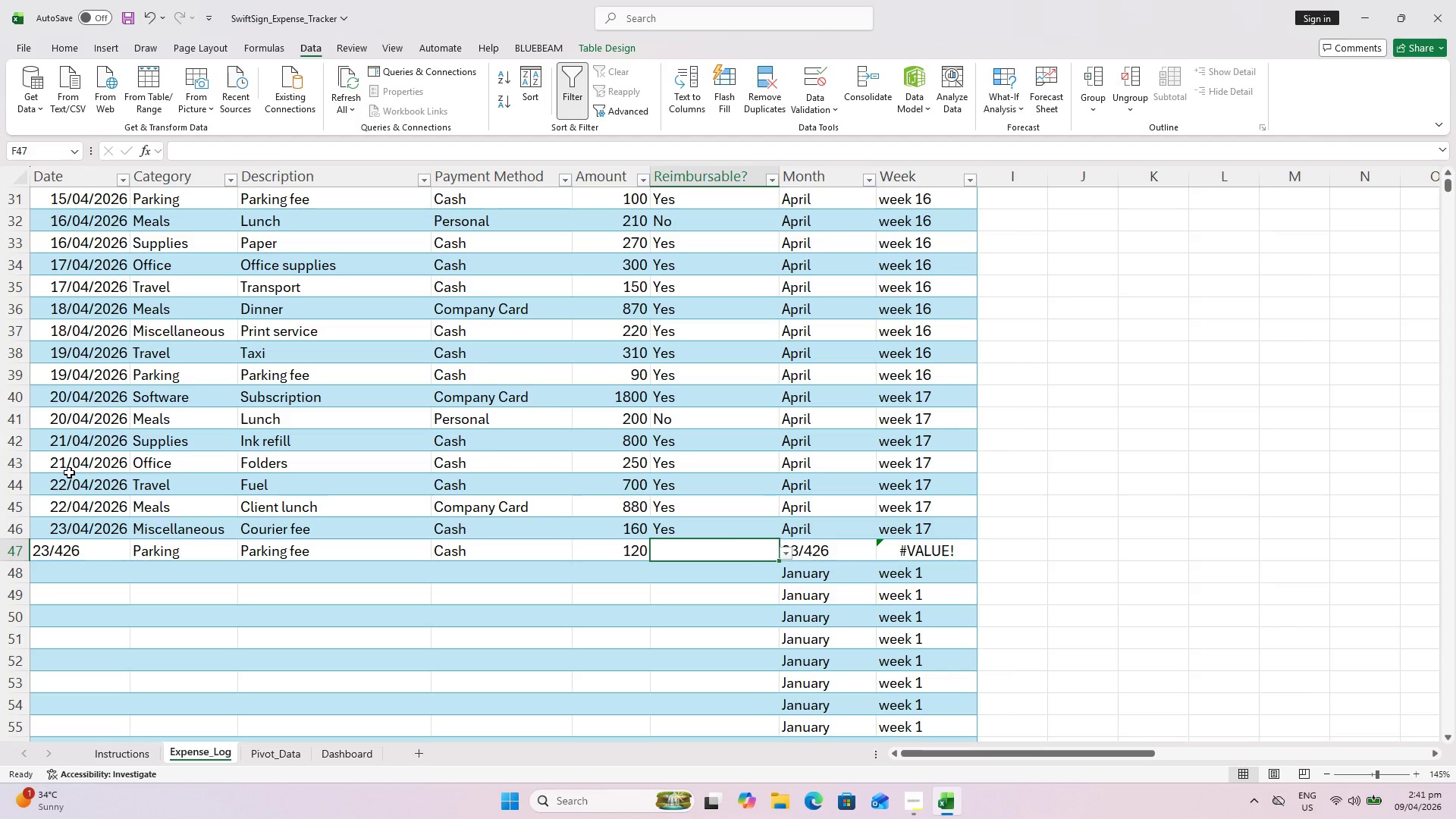 
key(Shift+ShiftLeft)
 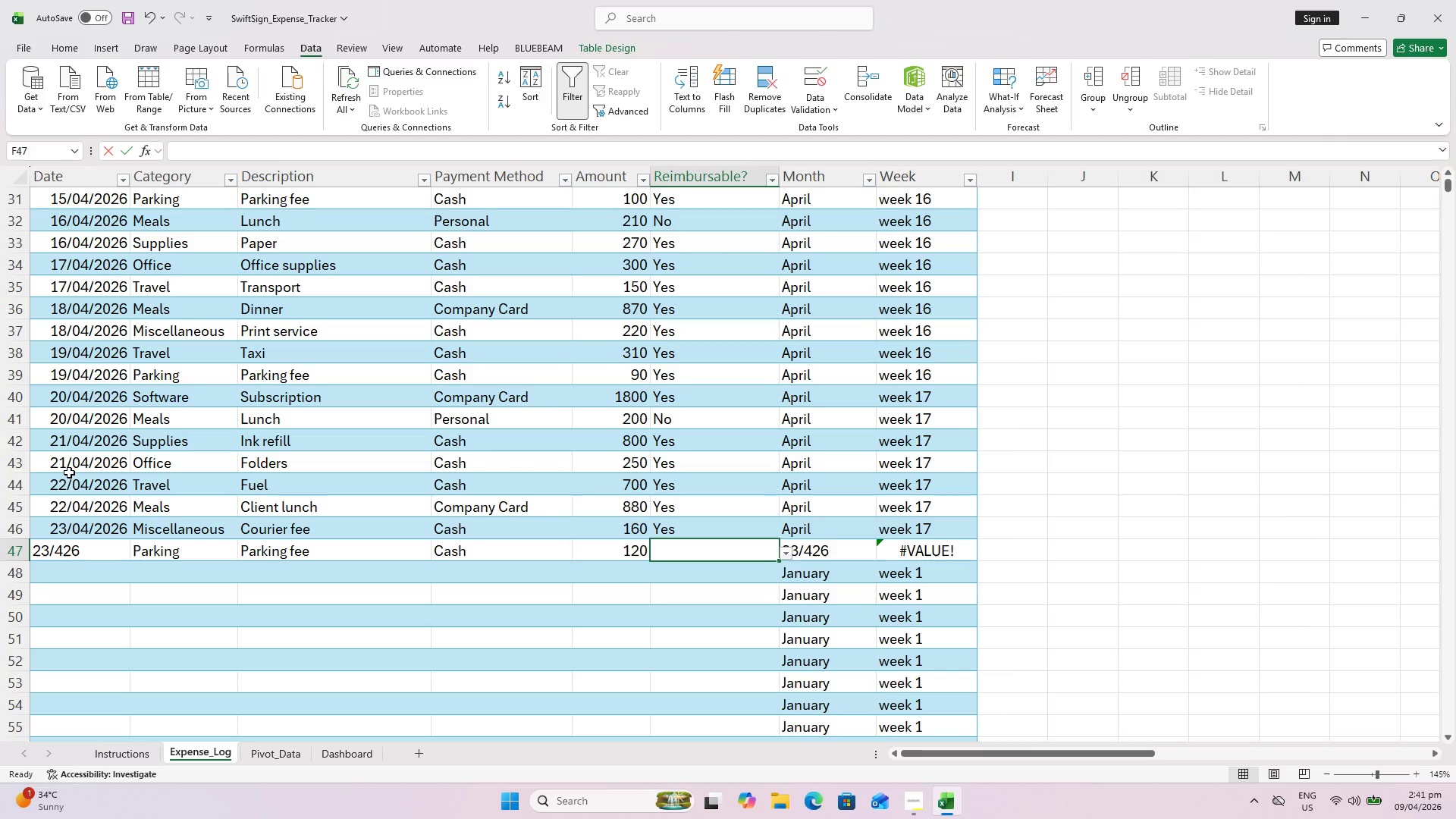 
key(Shift+Y)
 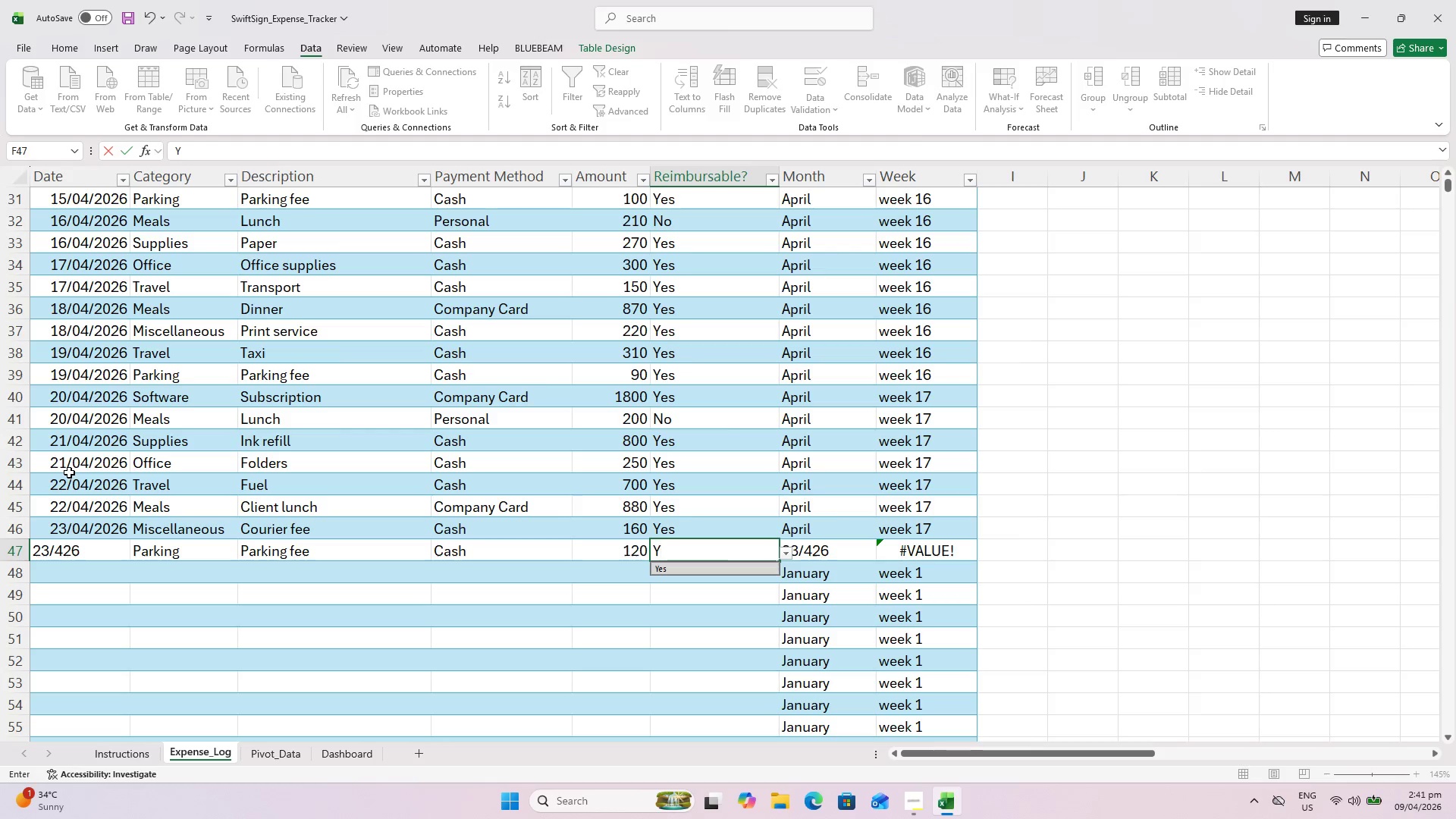 
key(ArrowRight)
 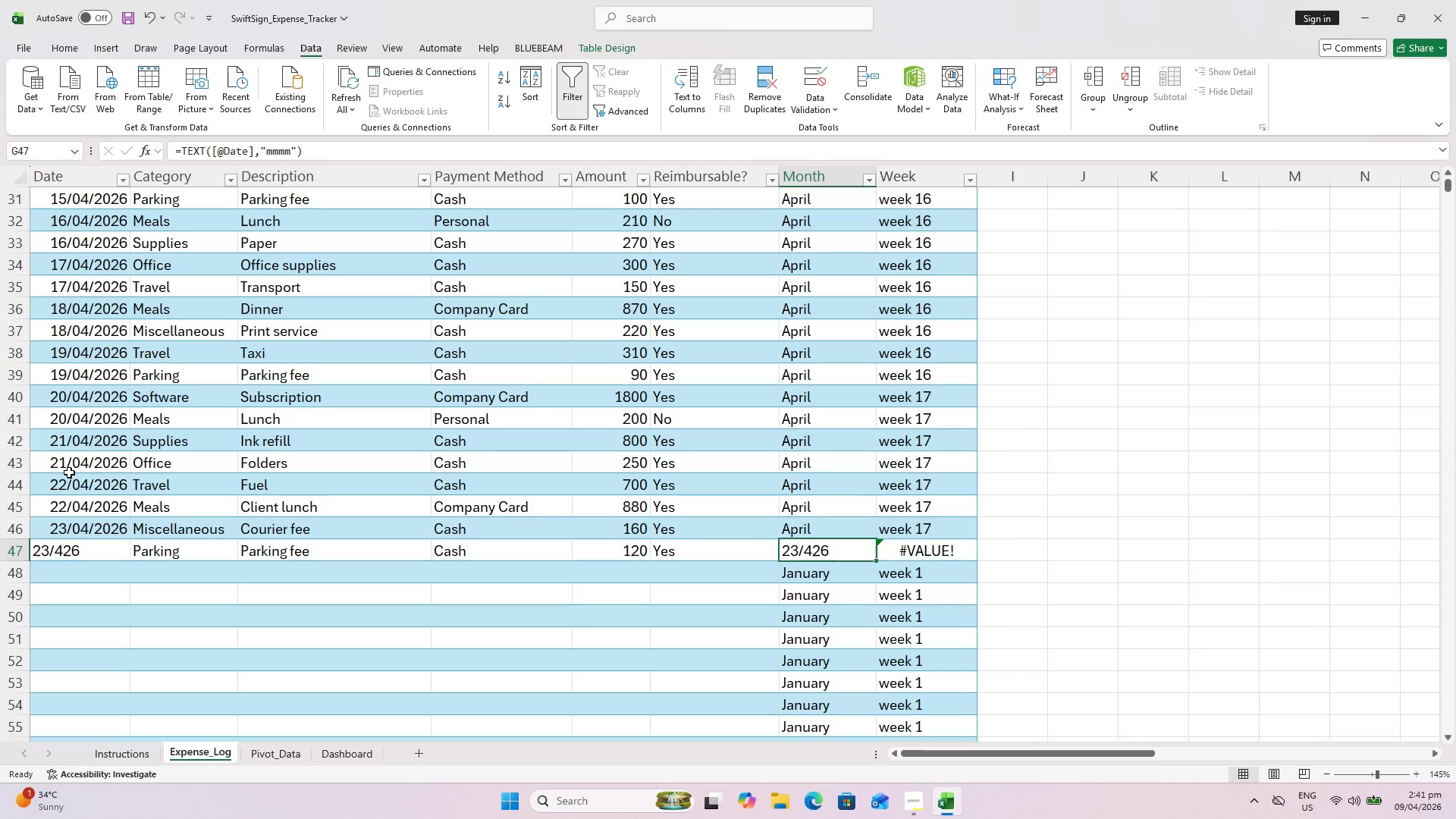 
key(ArrowLeft)
 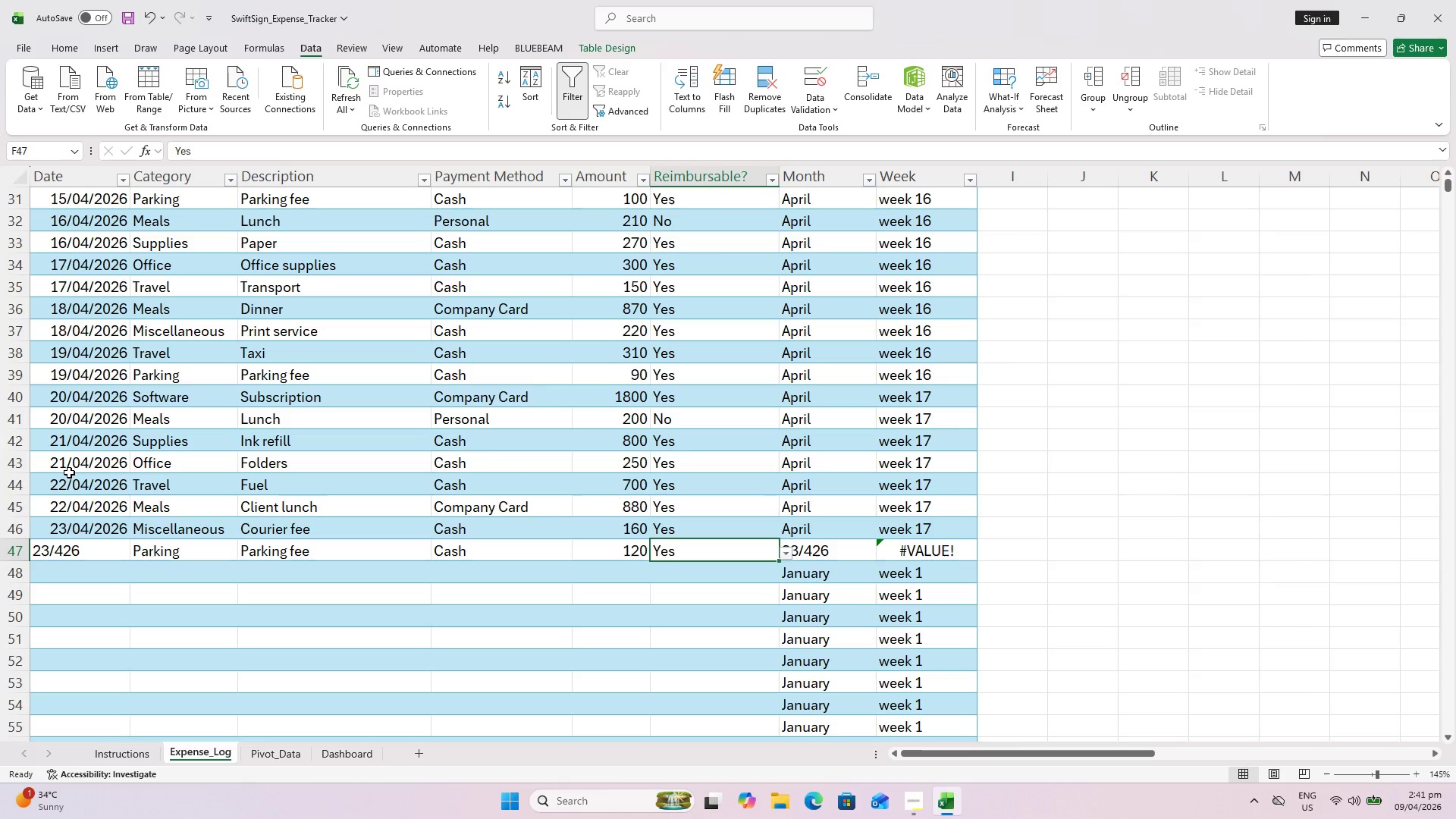 
key(ArrowDown)
 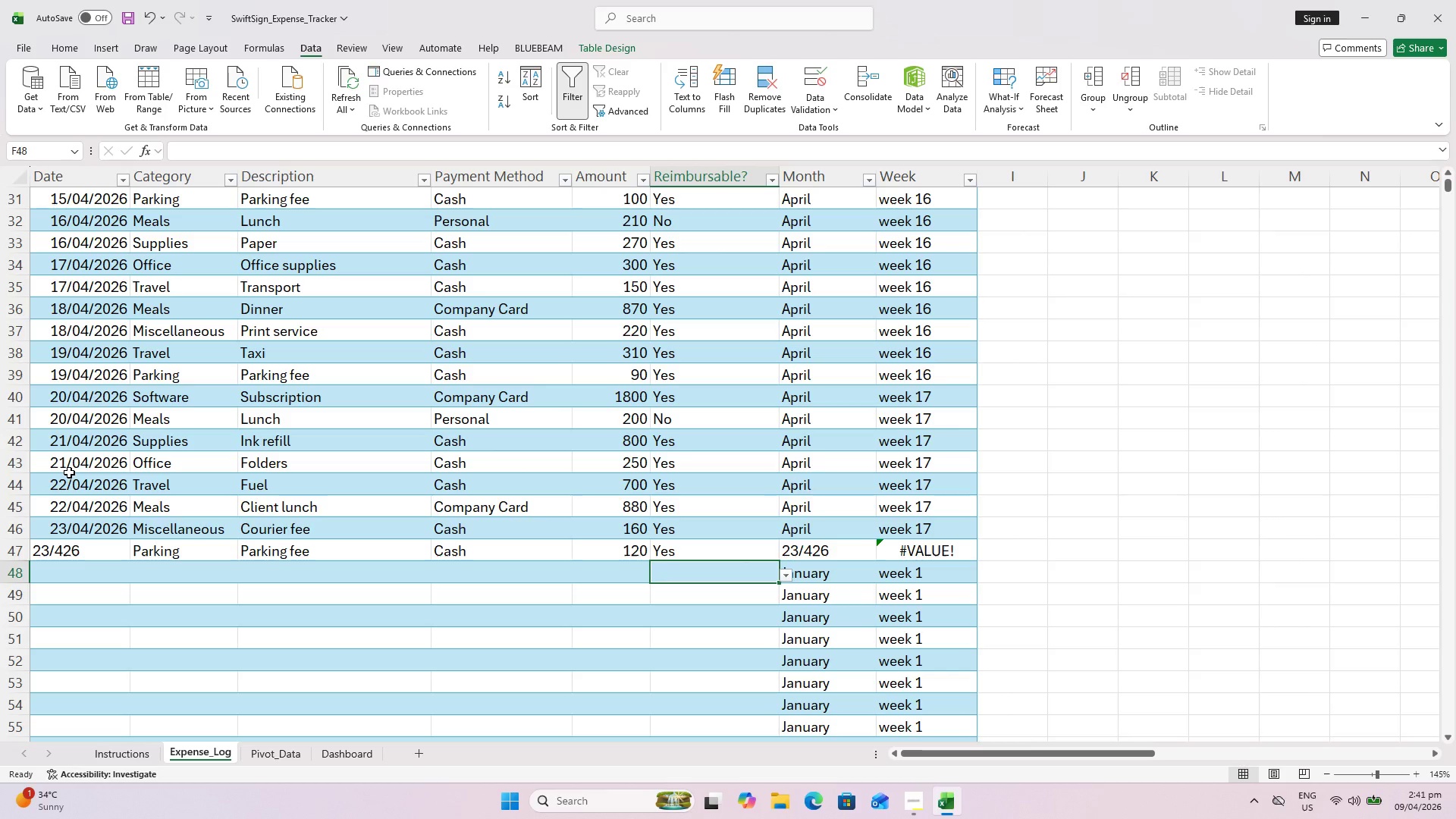 
key(Shift+ArrowLeft)
 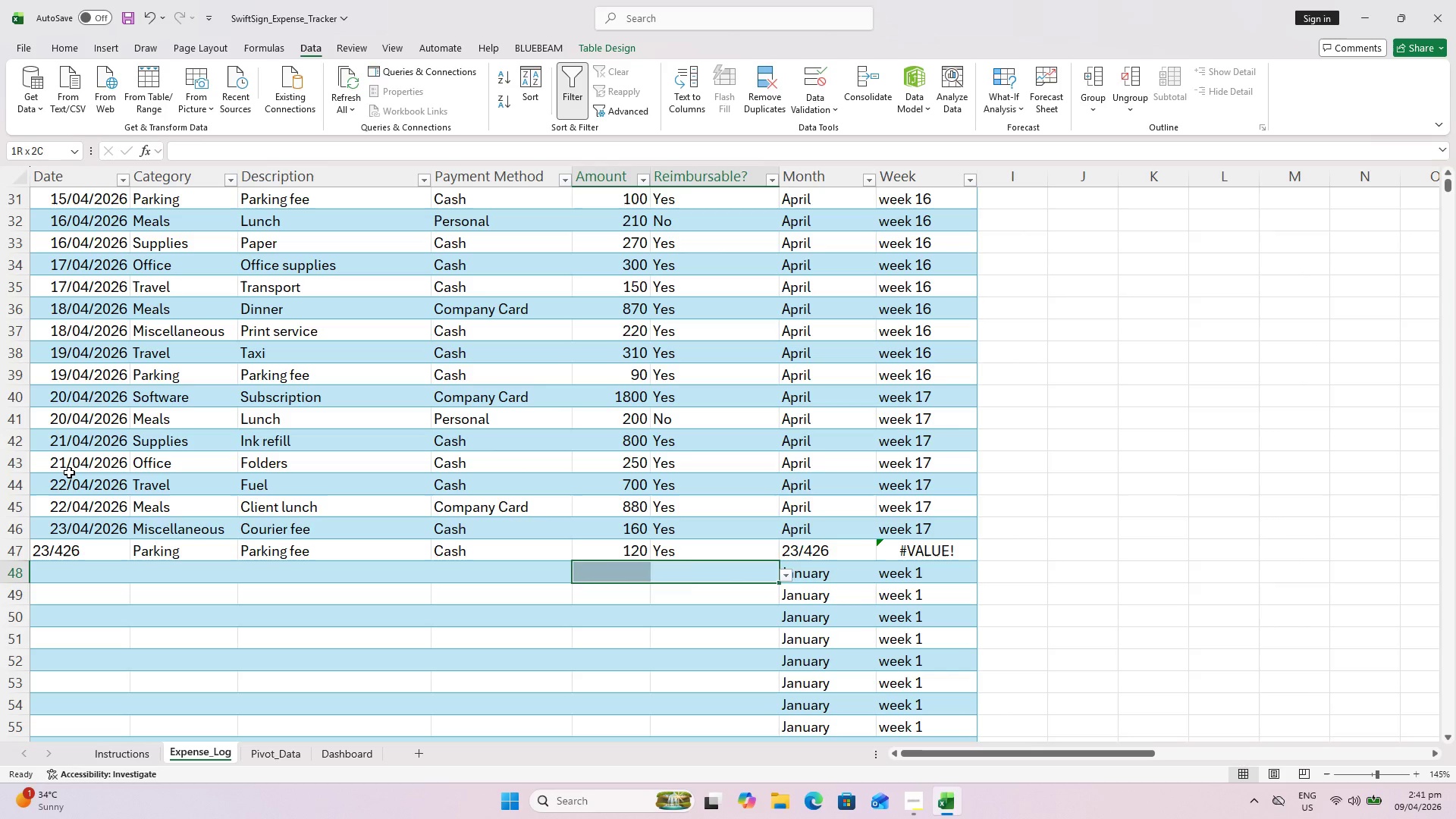 
key(ArrowRight)
 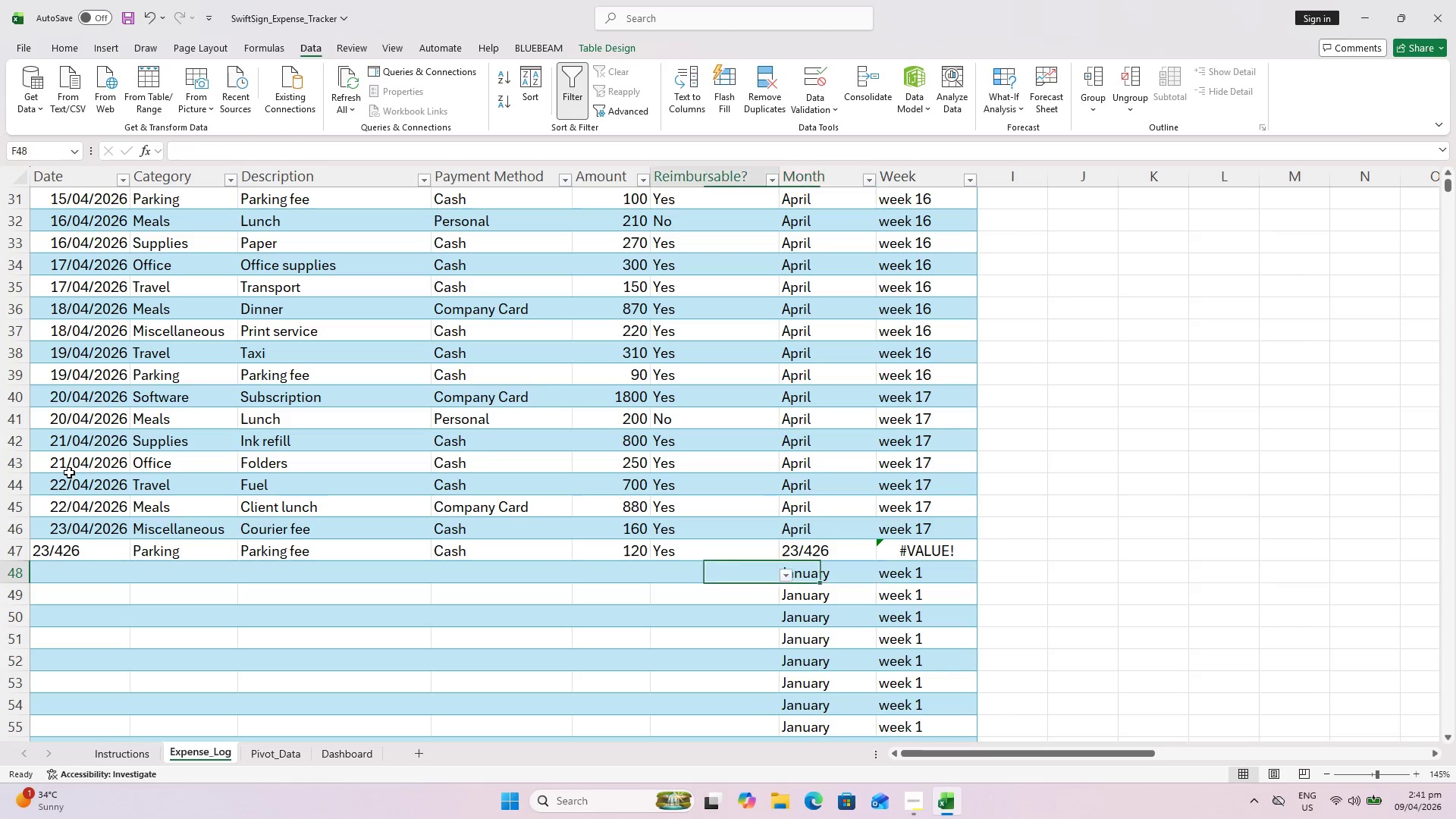 
key(ArrowLeft)
 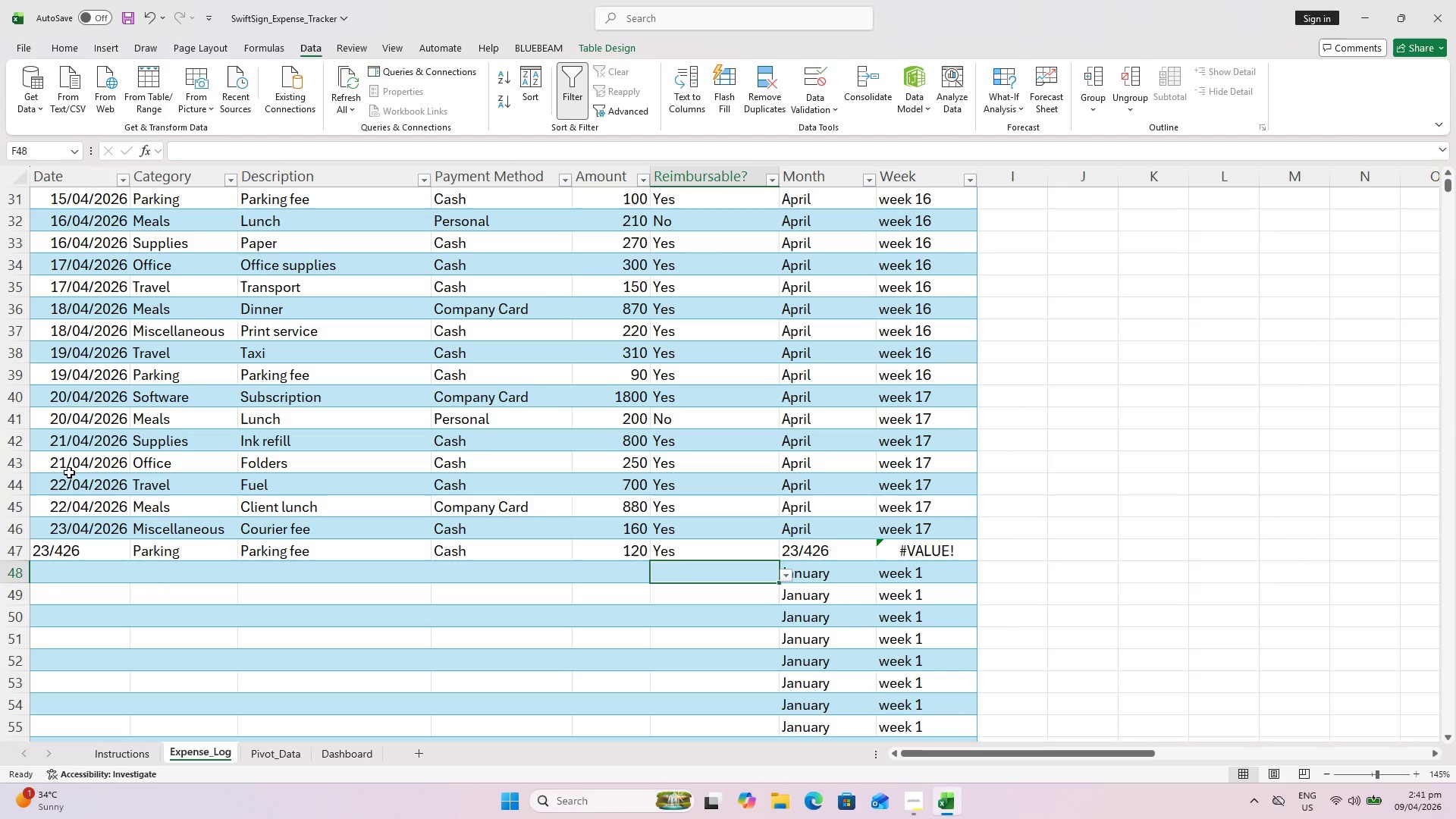 
key(Control+ControlLeft)
 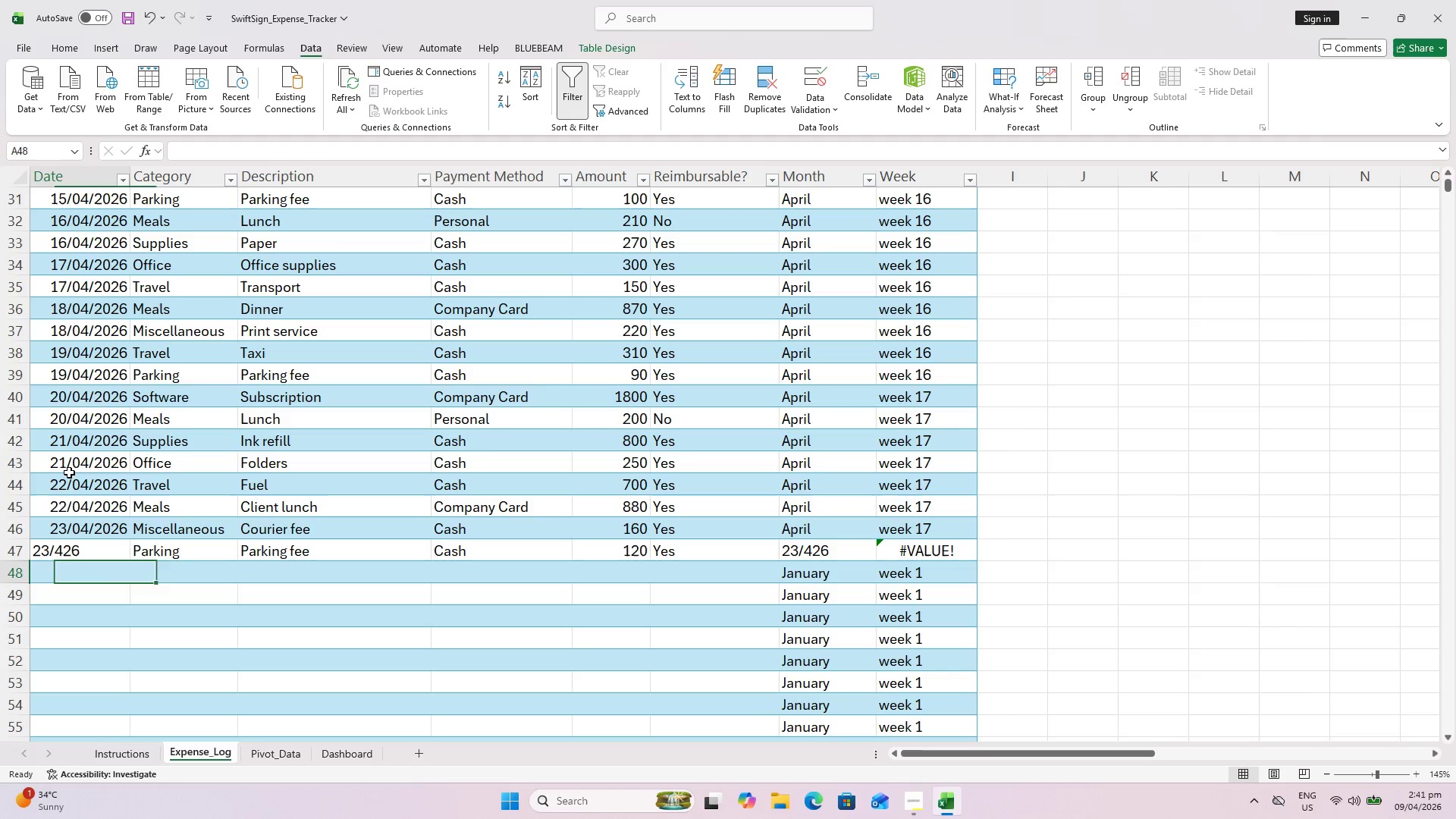 
key(Control+ArrowLeft)
 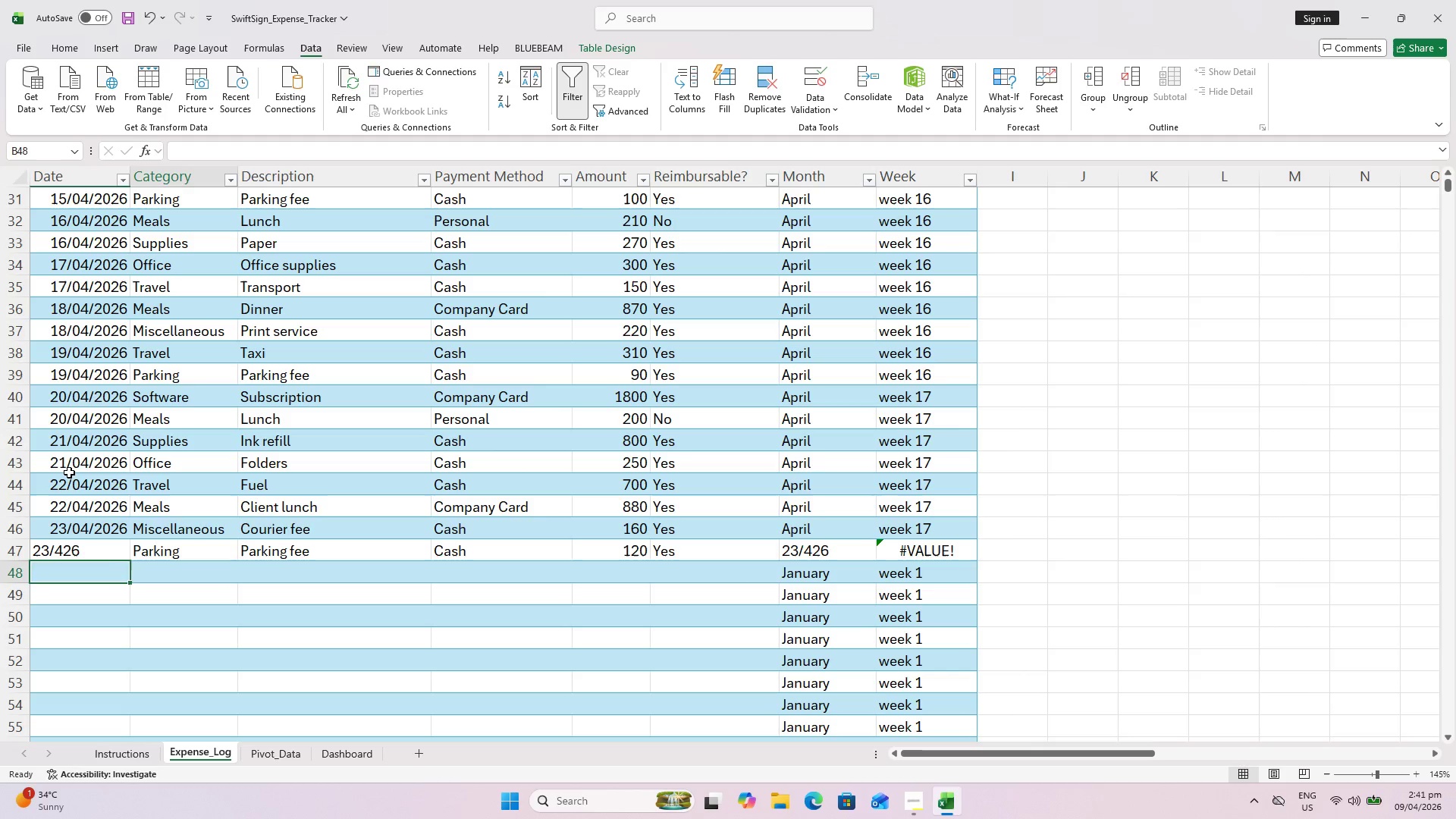 
key(ArrowRight)
 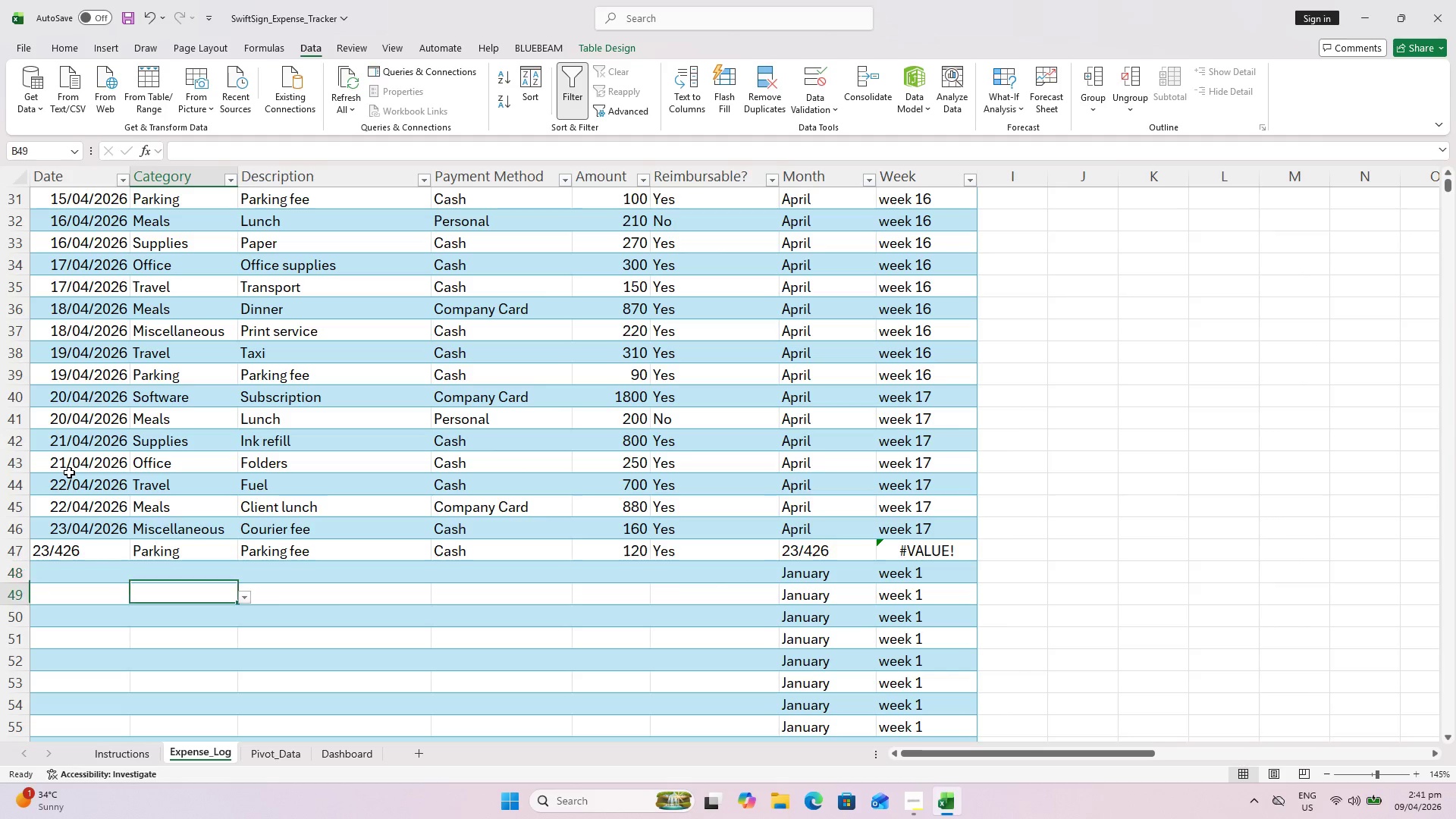 
key(ArrowDown)
 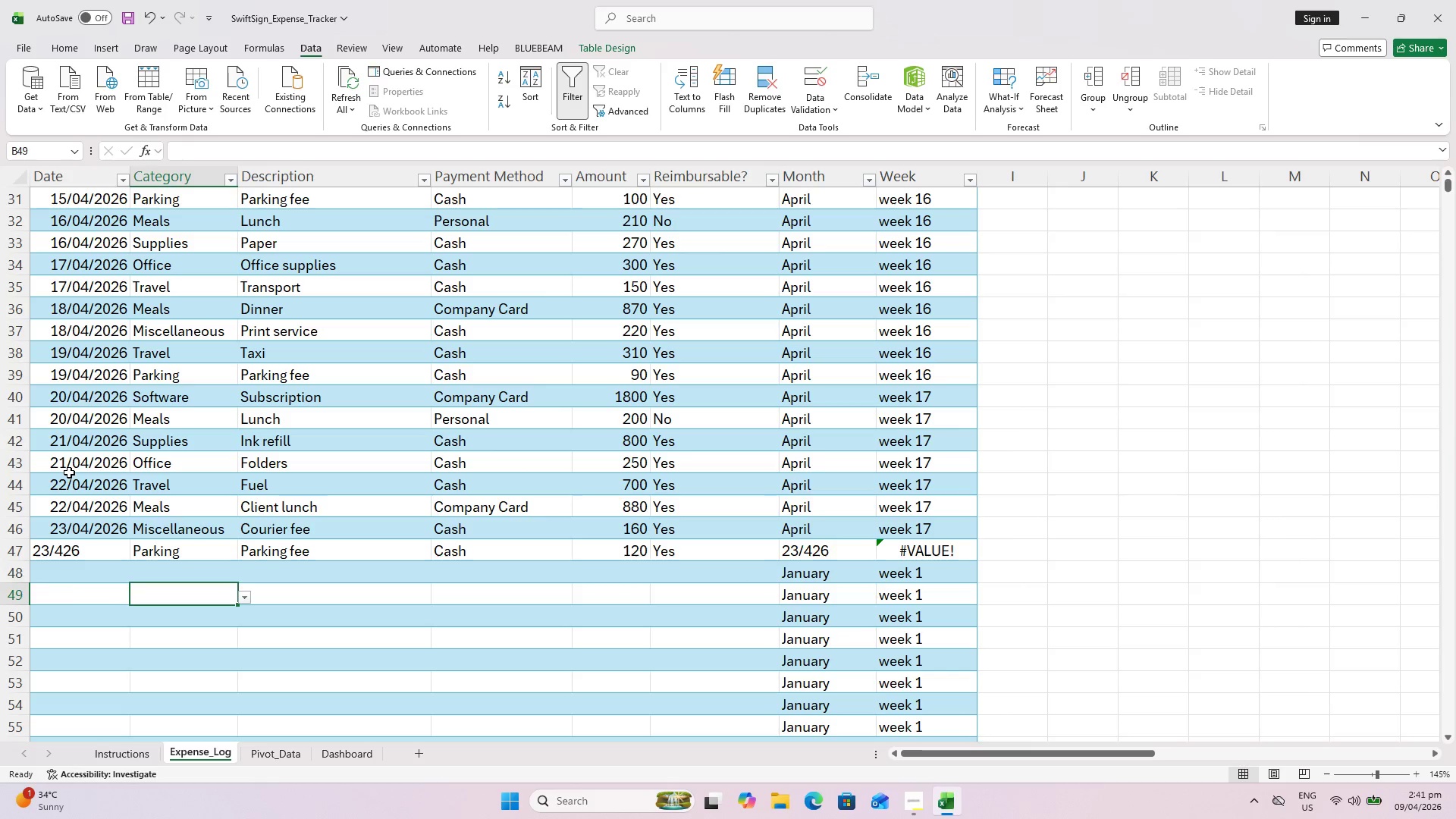 
key(ArrowLeft)
 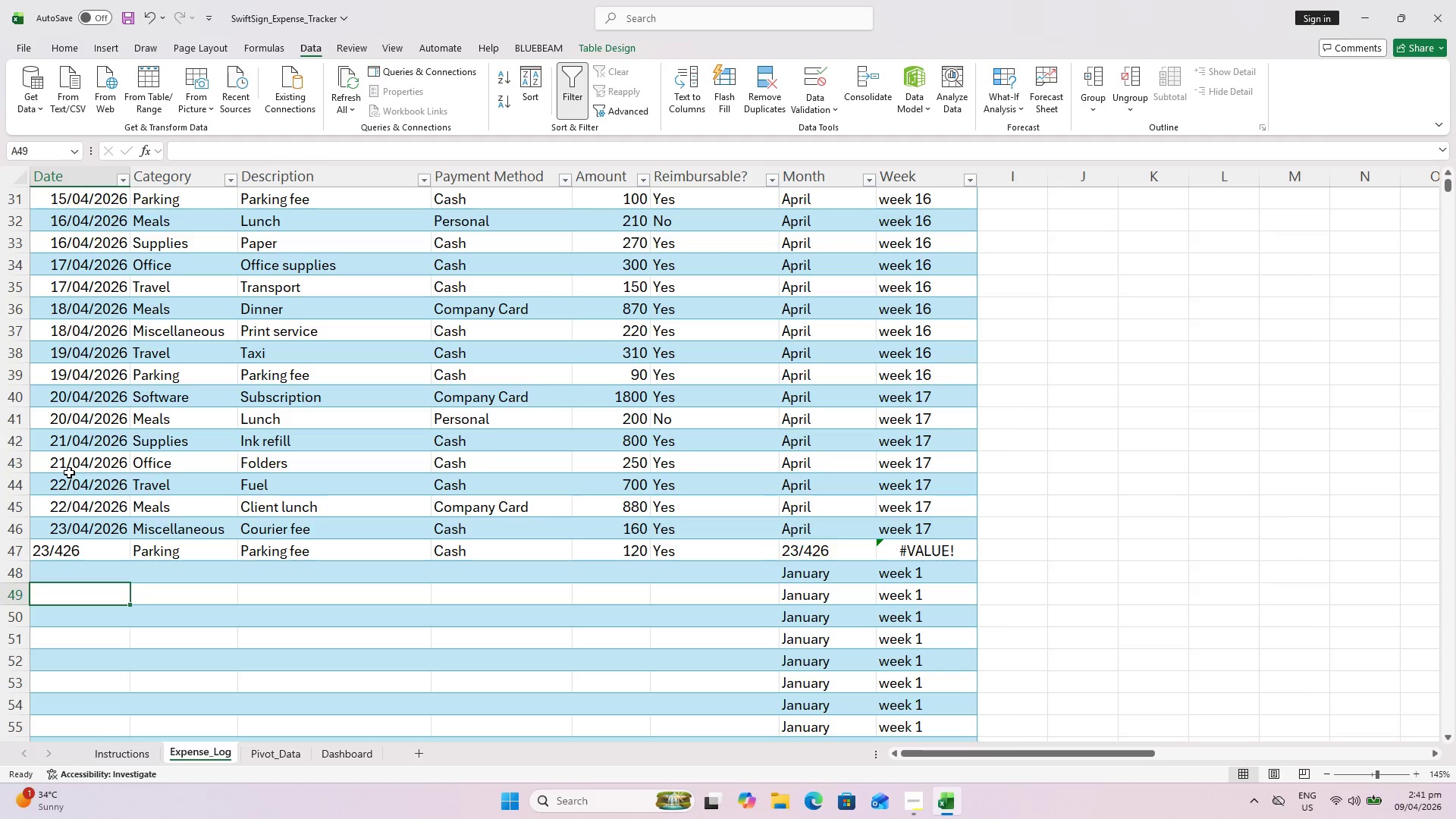 
key(ArrowUp)
 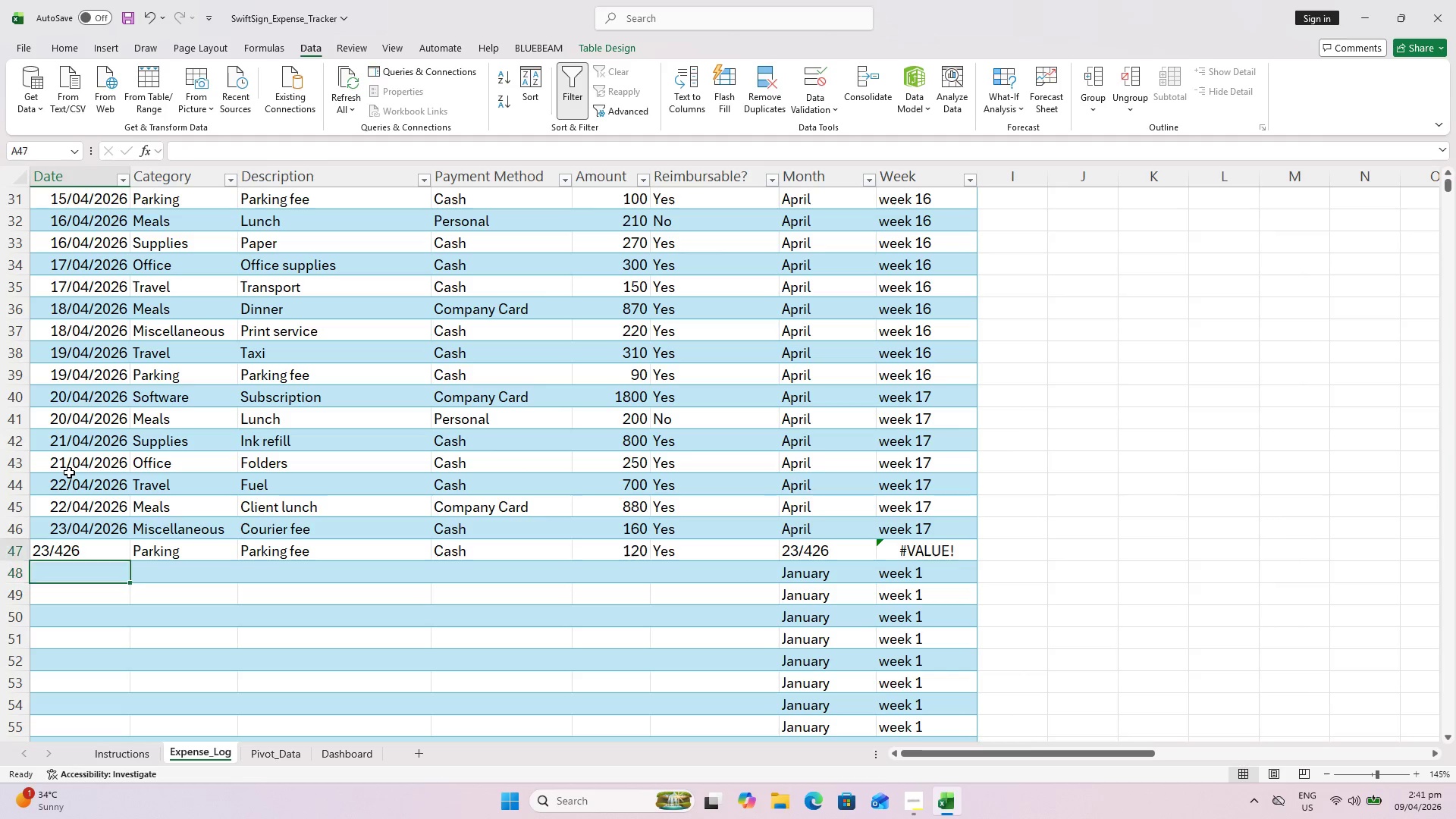 
key(ArrowUp)
 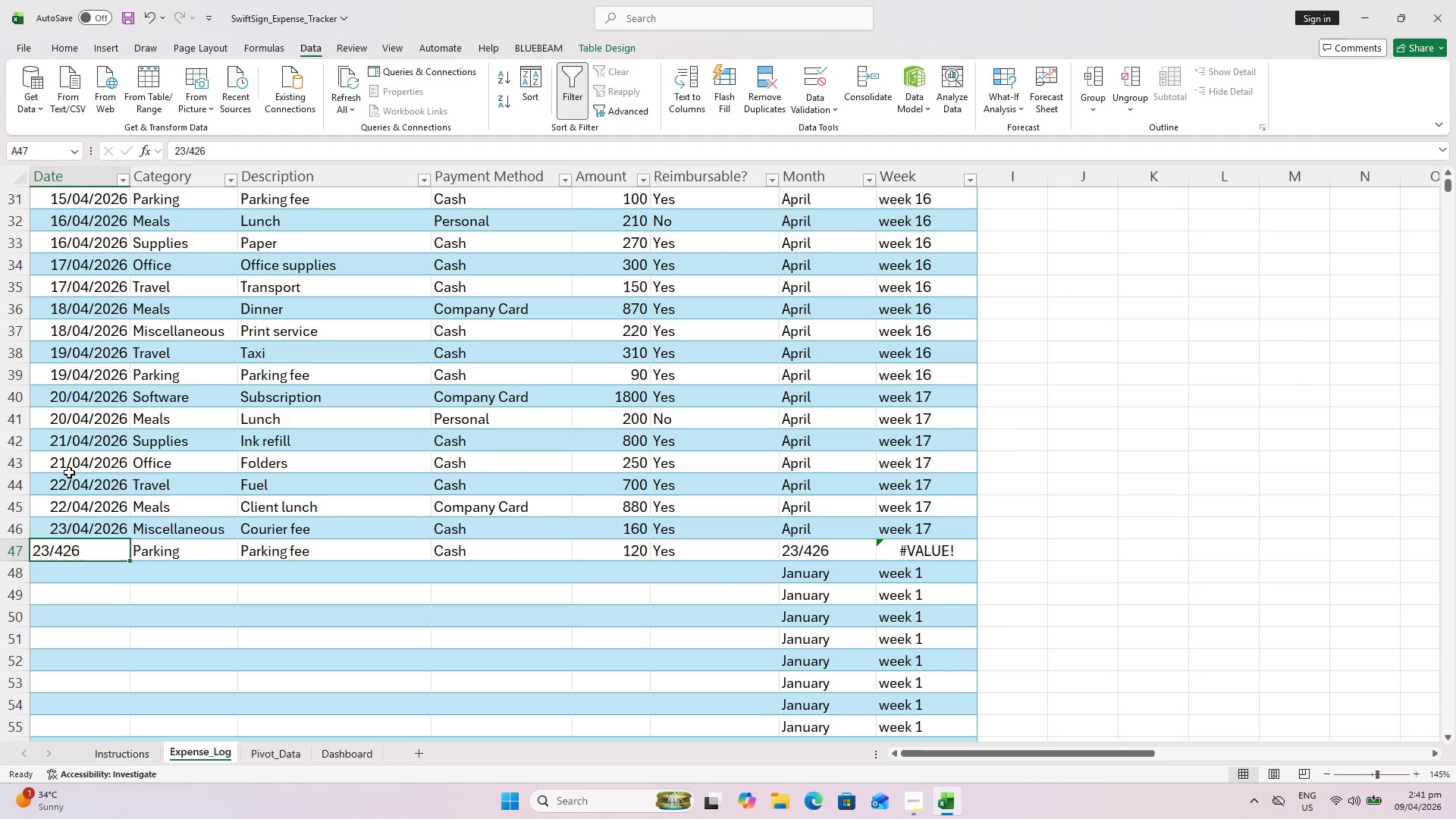 
type(23/4/26)
 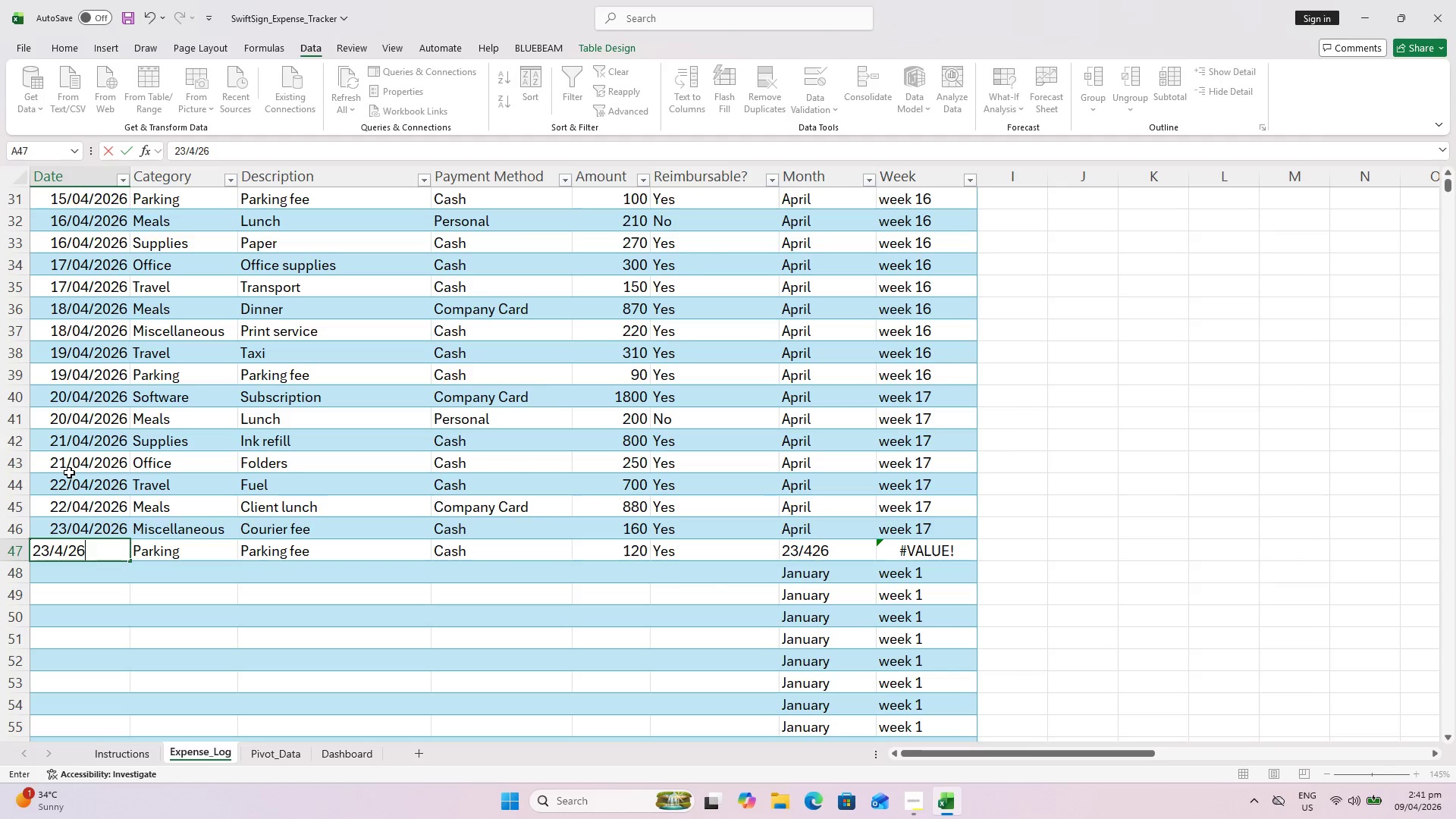 
key(ArrowDown)
 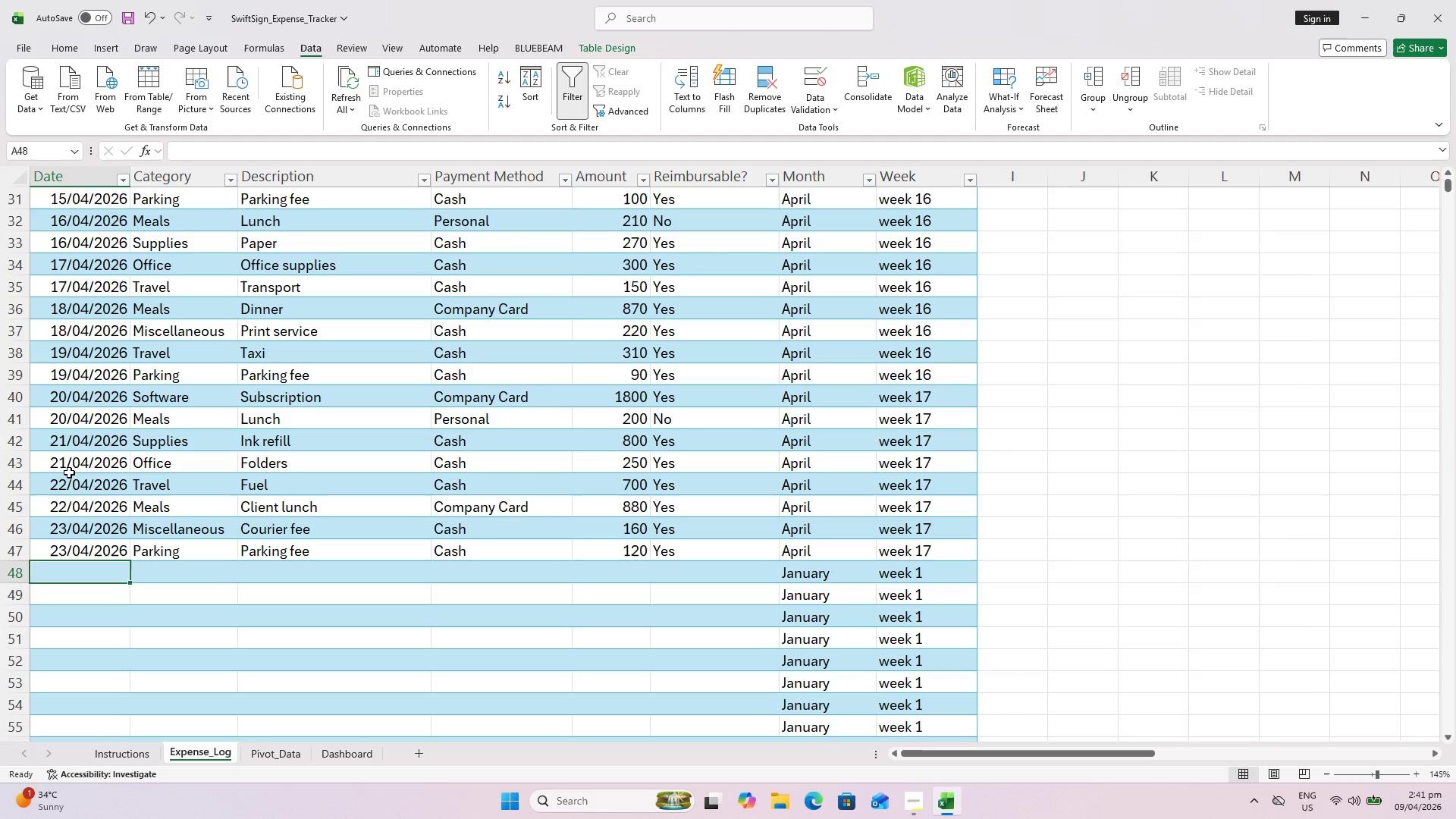 
type(24/4/26)
 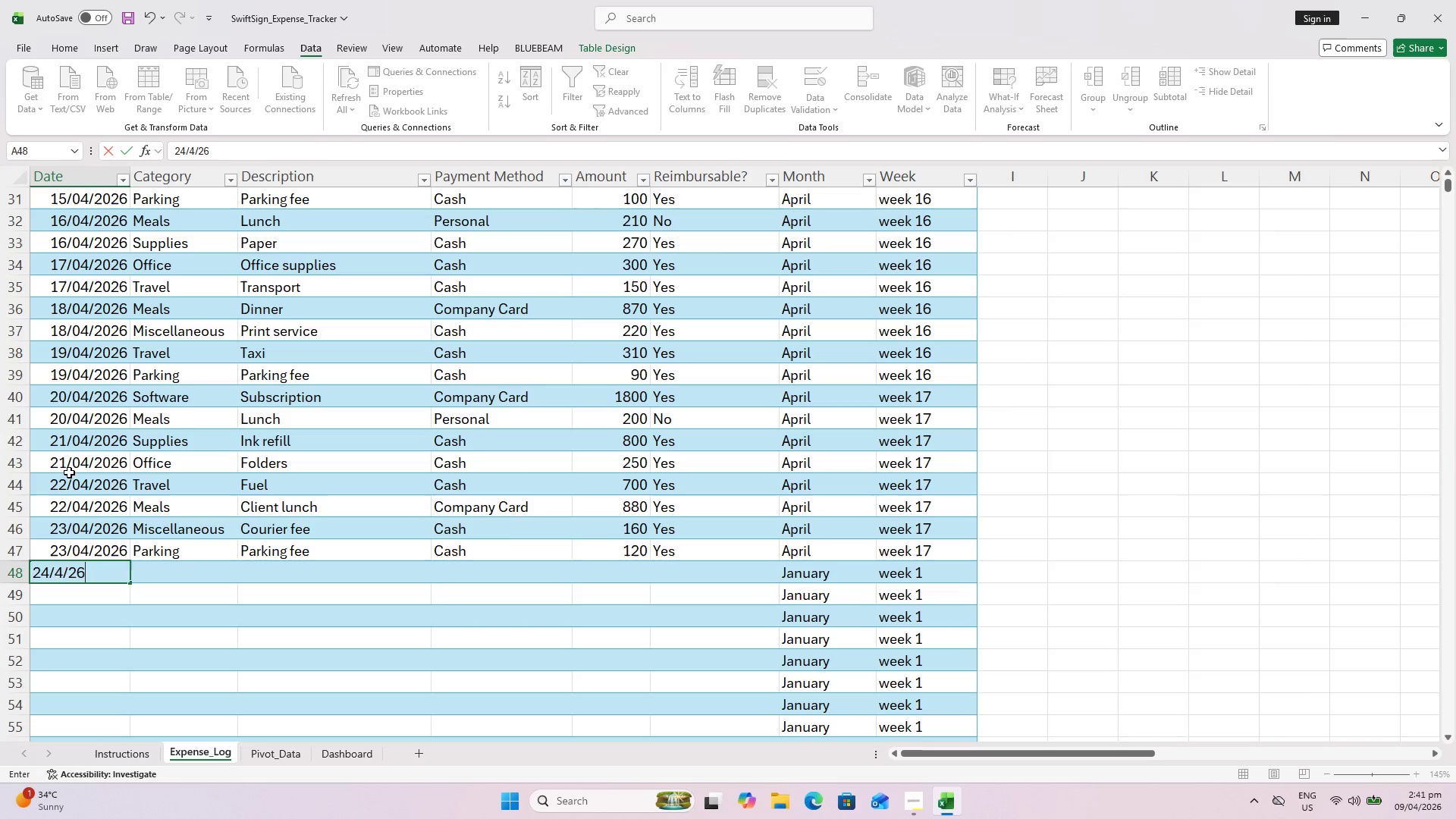 
key(ArrowRight)
 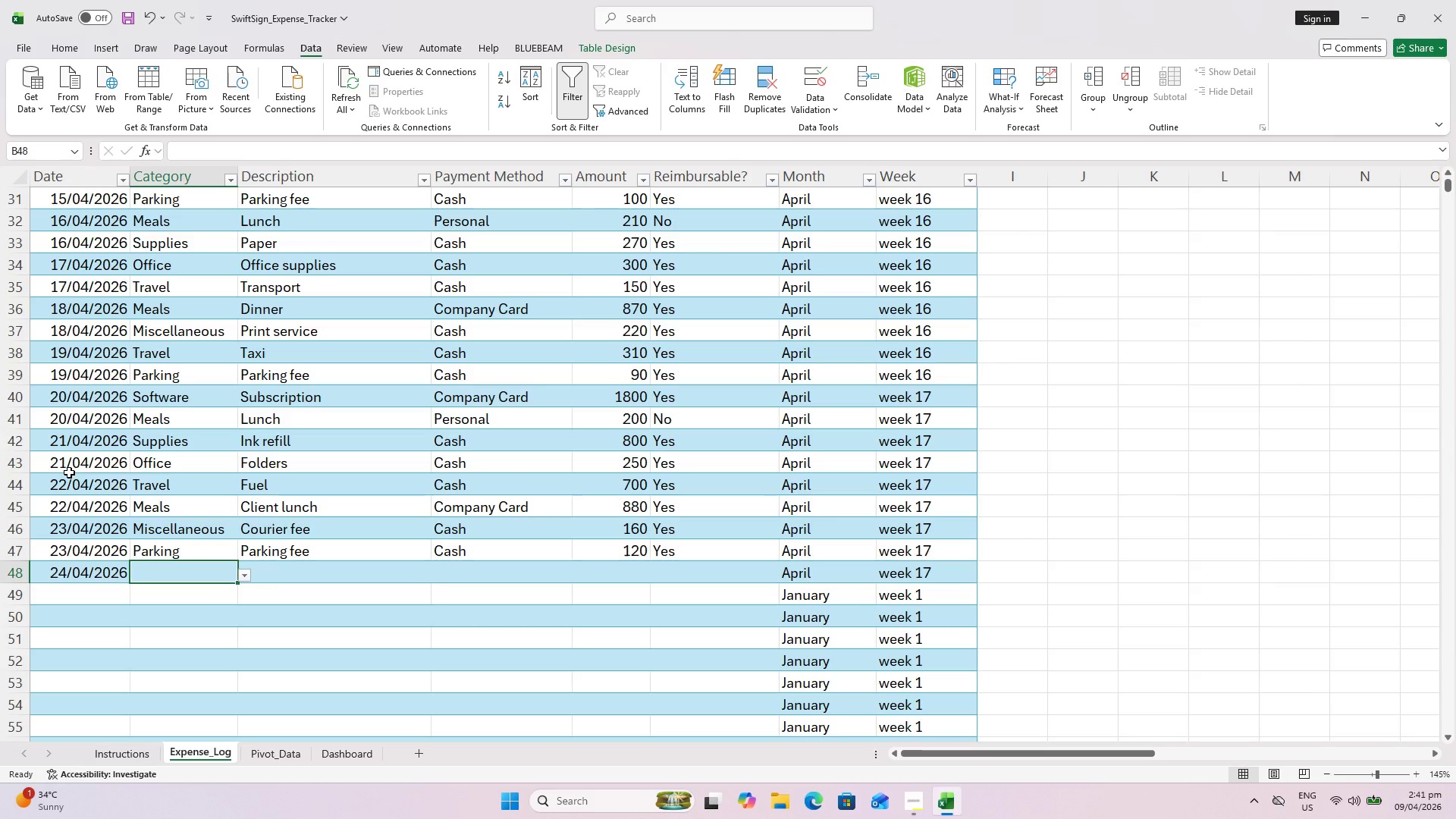 
key(Shift+ShiftLeft)
 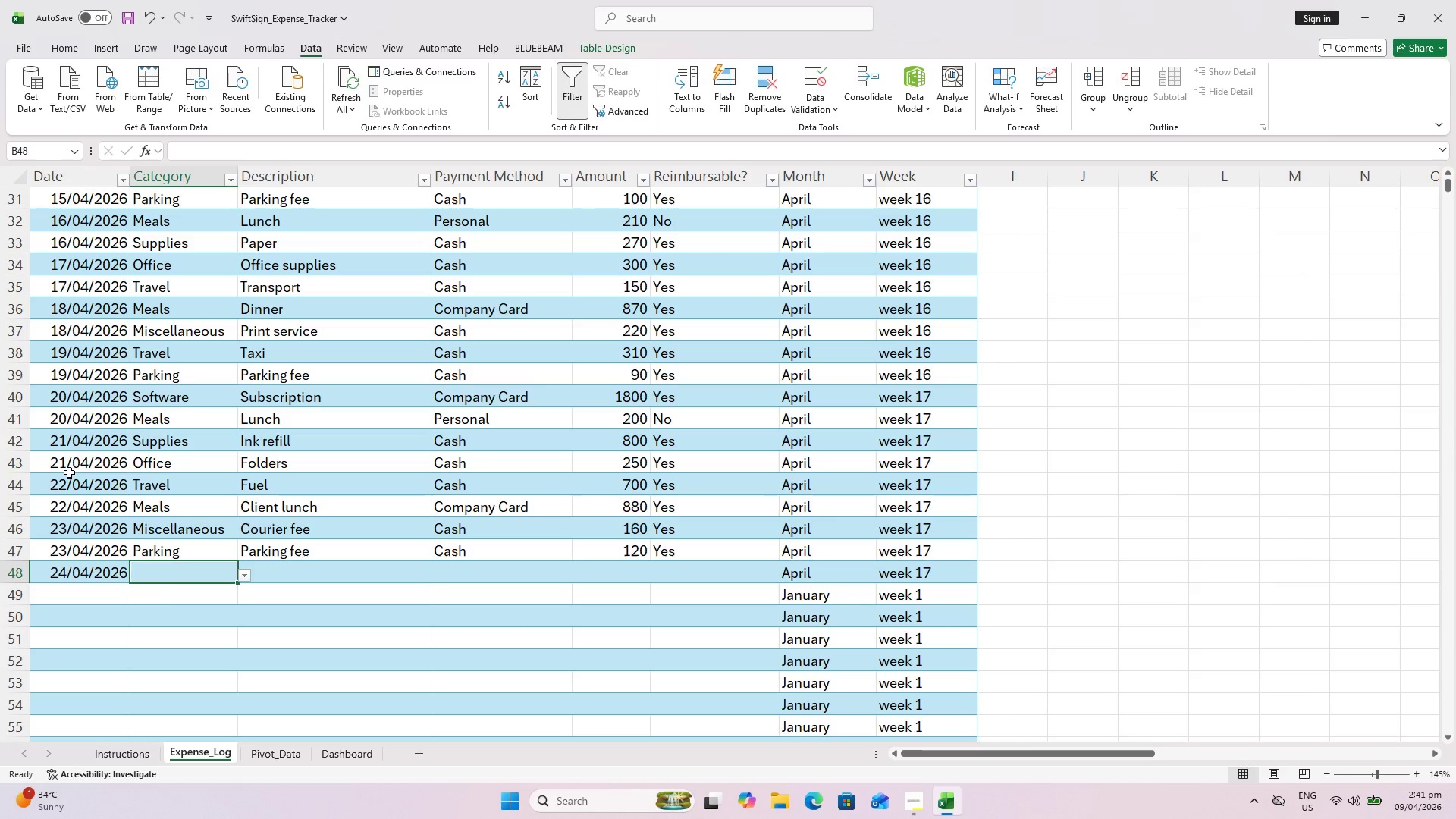 
key(S)
 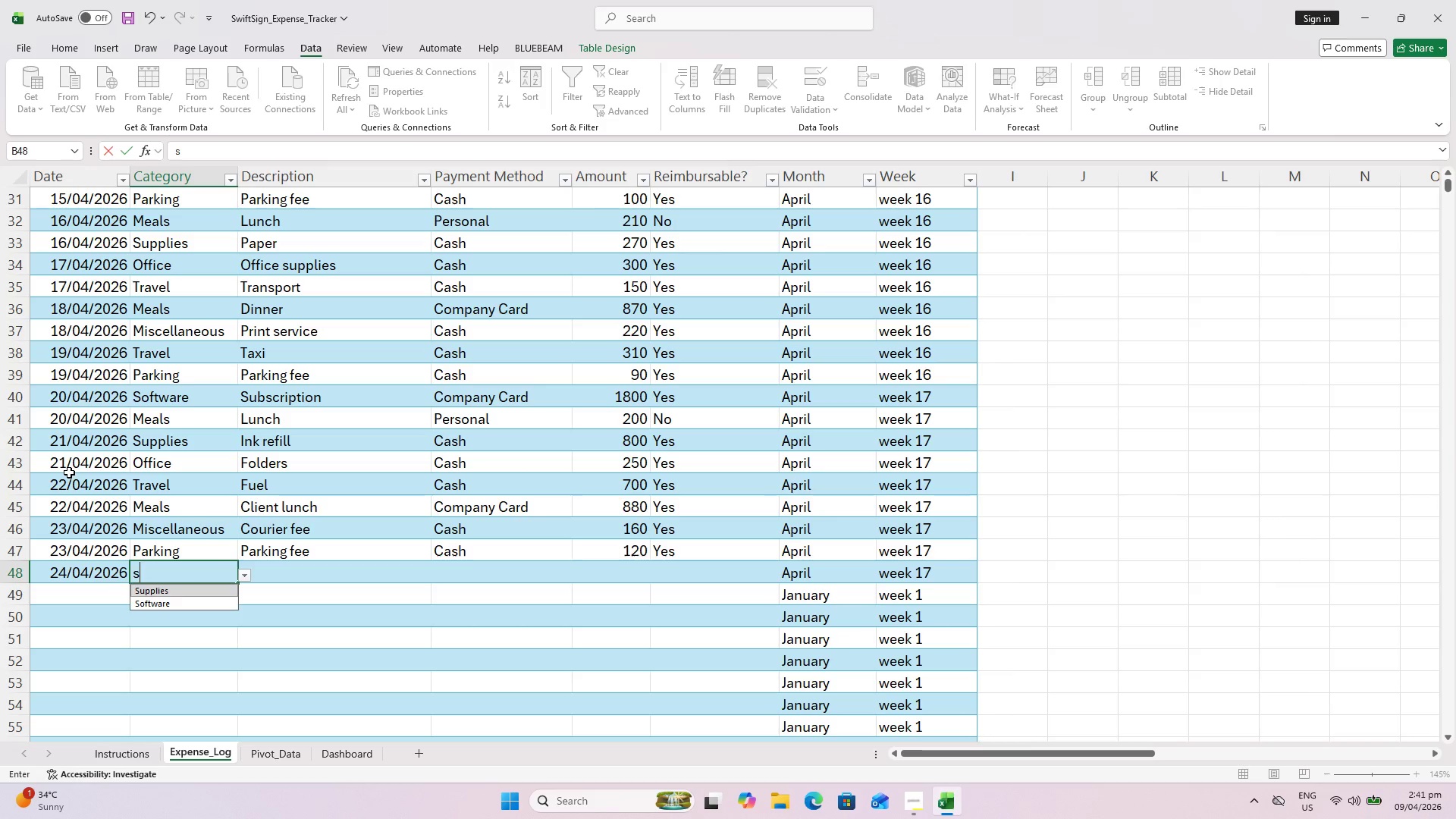 
key(ArrowRight)
 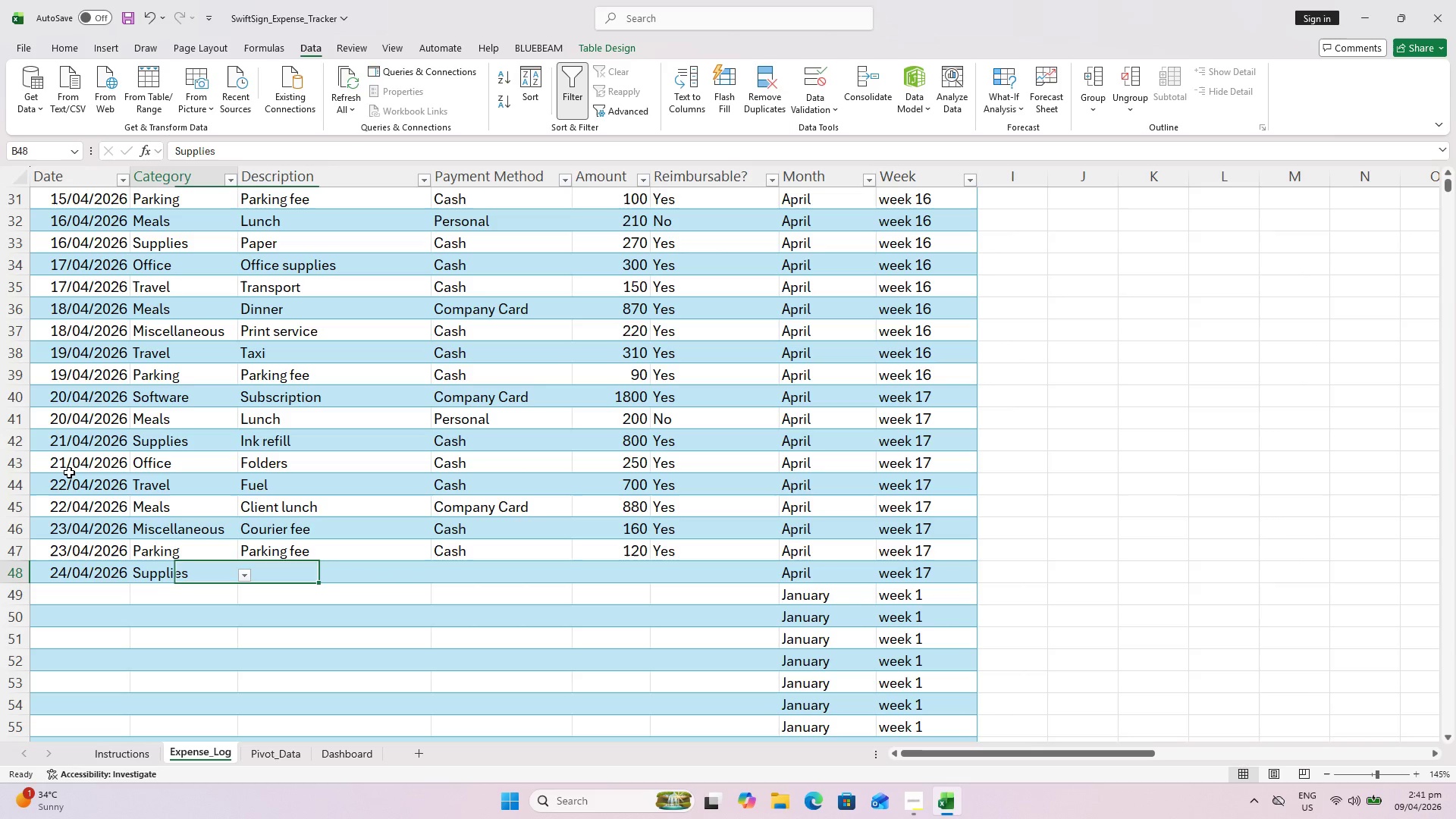 
key(ArrowLeft)
 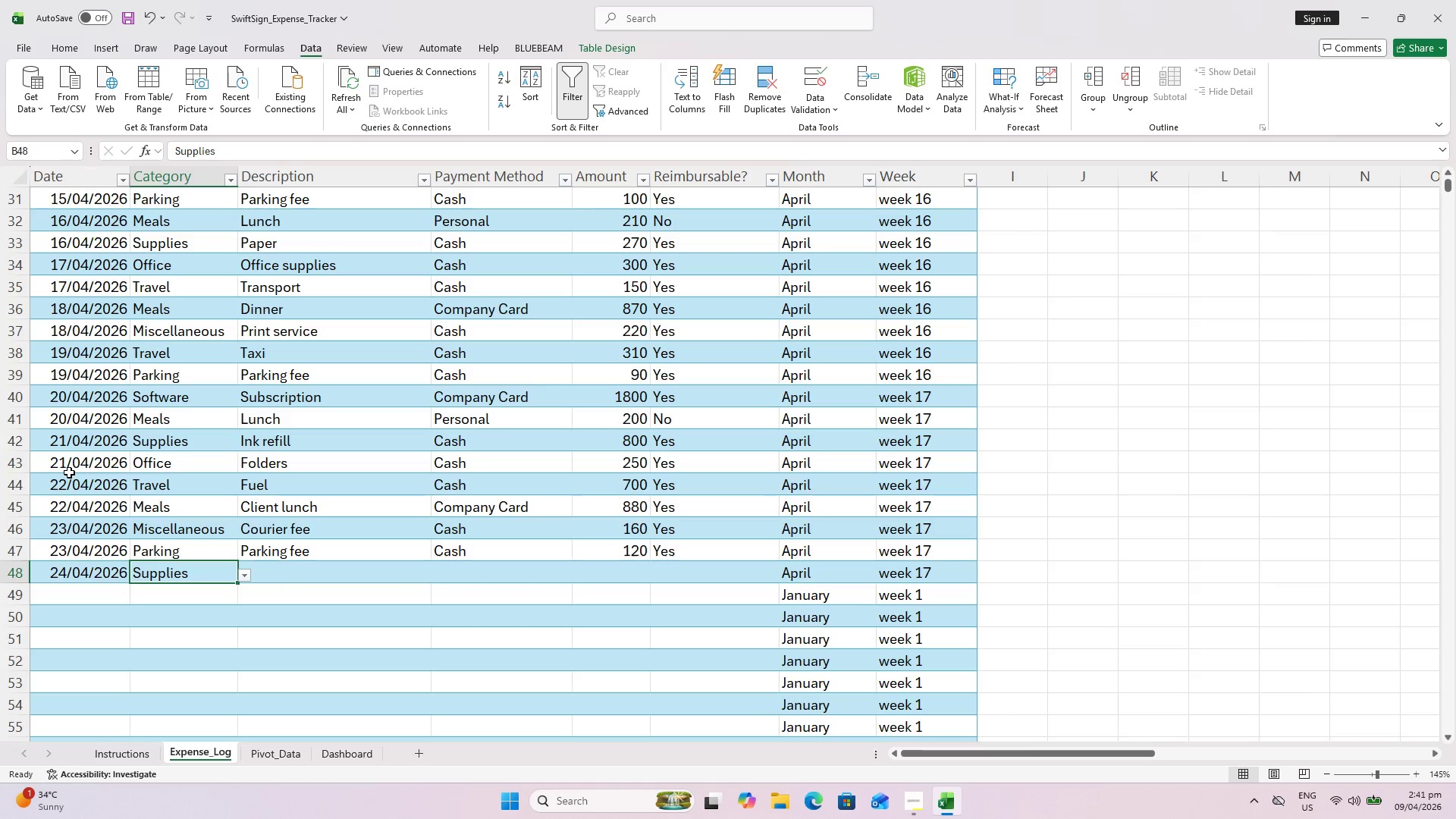 
key(Shift+ShiftLeft)
 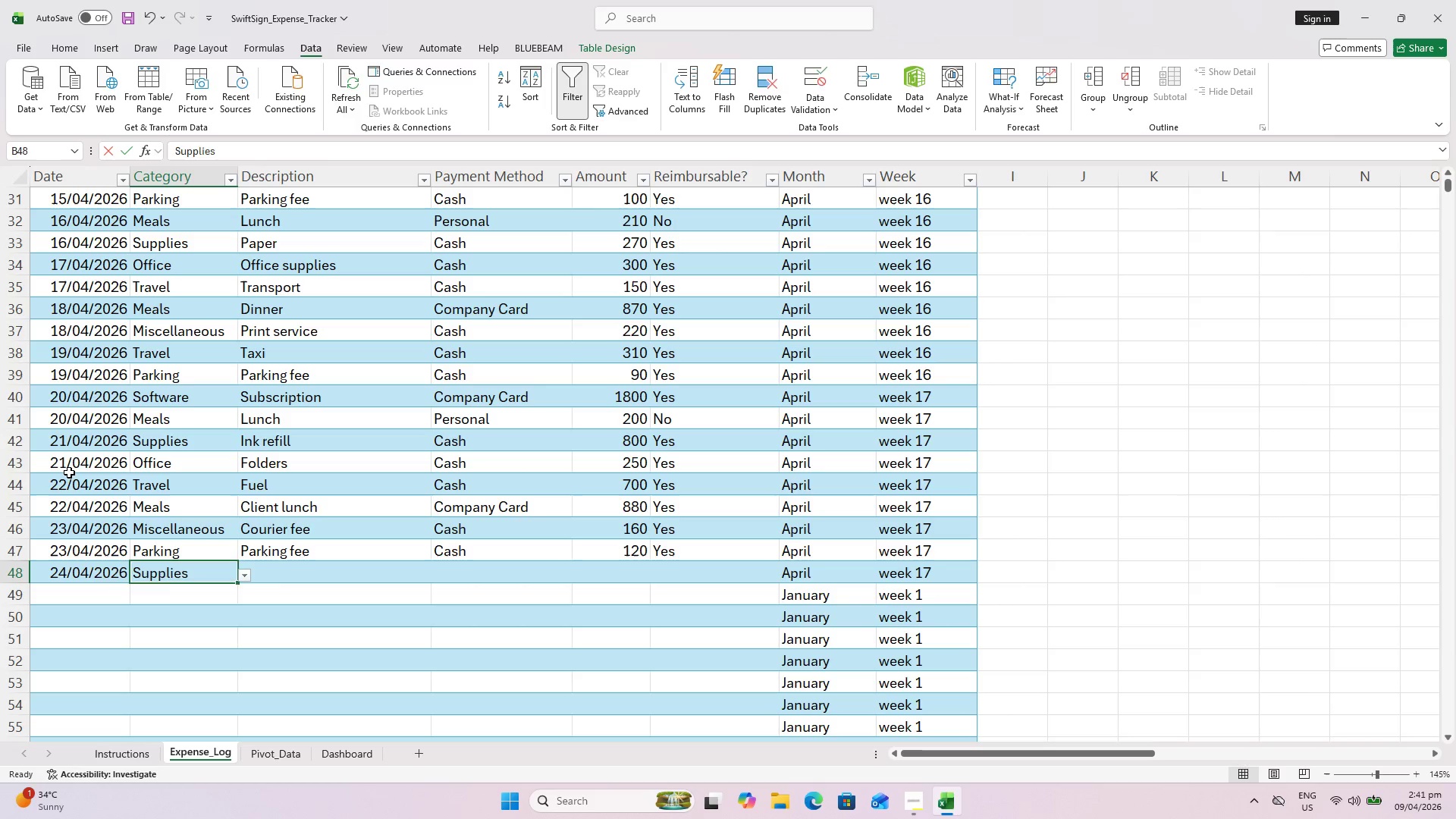 
key(Shift+S)
 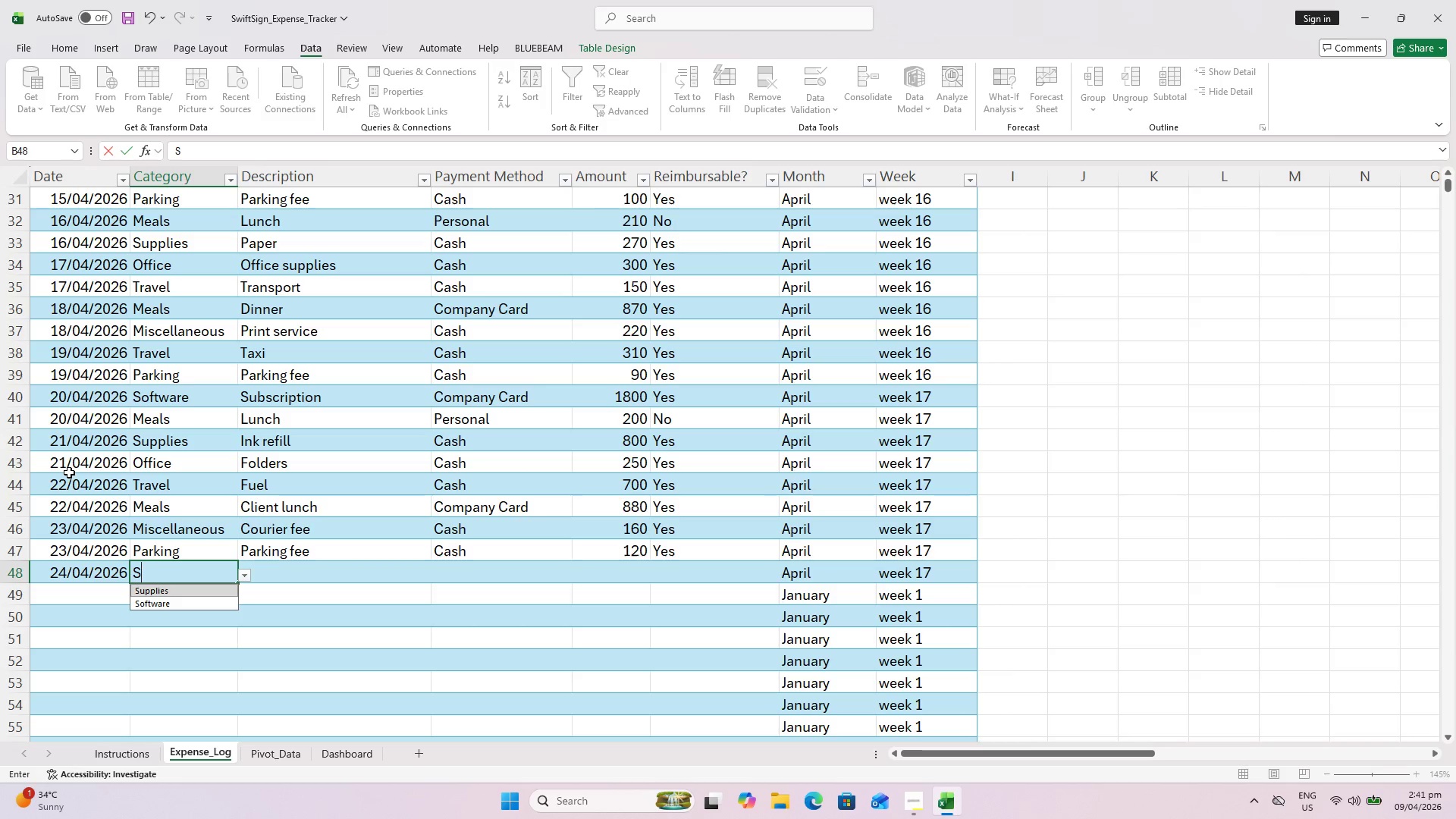 
key(ArrowDown)
 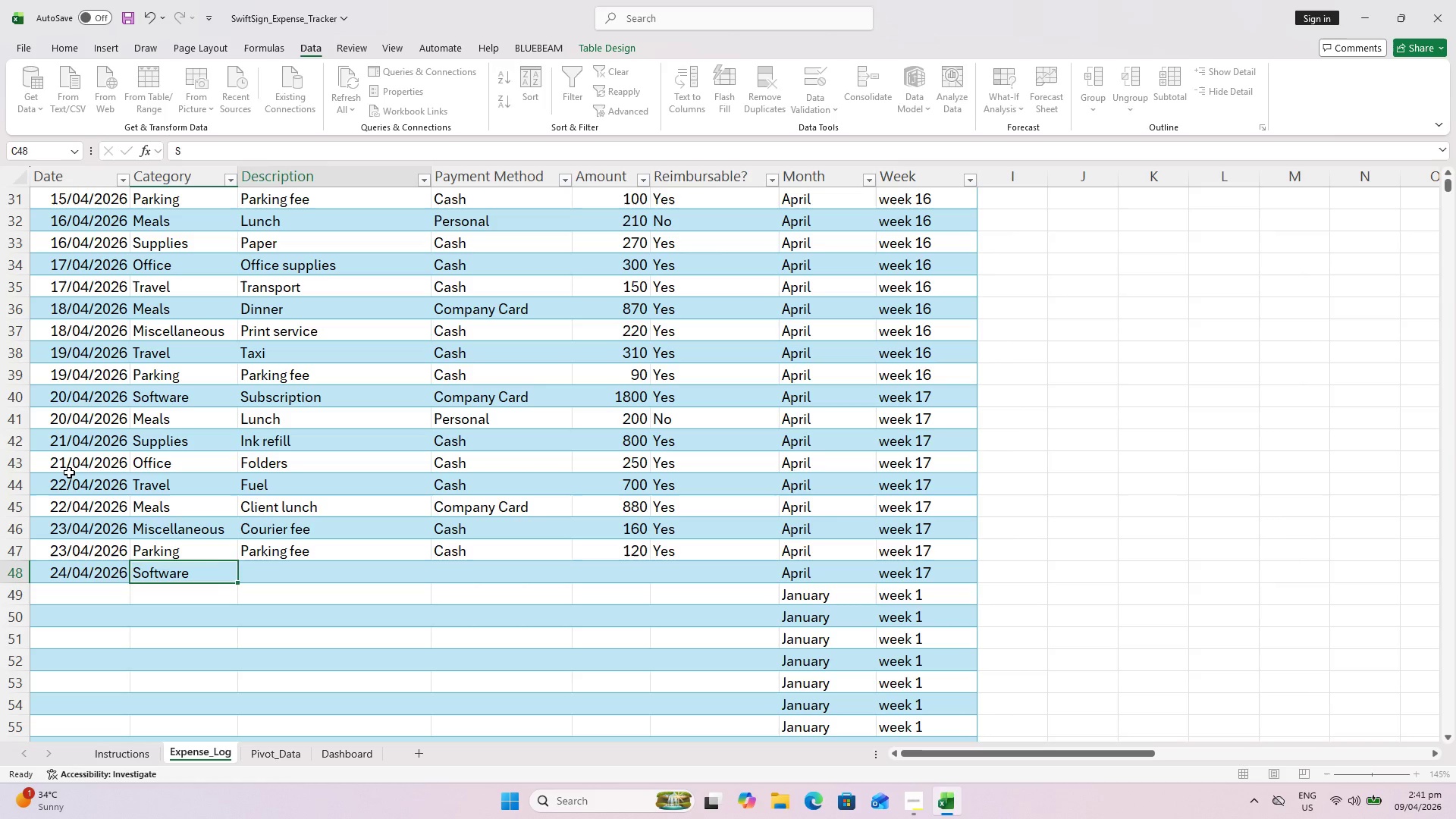 
key(ArrowRight)
 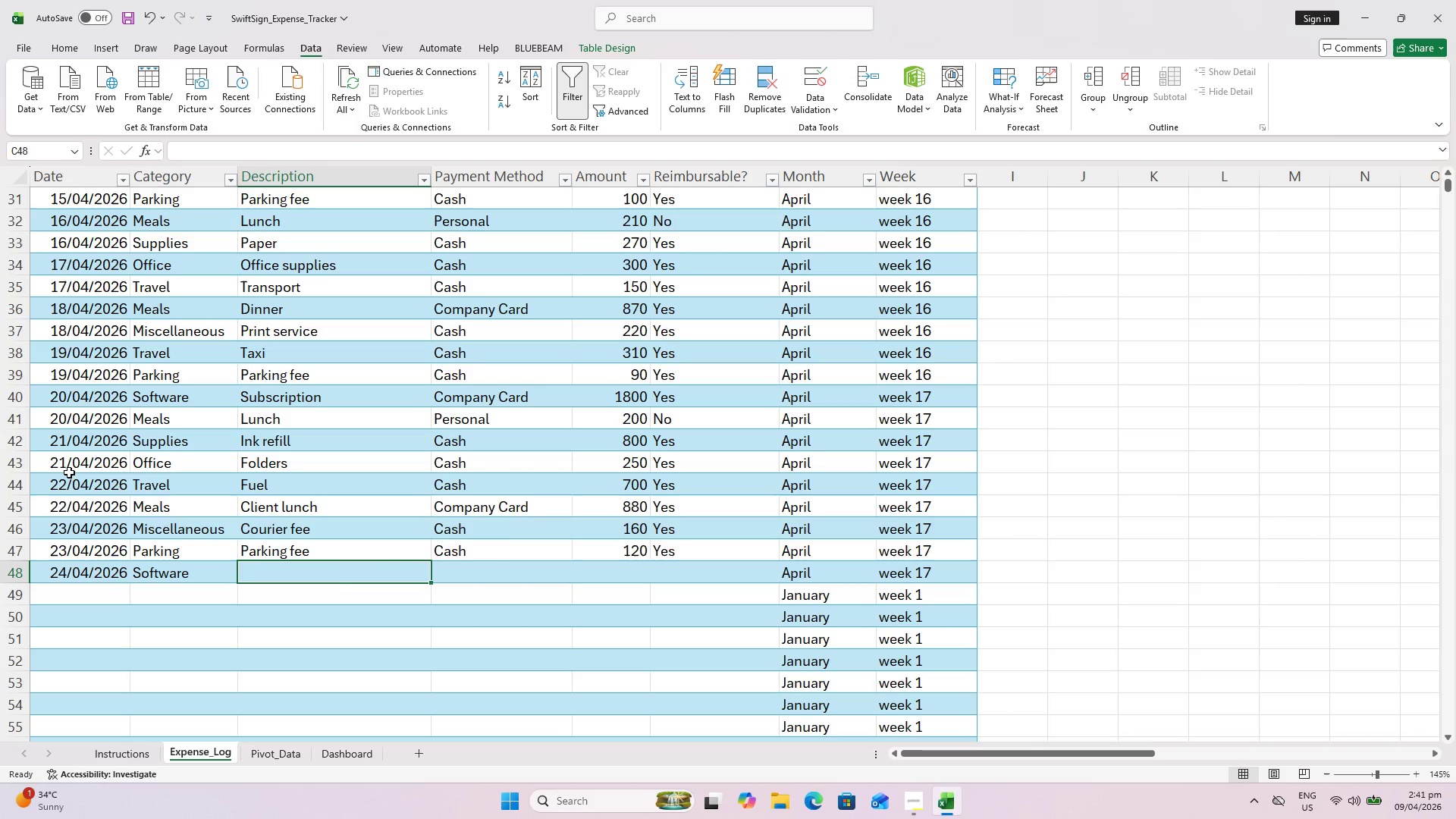 
type(Cloud)
 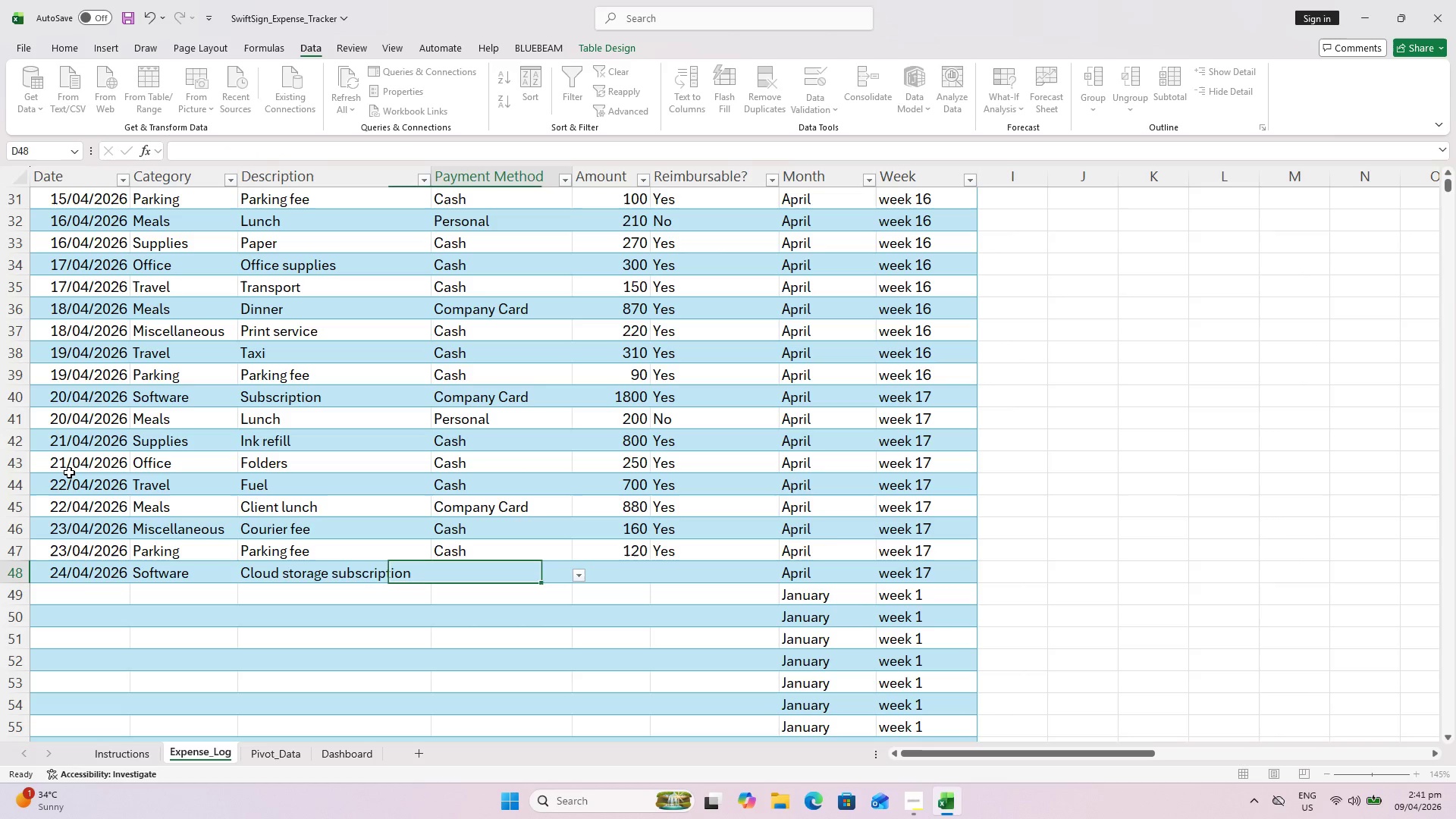 
key(ArrowRight)
 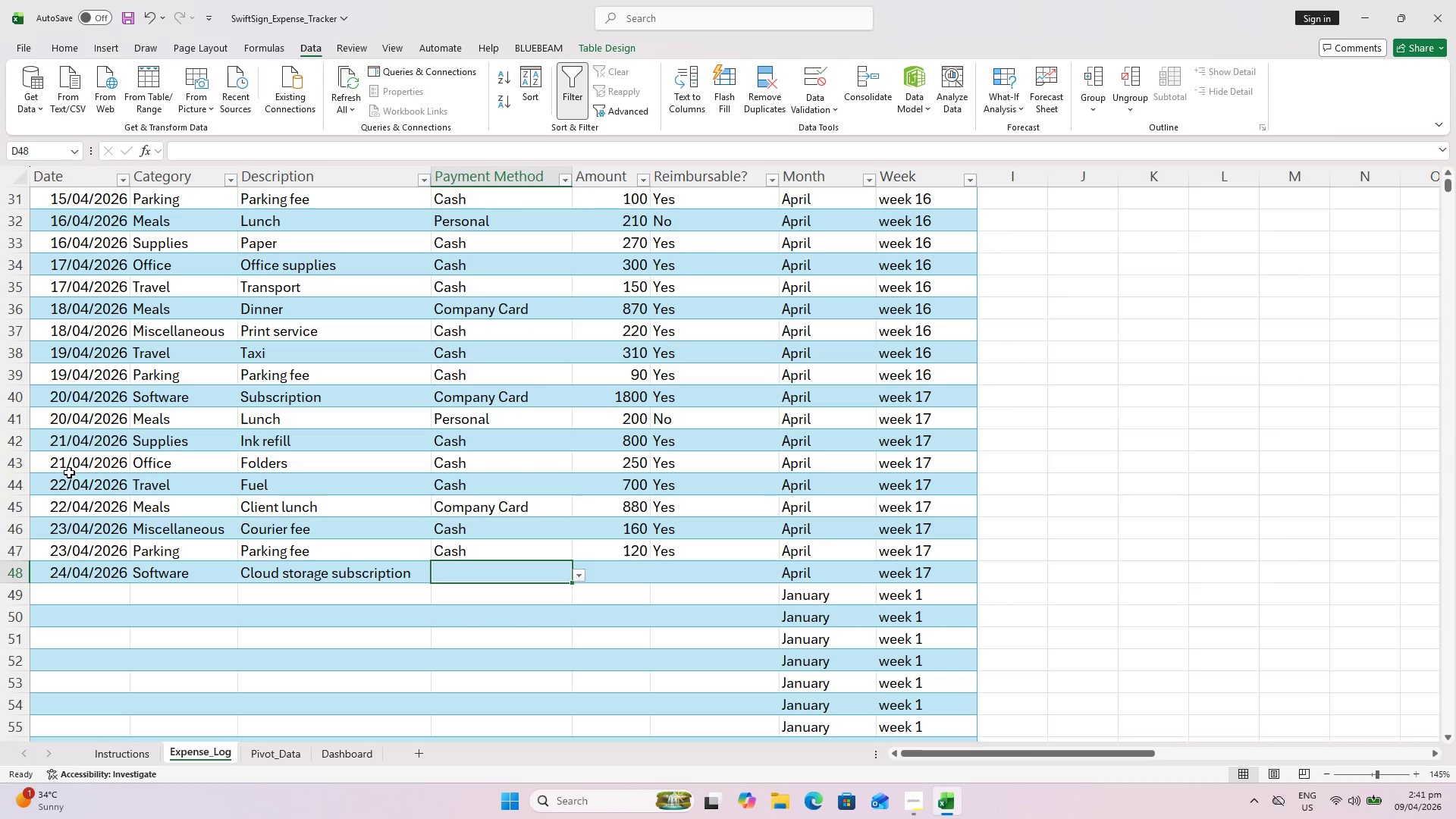 
key(ArrowLeft)
 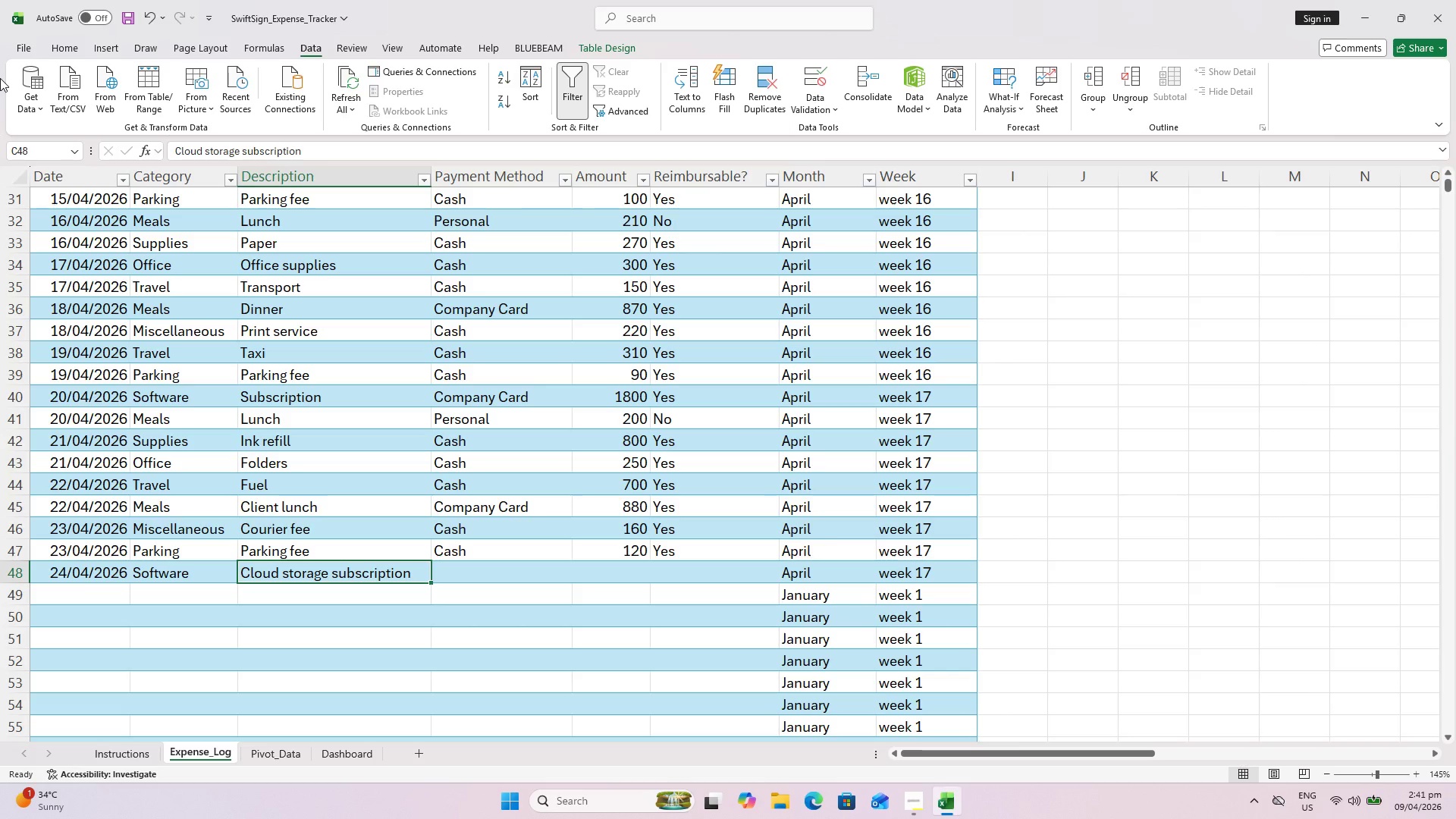 
scroll: coordinate [265, 303], scroll_direction: up, amount: 5.0
 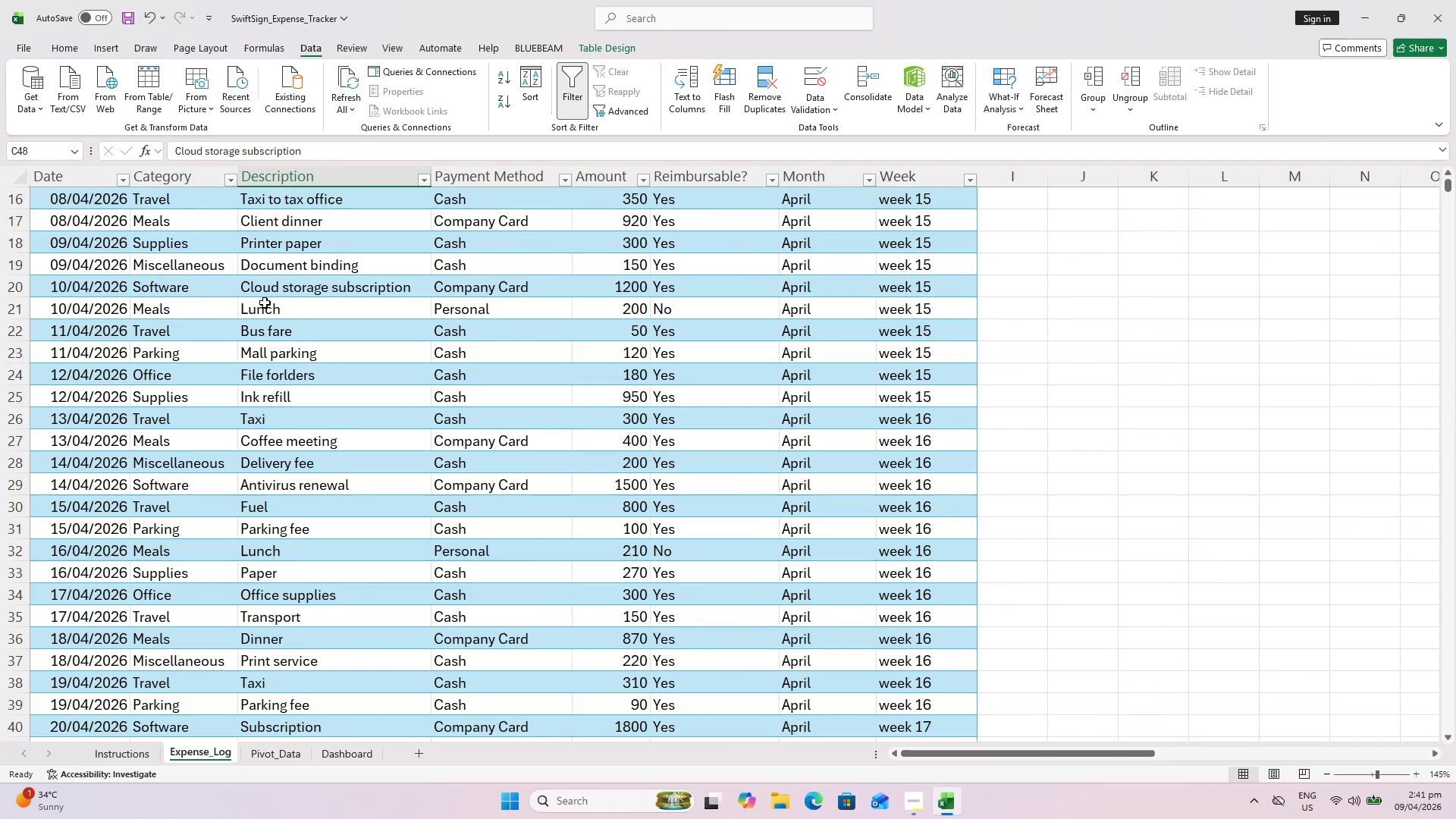 
scroll: coordinate [265, 302], scroll_direction: down, amount: 6.0
 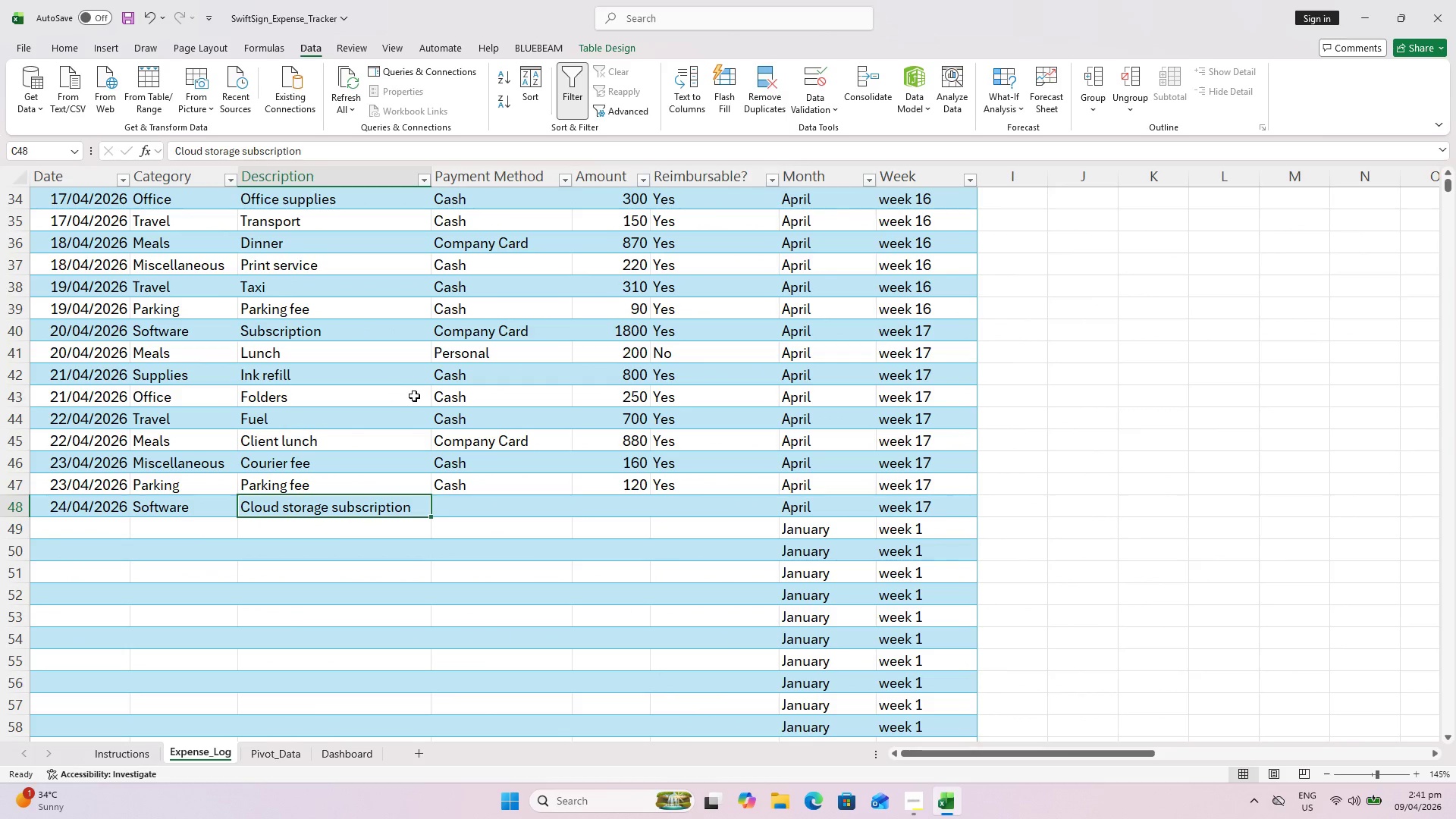 
left_click([470, 508])
 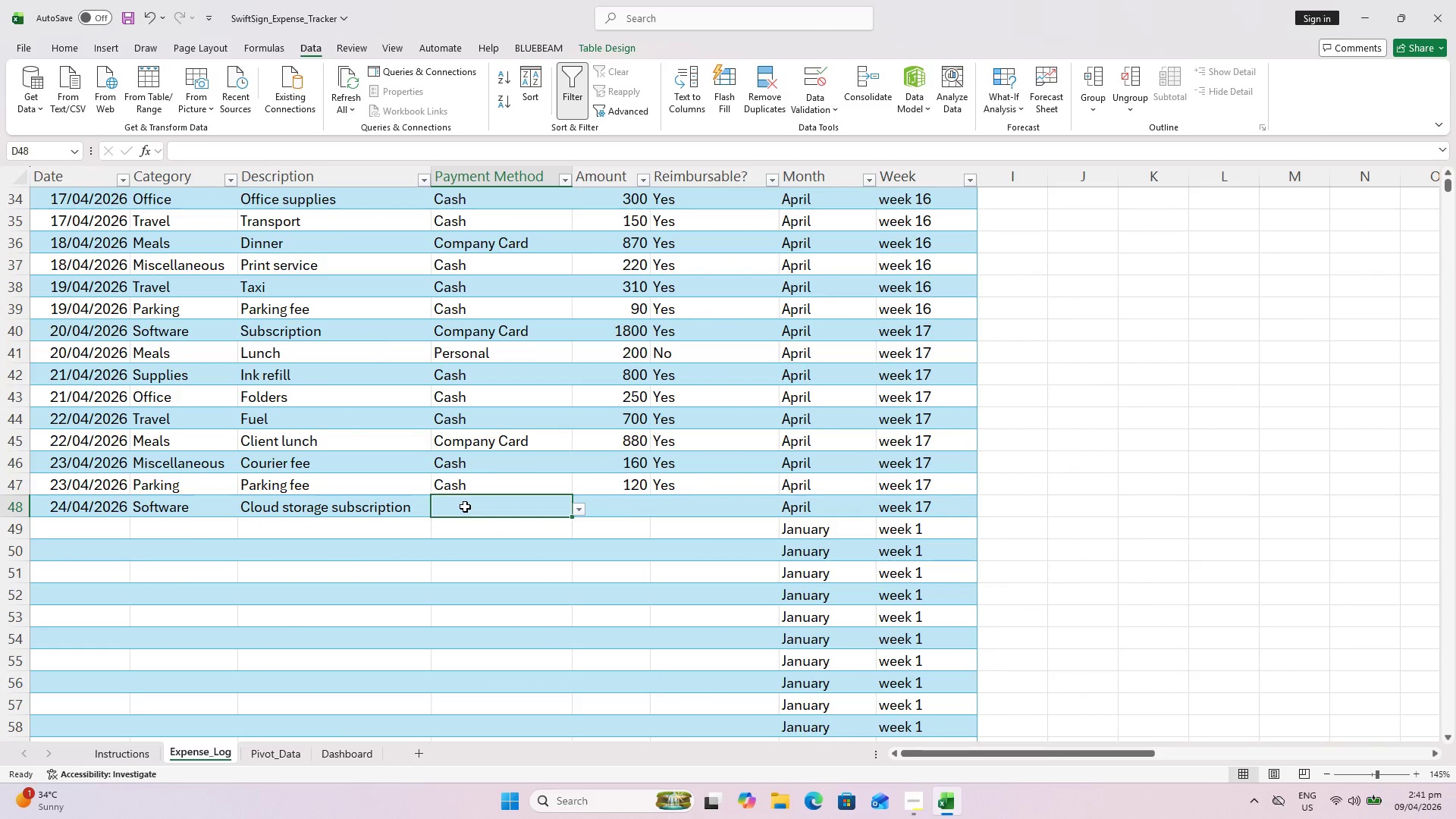 
key(Shift+C)
 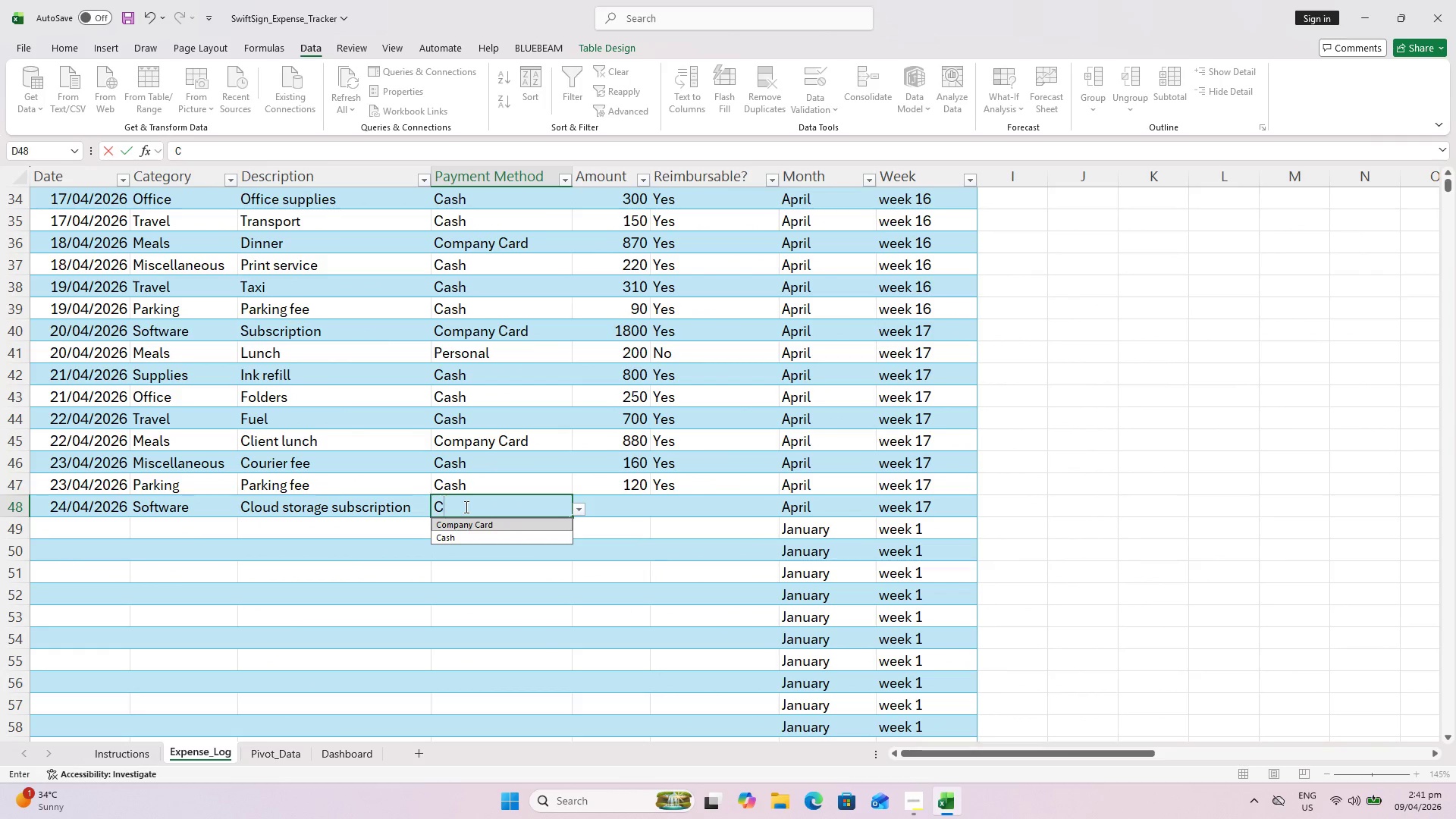 
key(ArrowRight)
 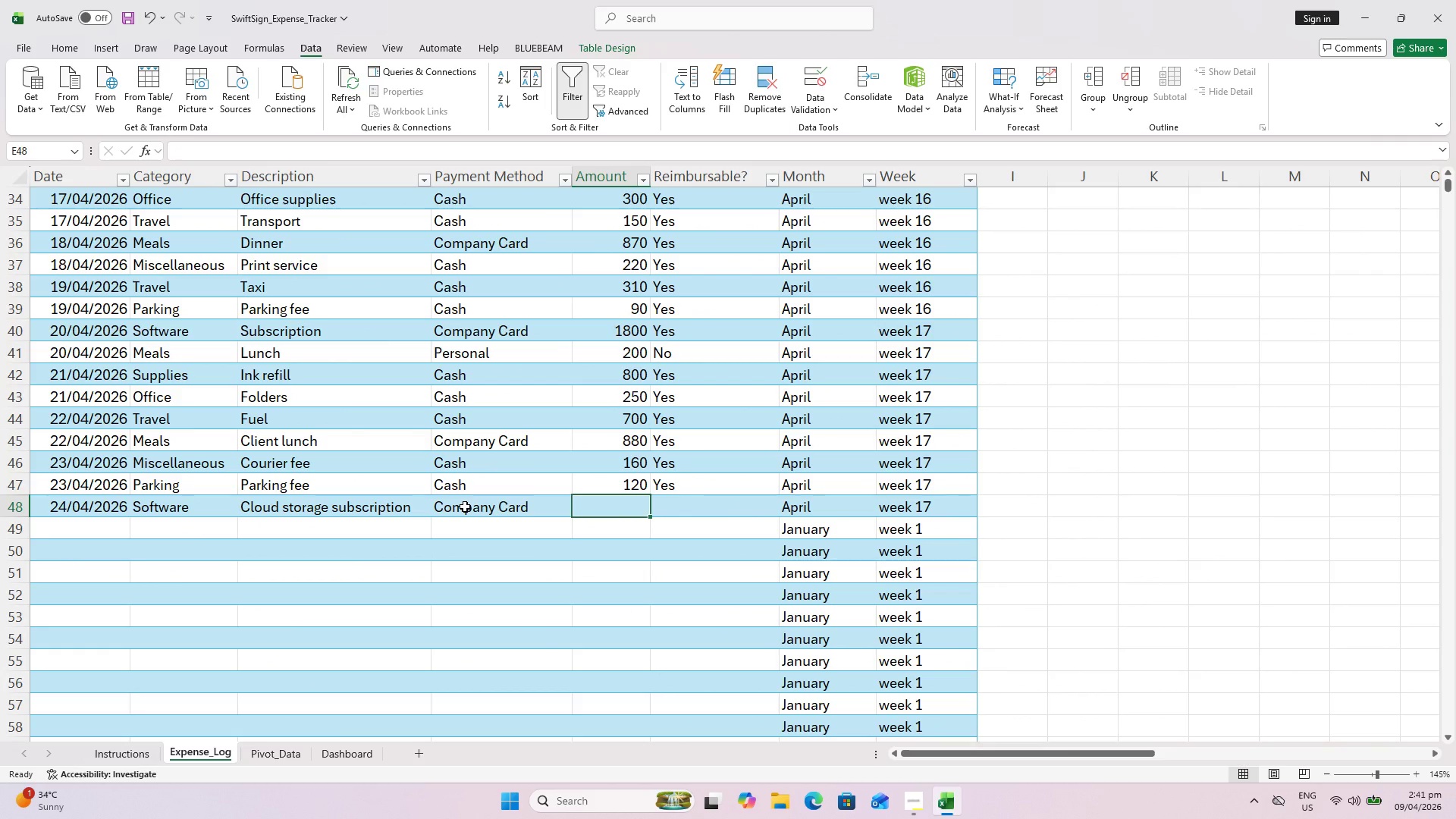 
type(1300)
 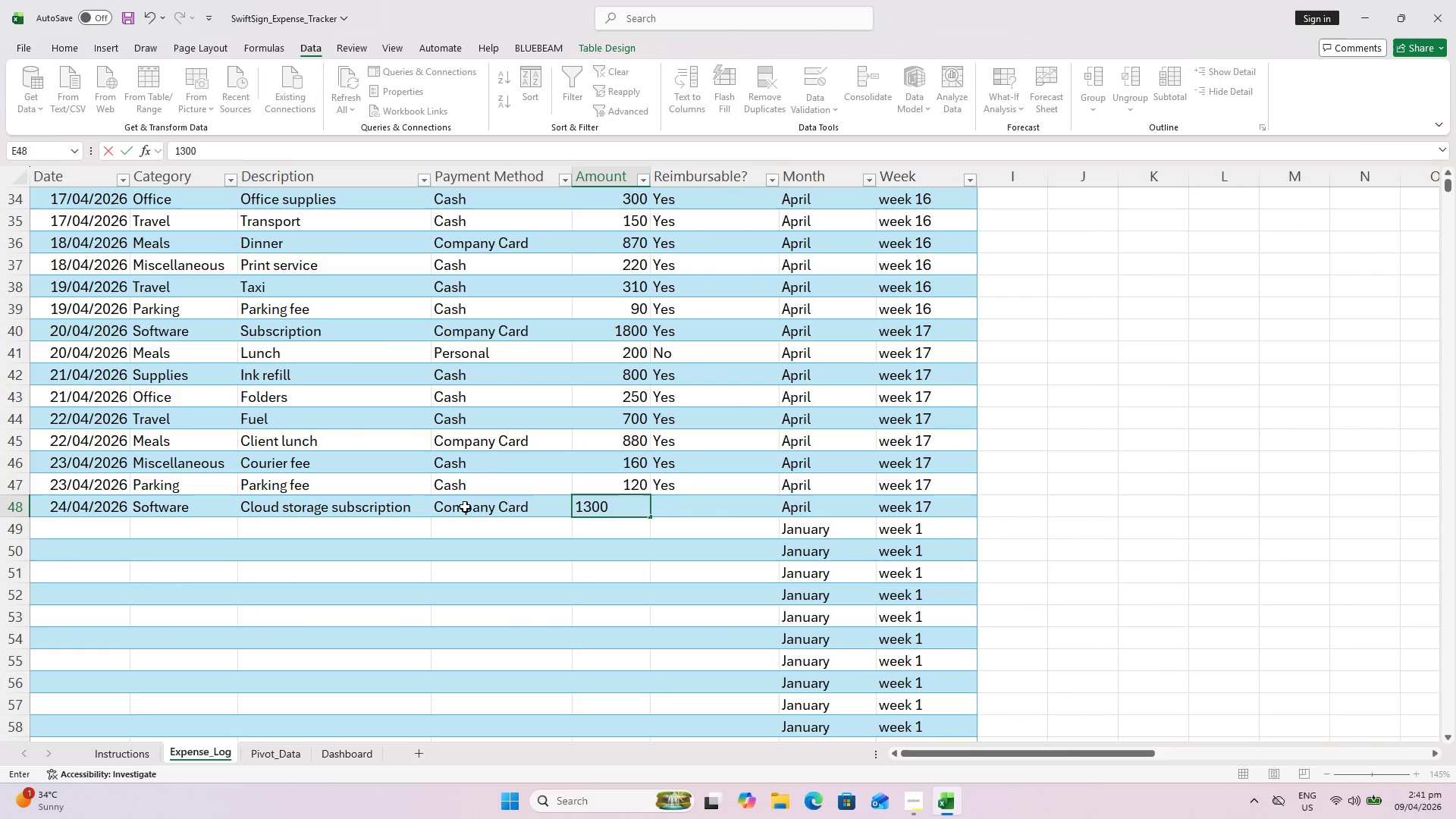 
key(ArrowRight)
 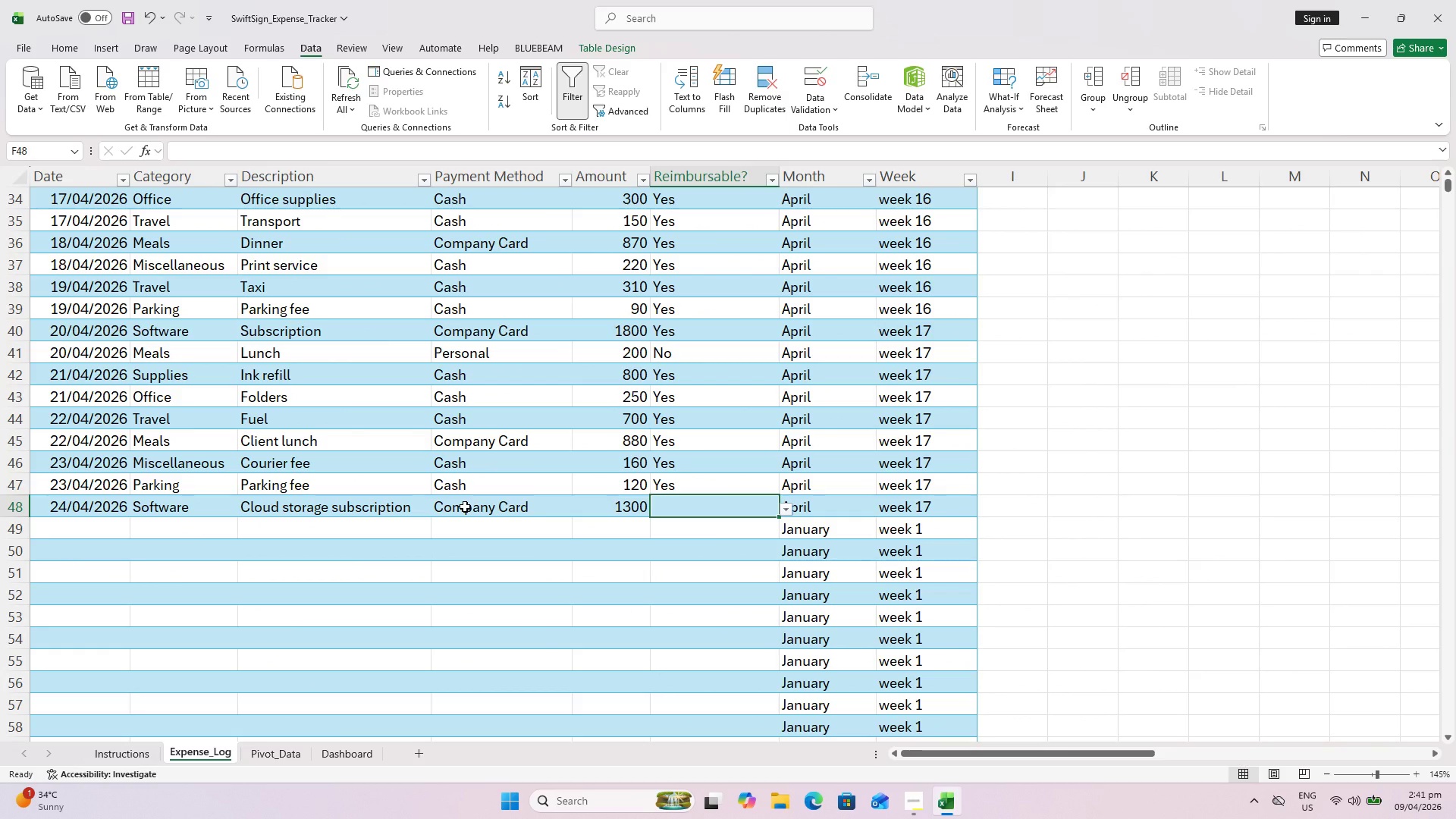 
key(Y)
 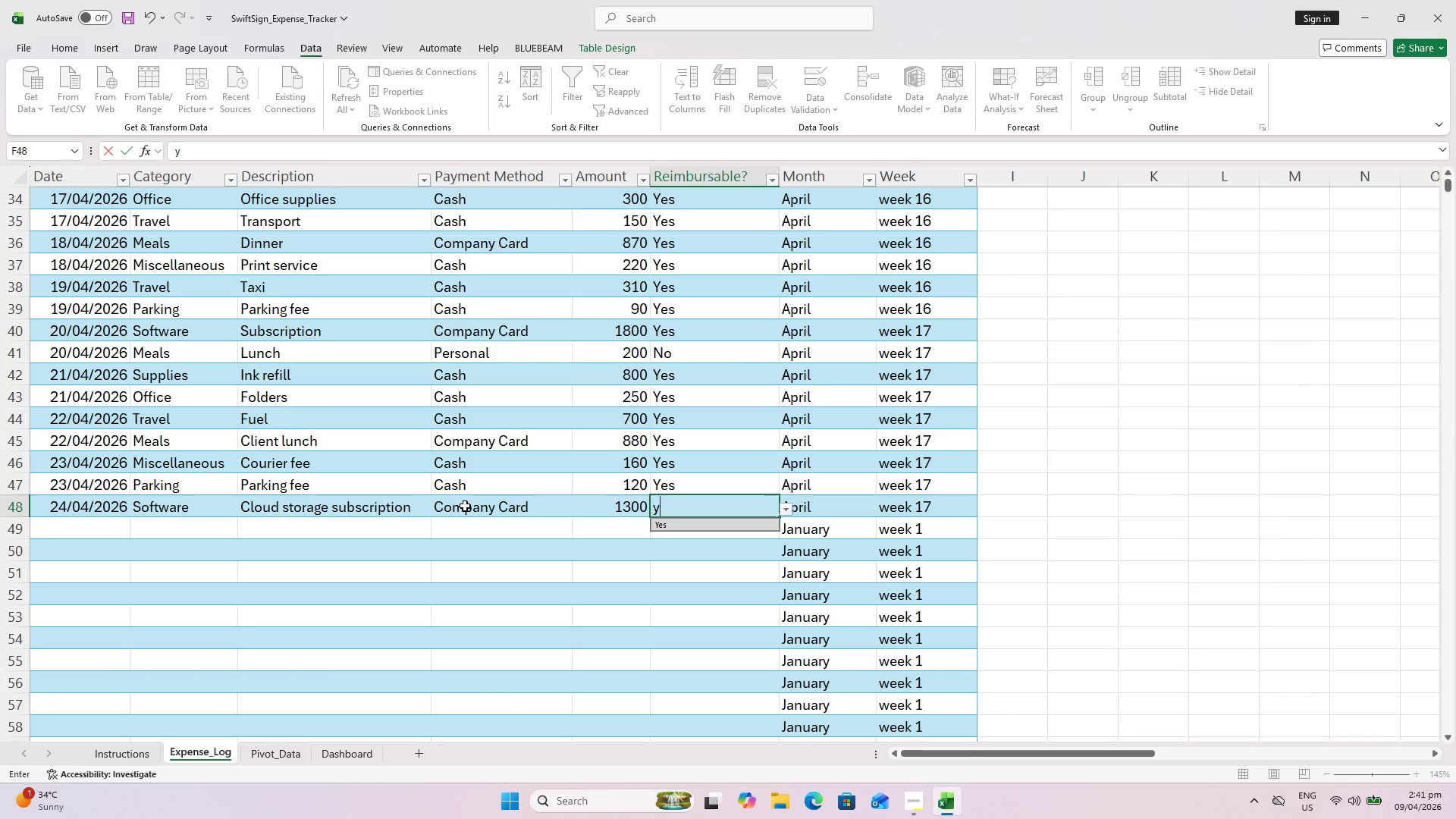 
key(Enter)
 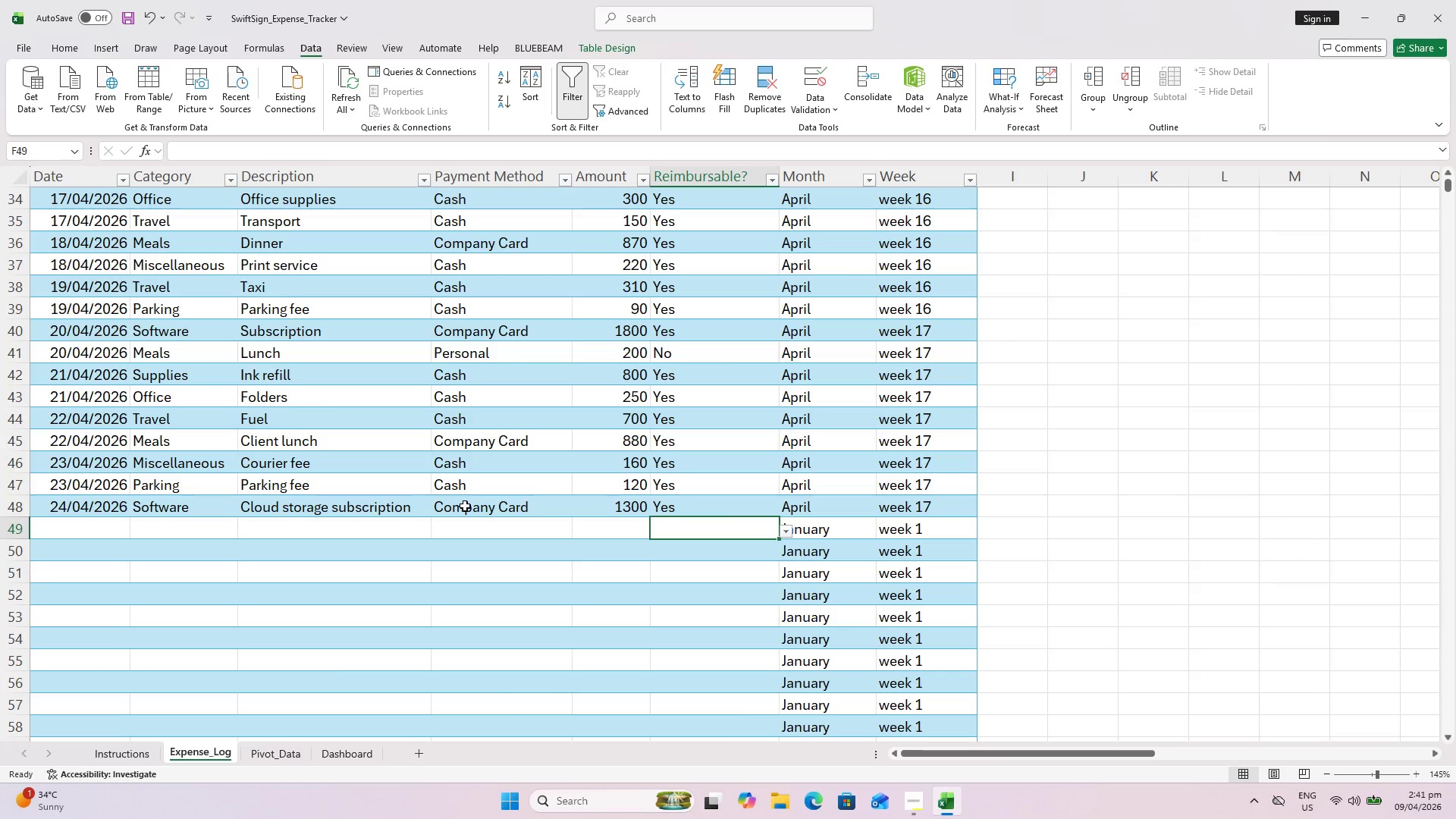 
key(Control+ArrowLeft)
 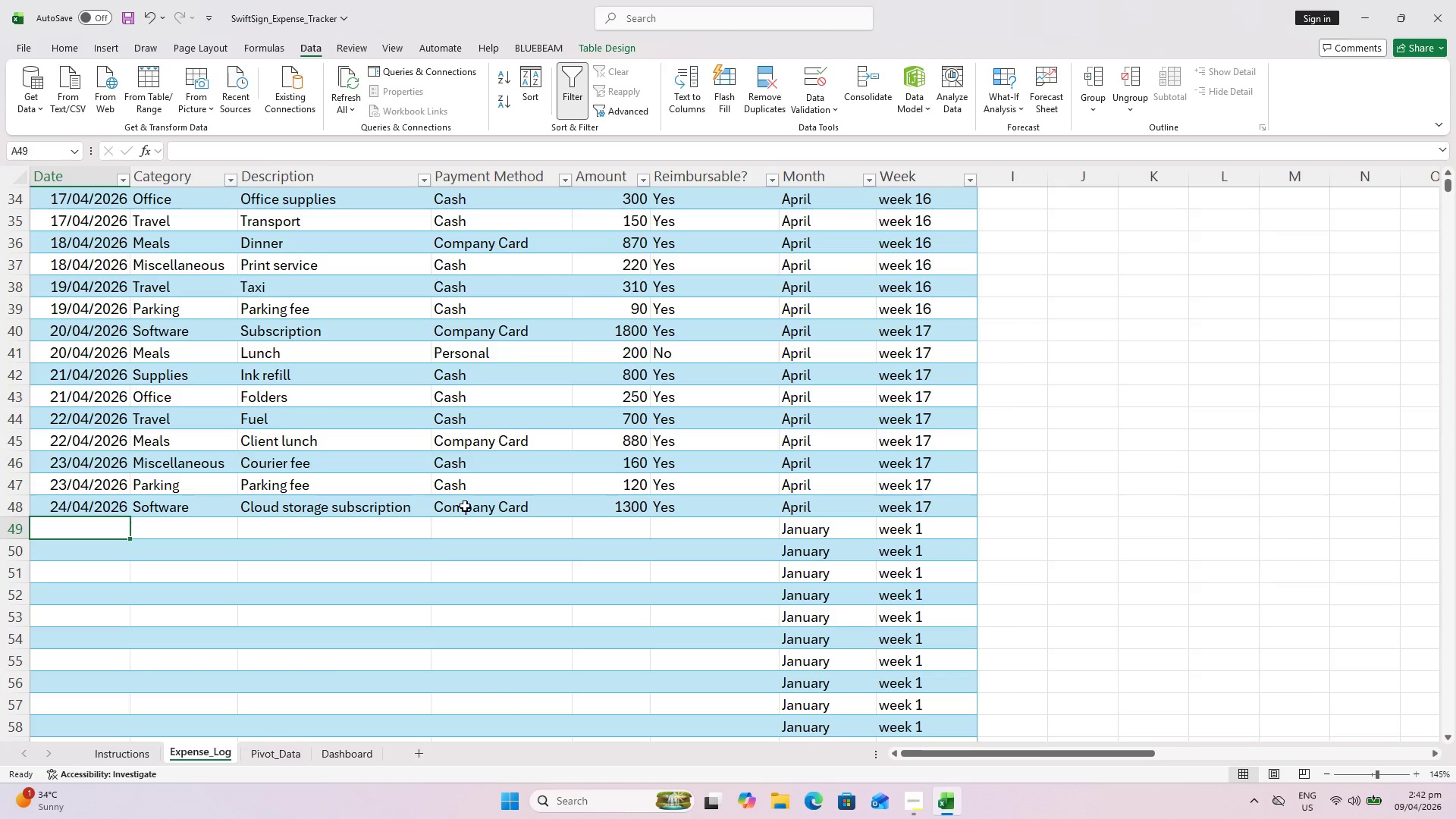 
wait(37.47)
 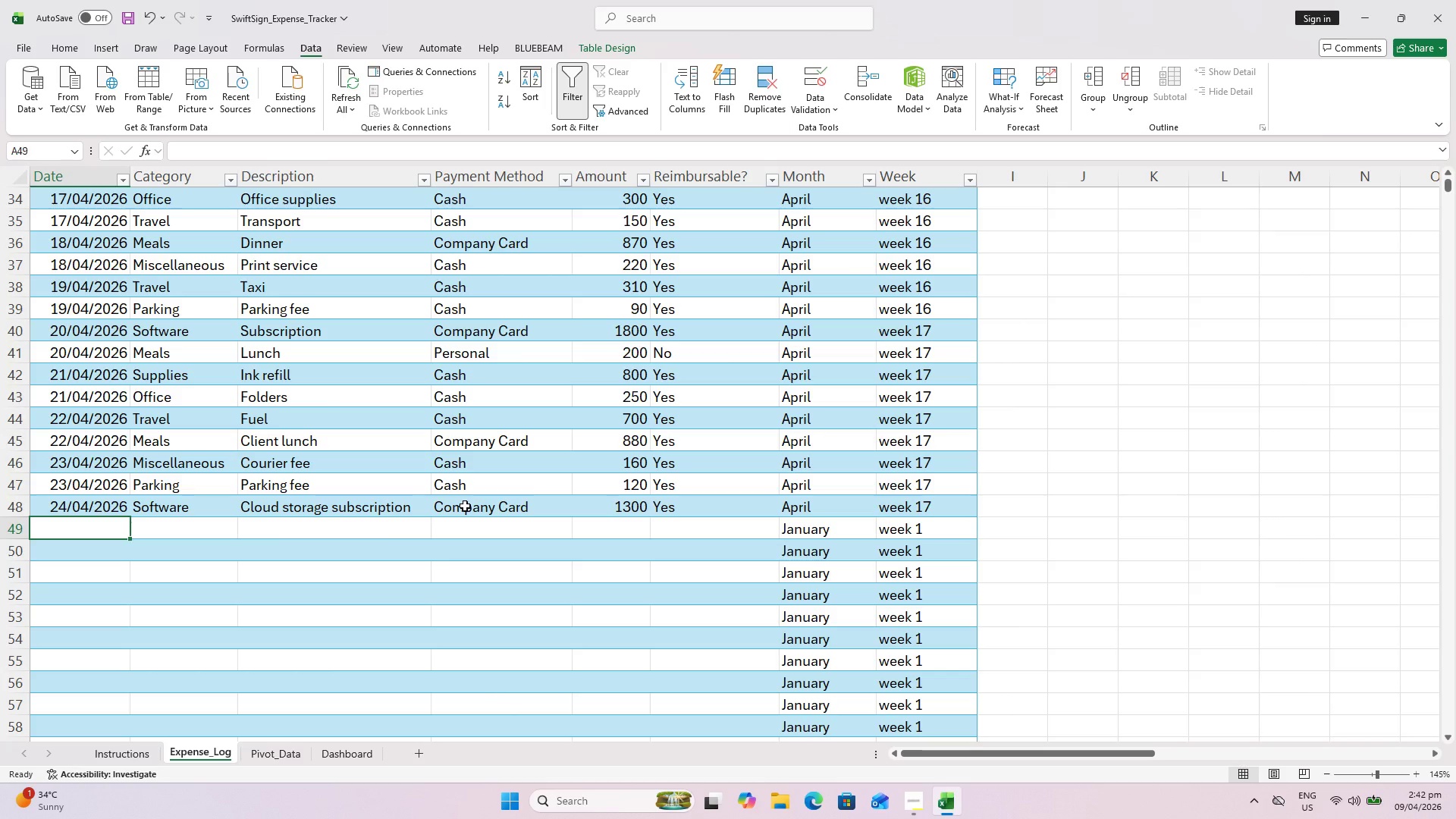 
type(24/4/26)
 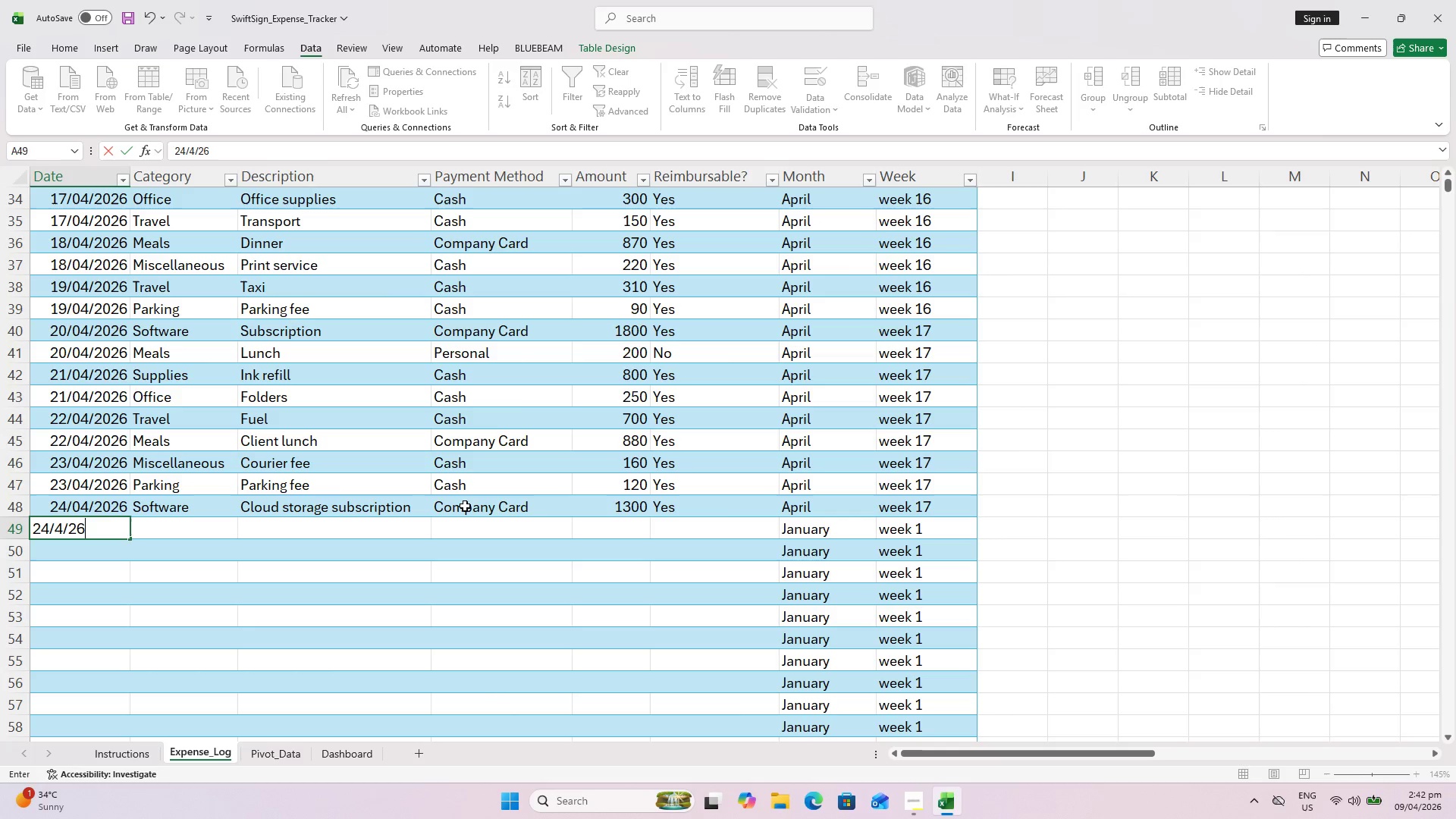 
key(ArrowRight)
 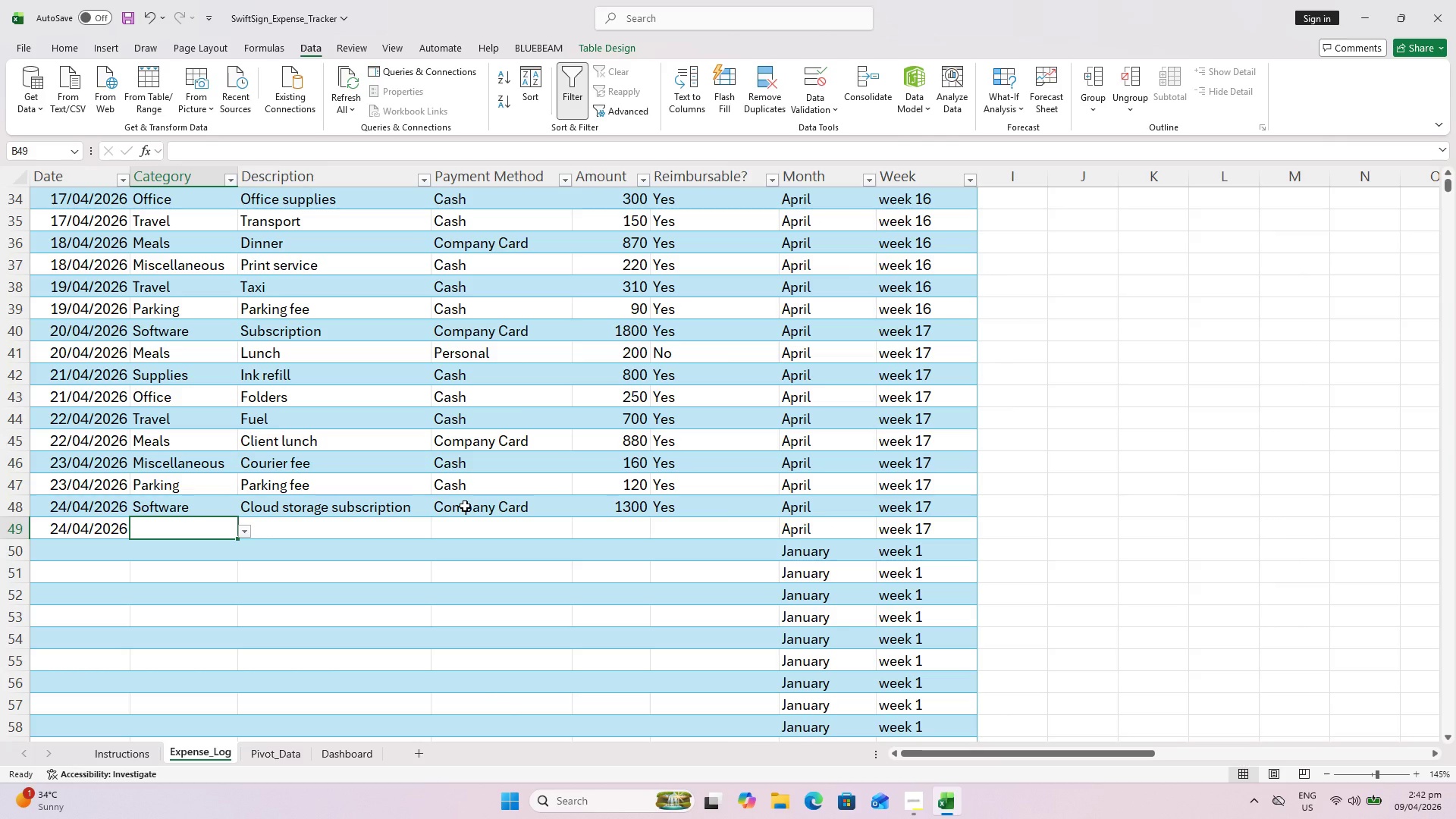 
key(M)
 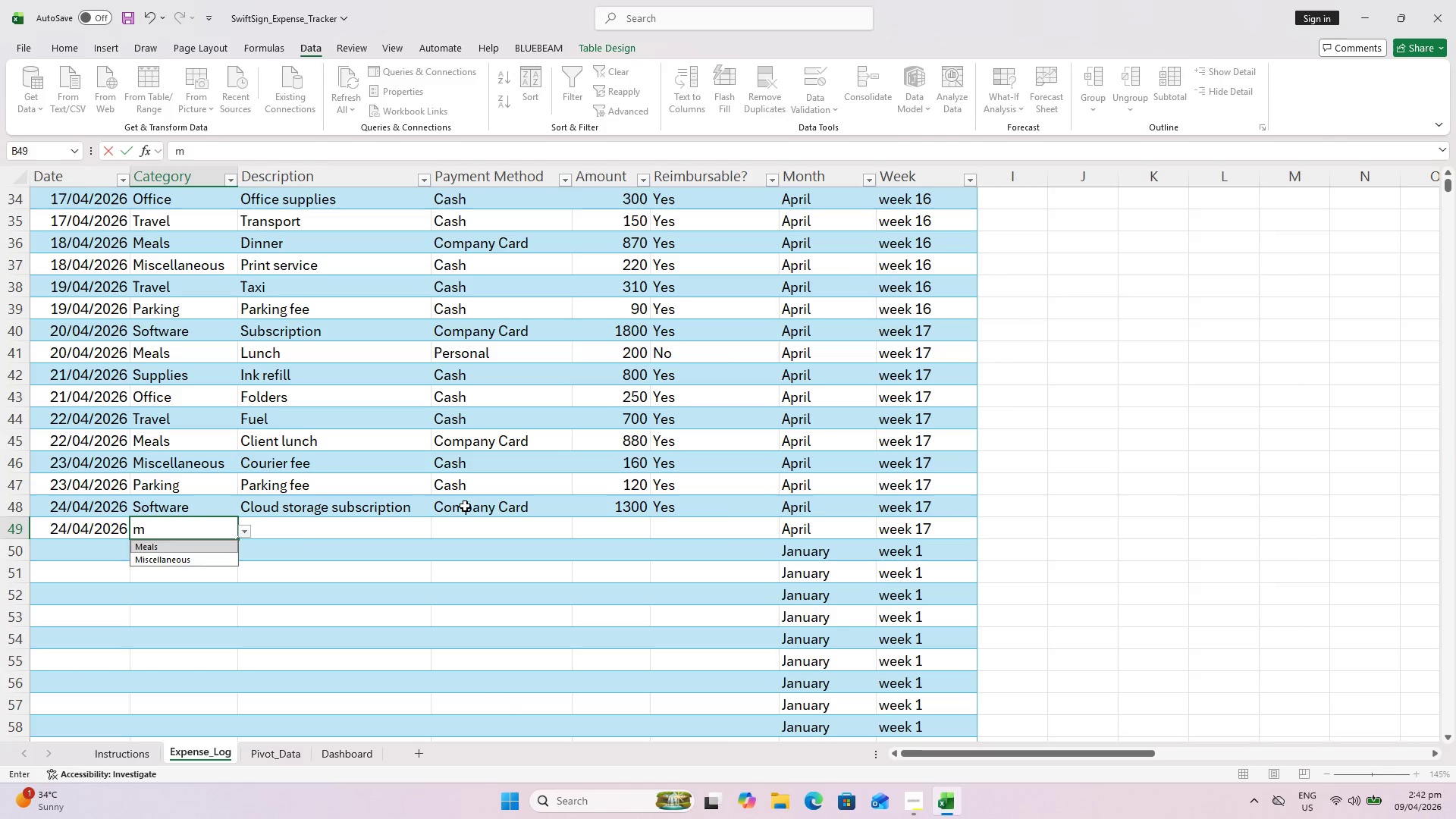 
key(ArrowRight)
 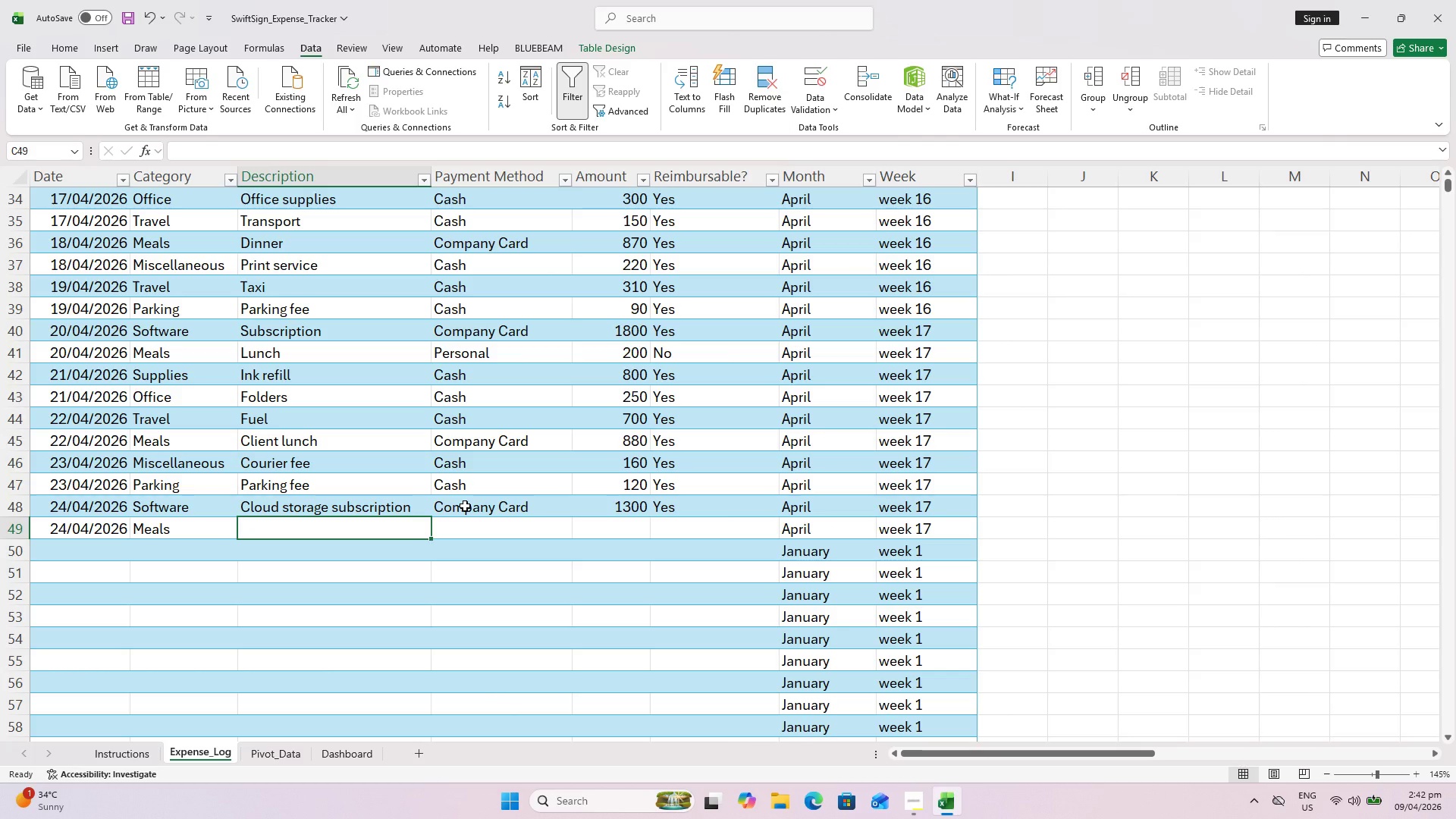 
type(Snacl)
key(Backspace)
type(k)
 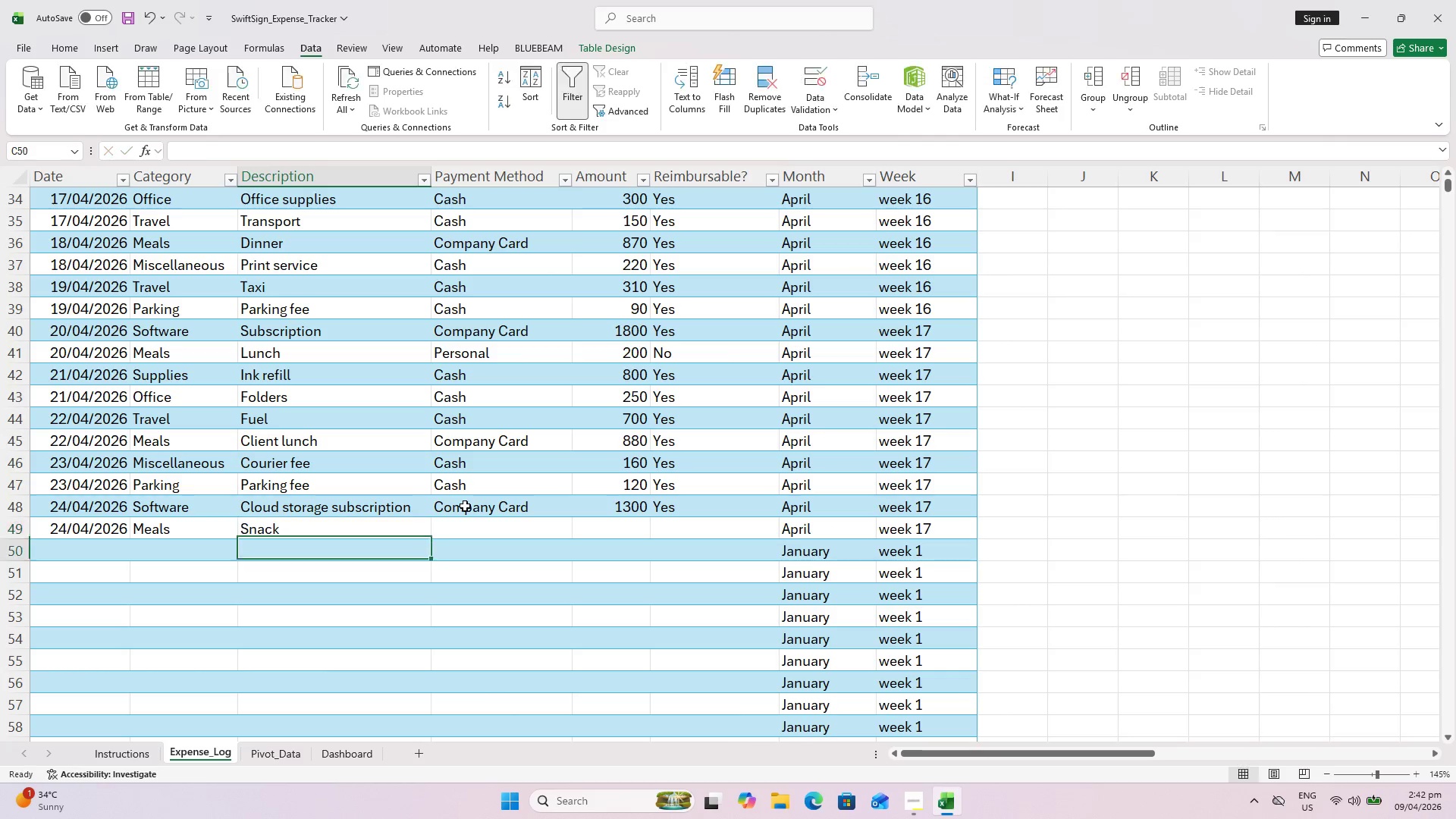 
key(ArrowDown)
 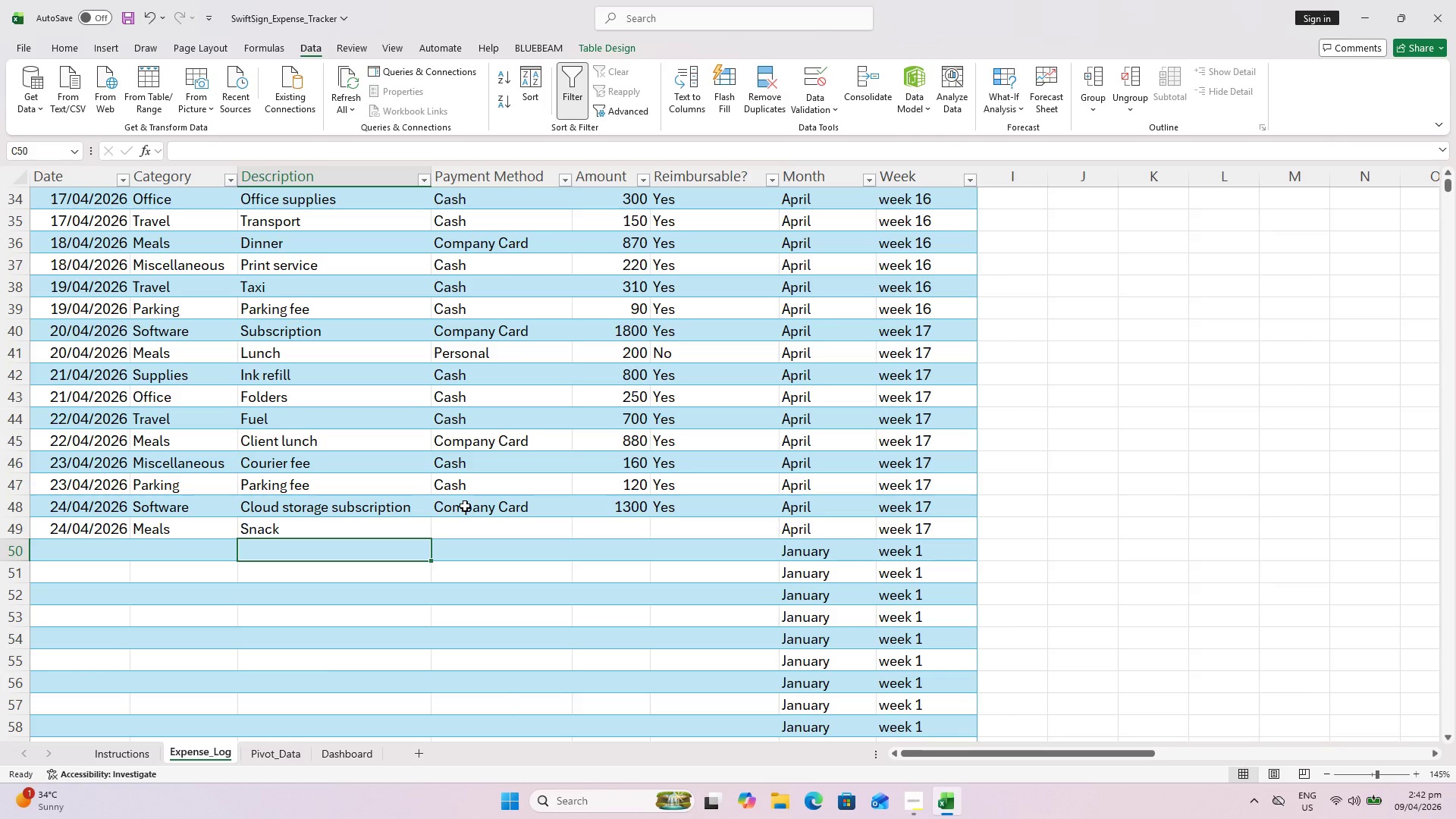 
key(Shift+ShiftLeft)
 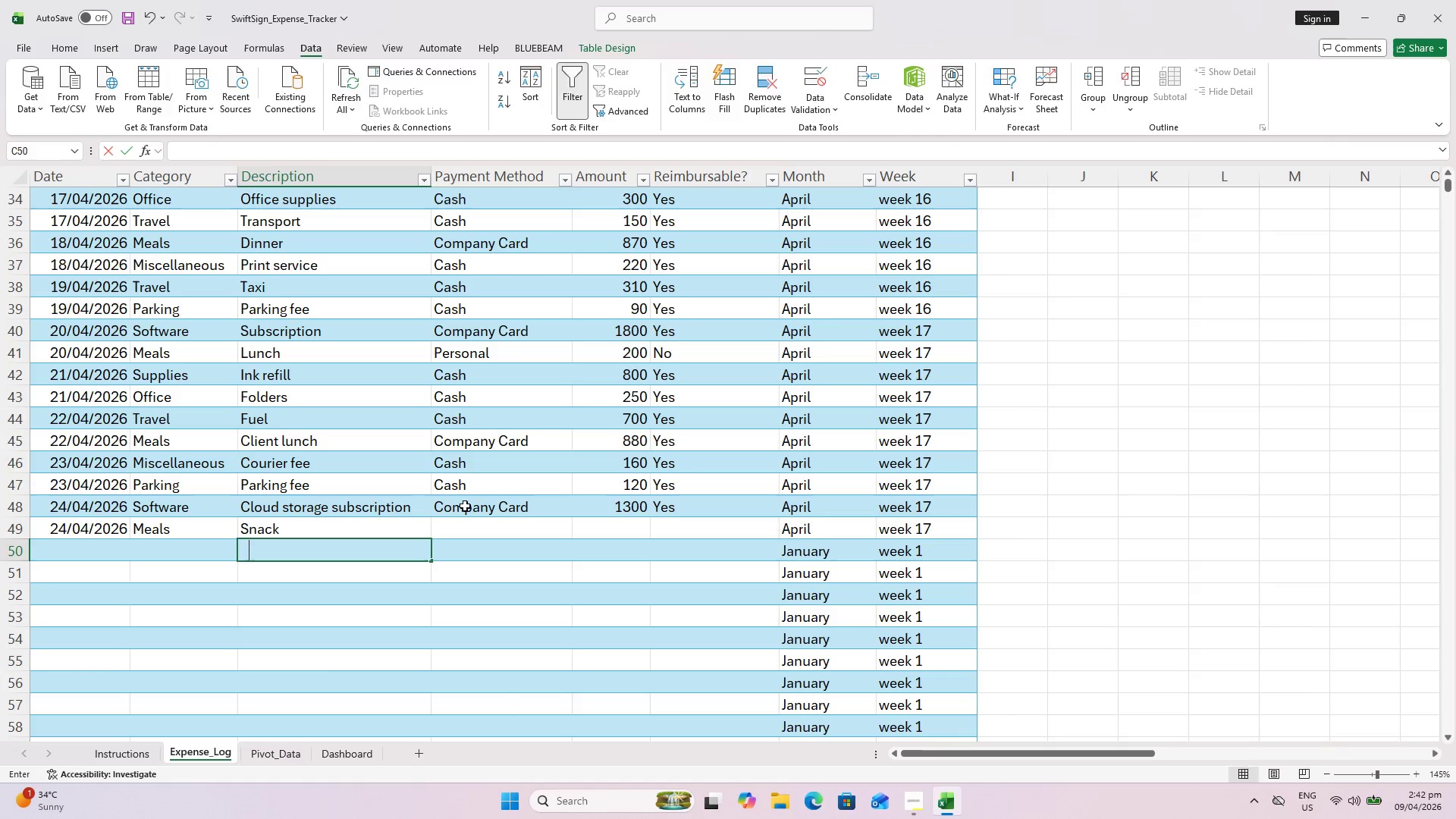 
key(P)
 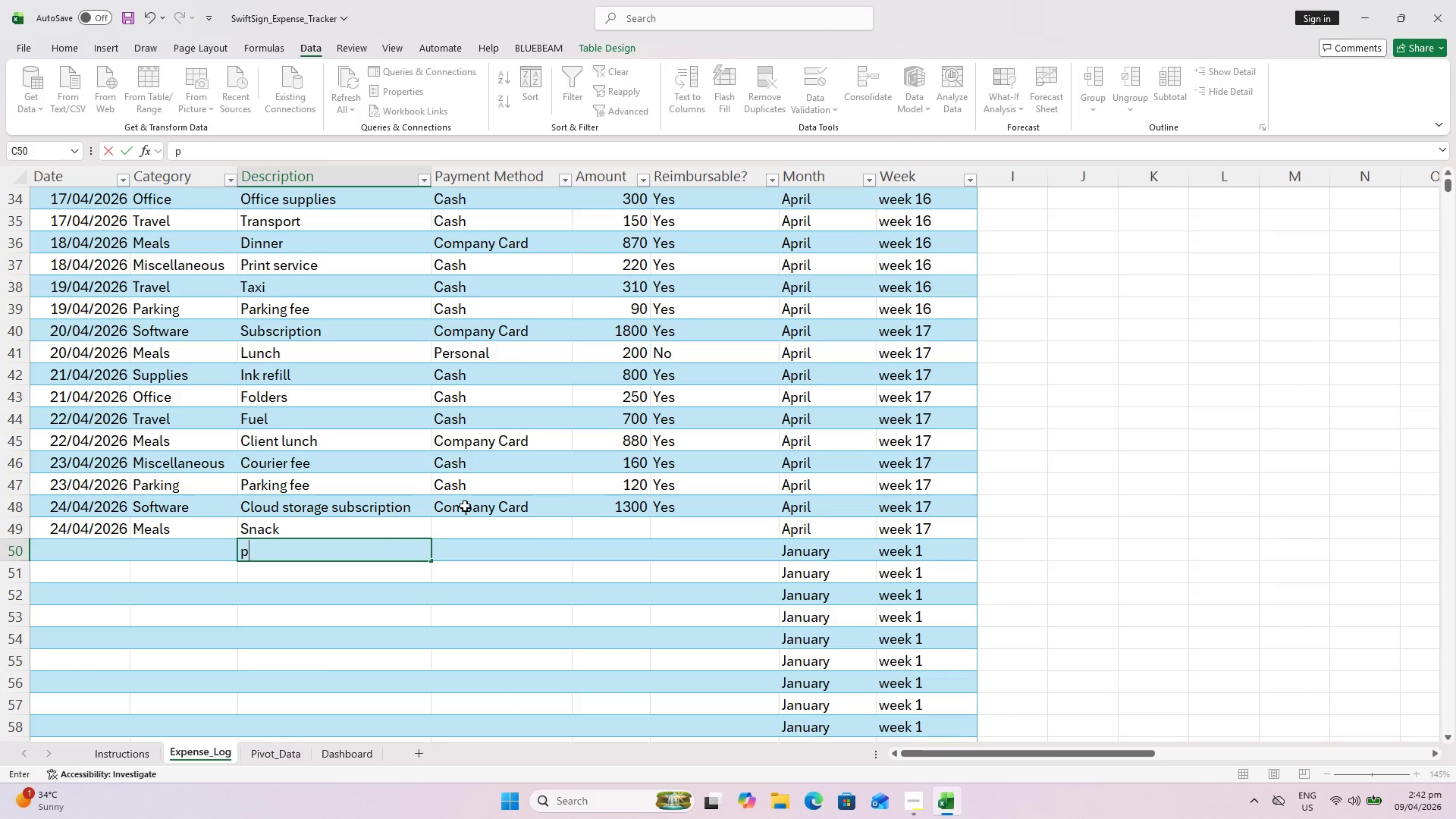 
key(Escape)
 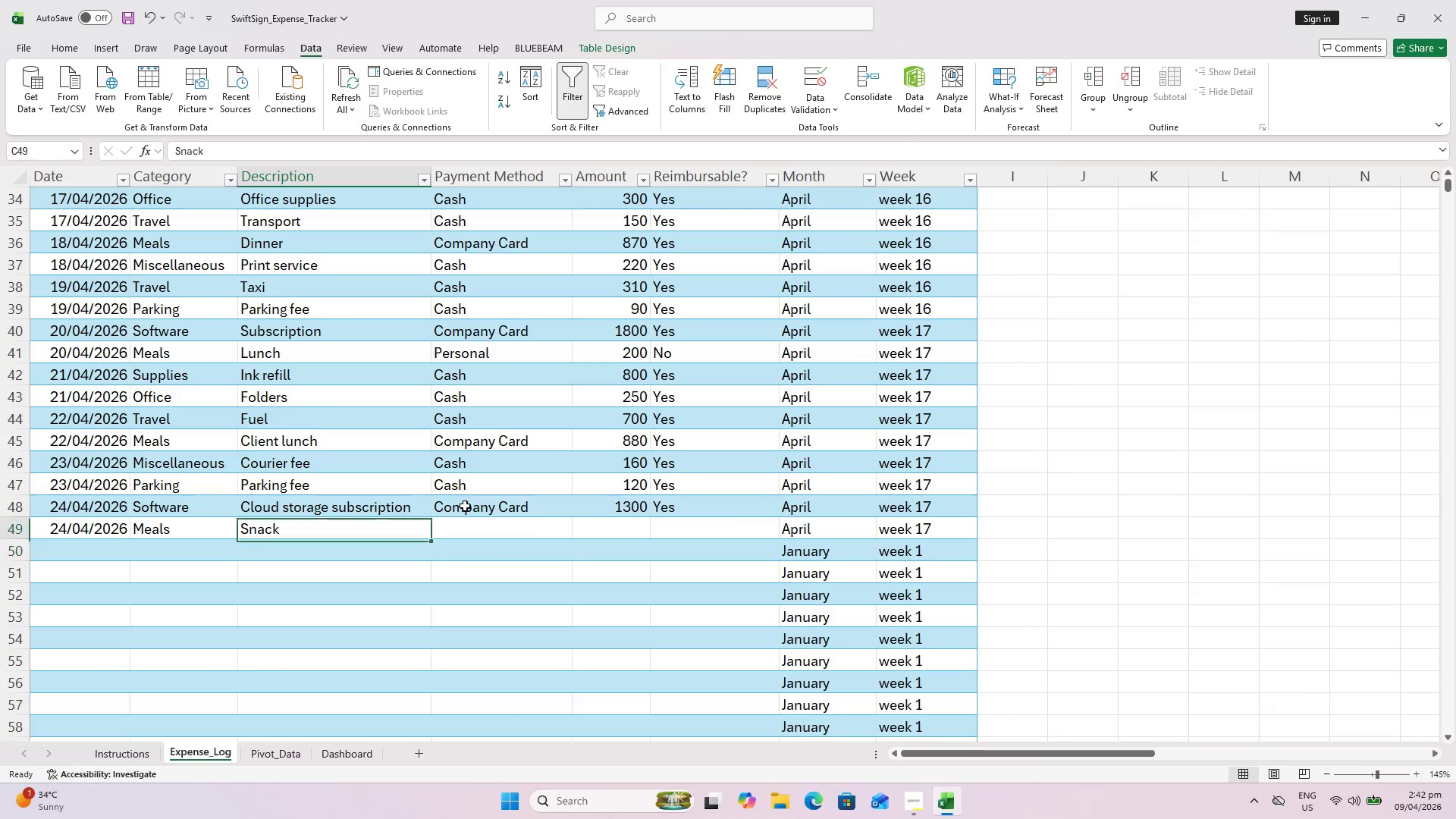 
key(ArrowUp)
 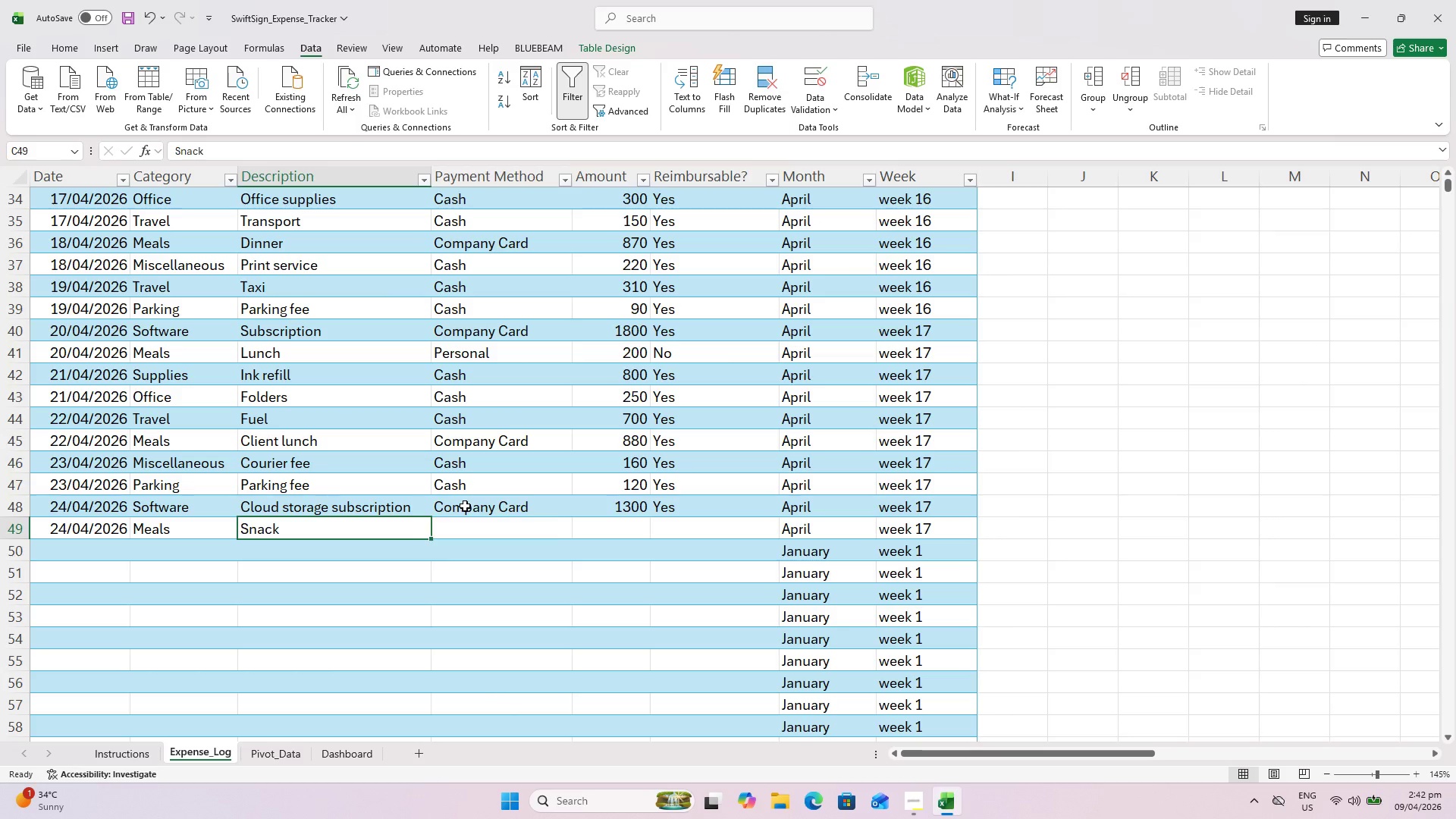 
key(ArrowRight)
 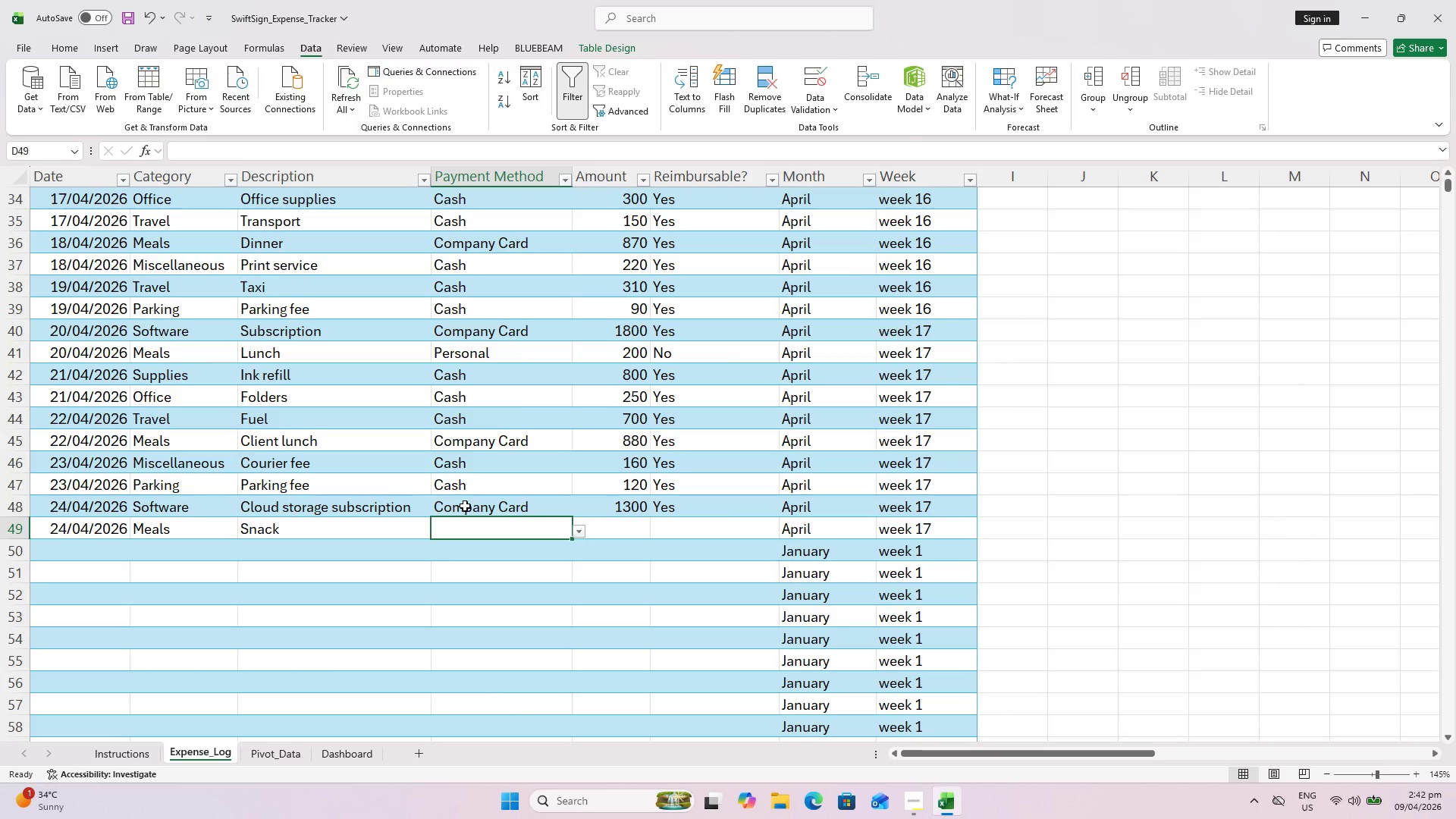 
key(P)
 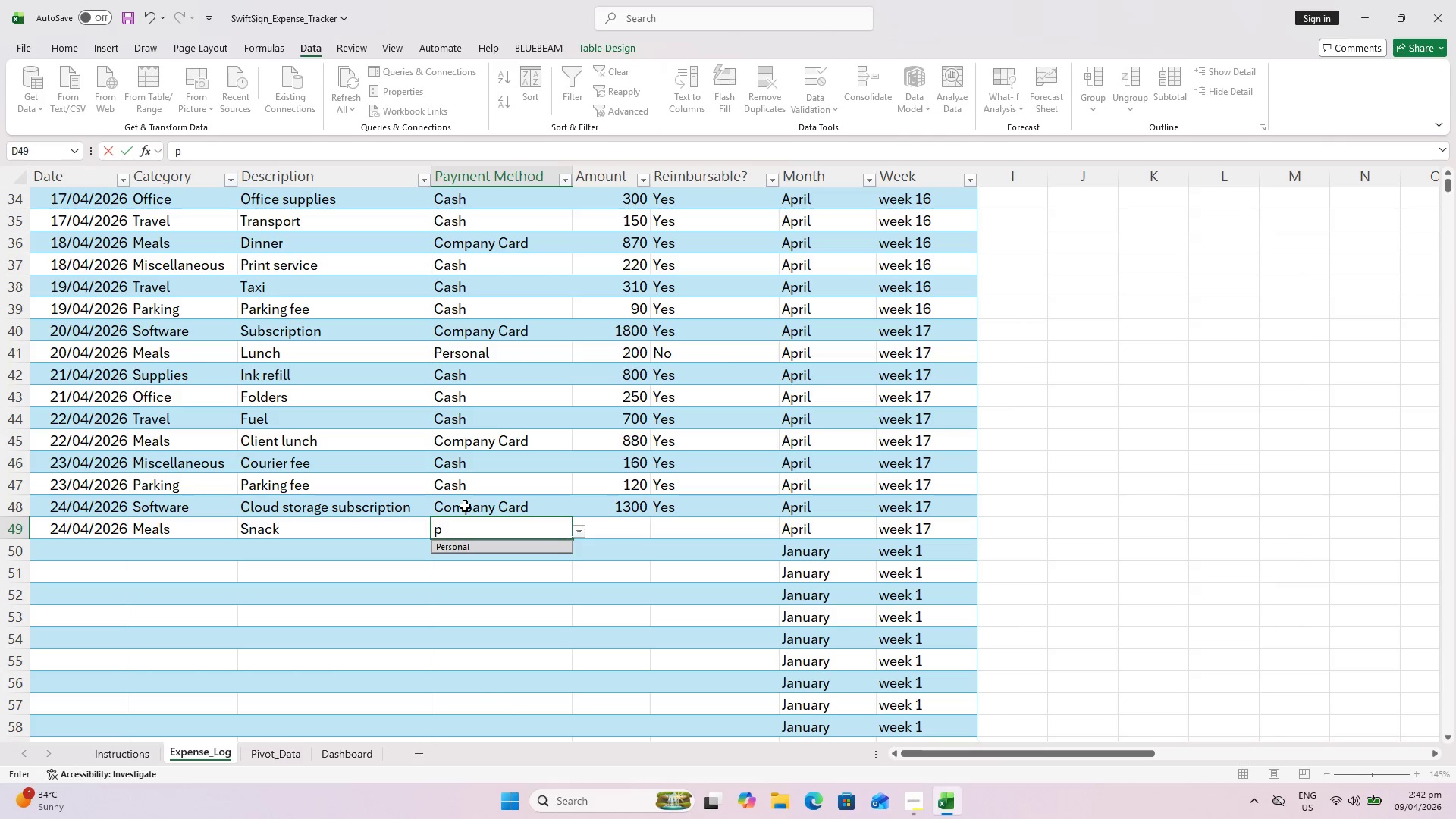 
key(ArrowRight)
 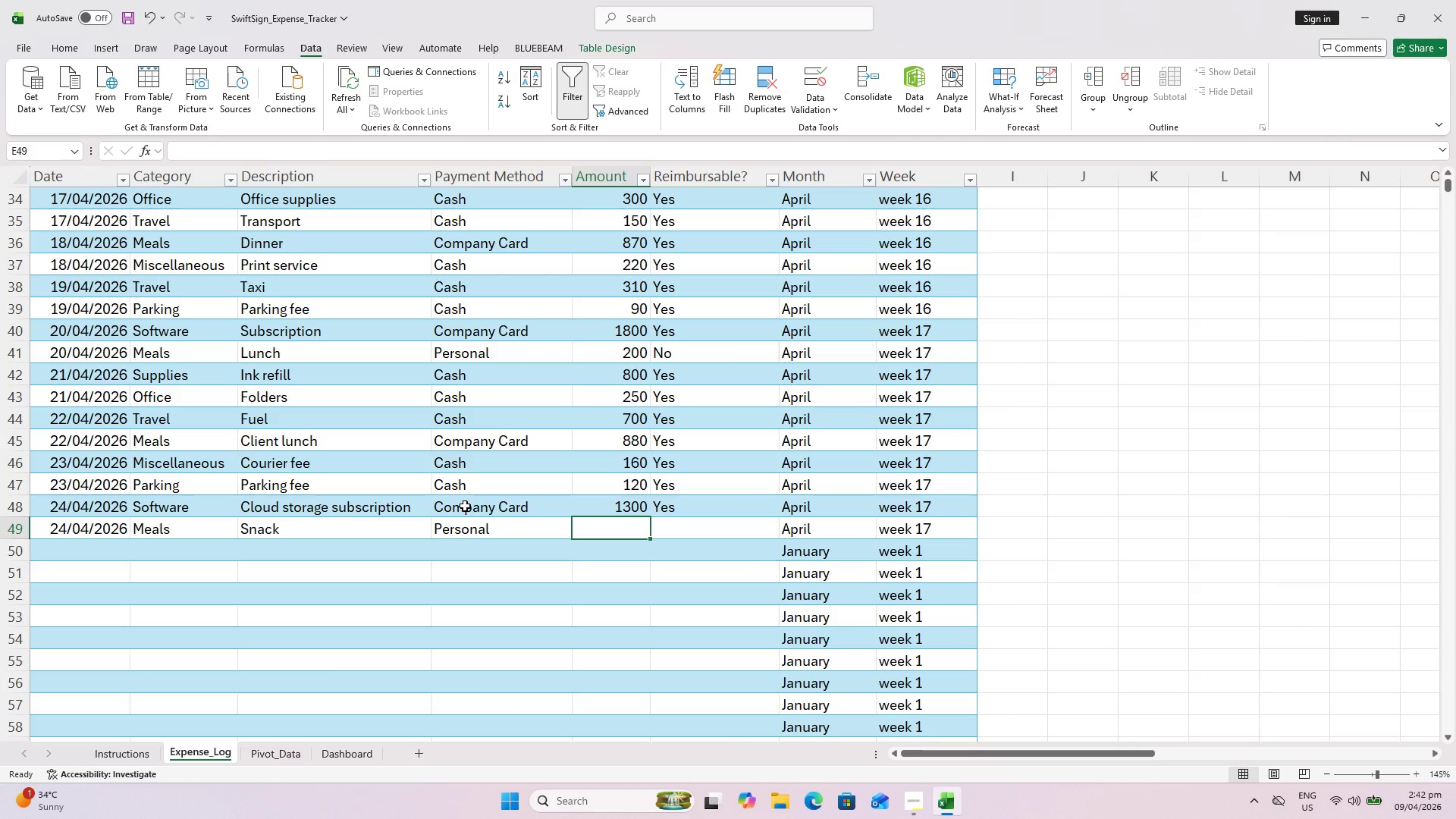 
type(120)
 